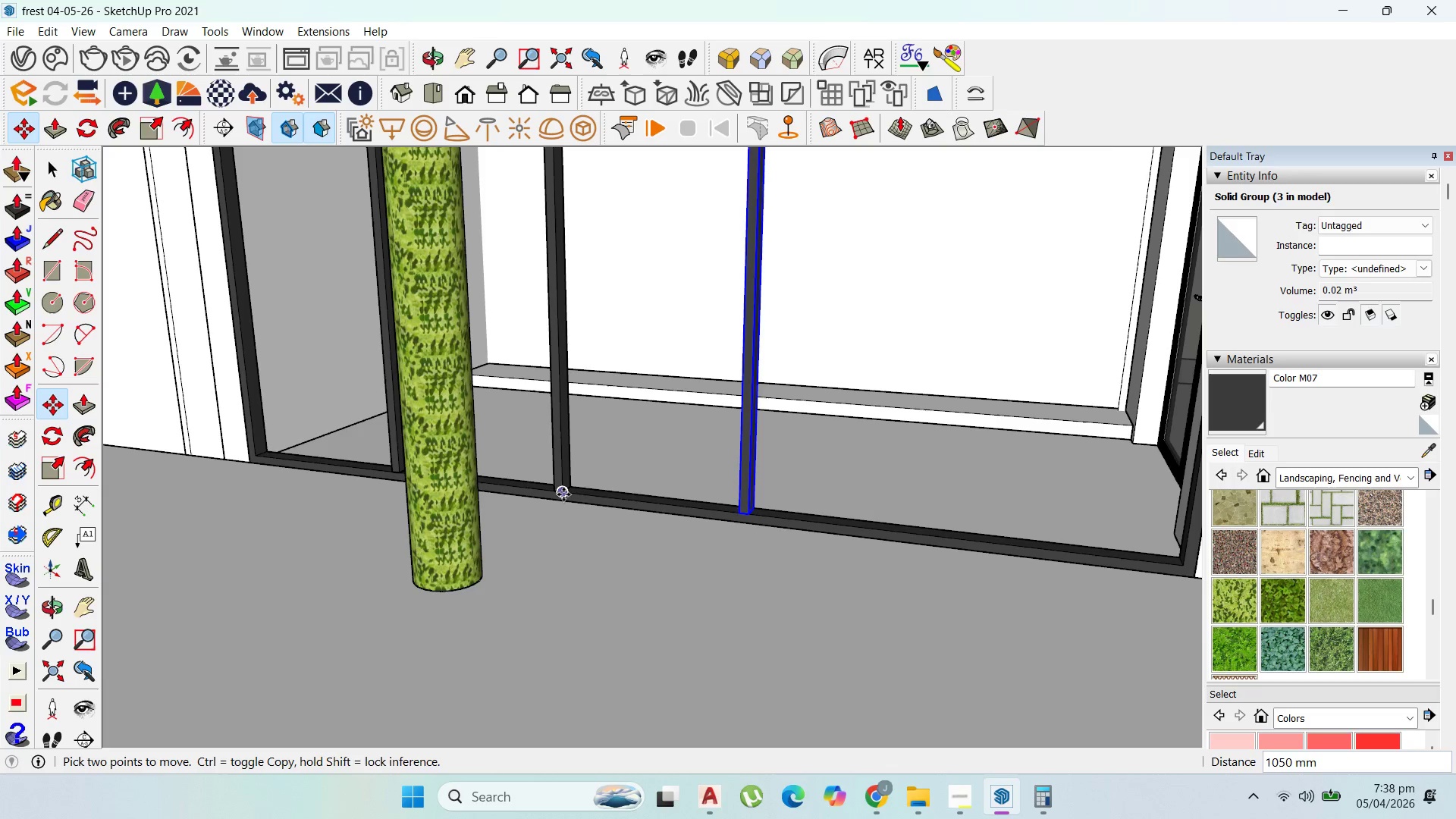 
left_click([563, 494])
 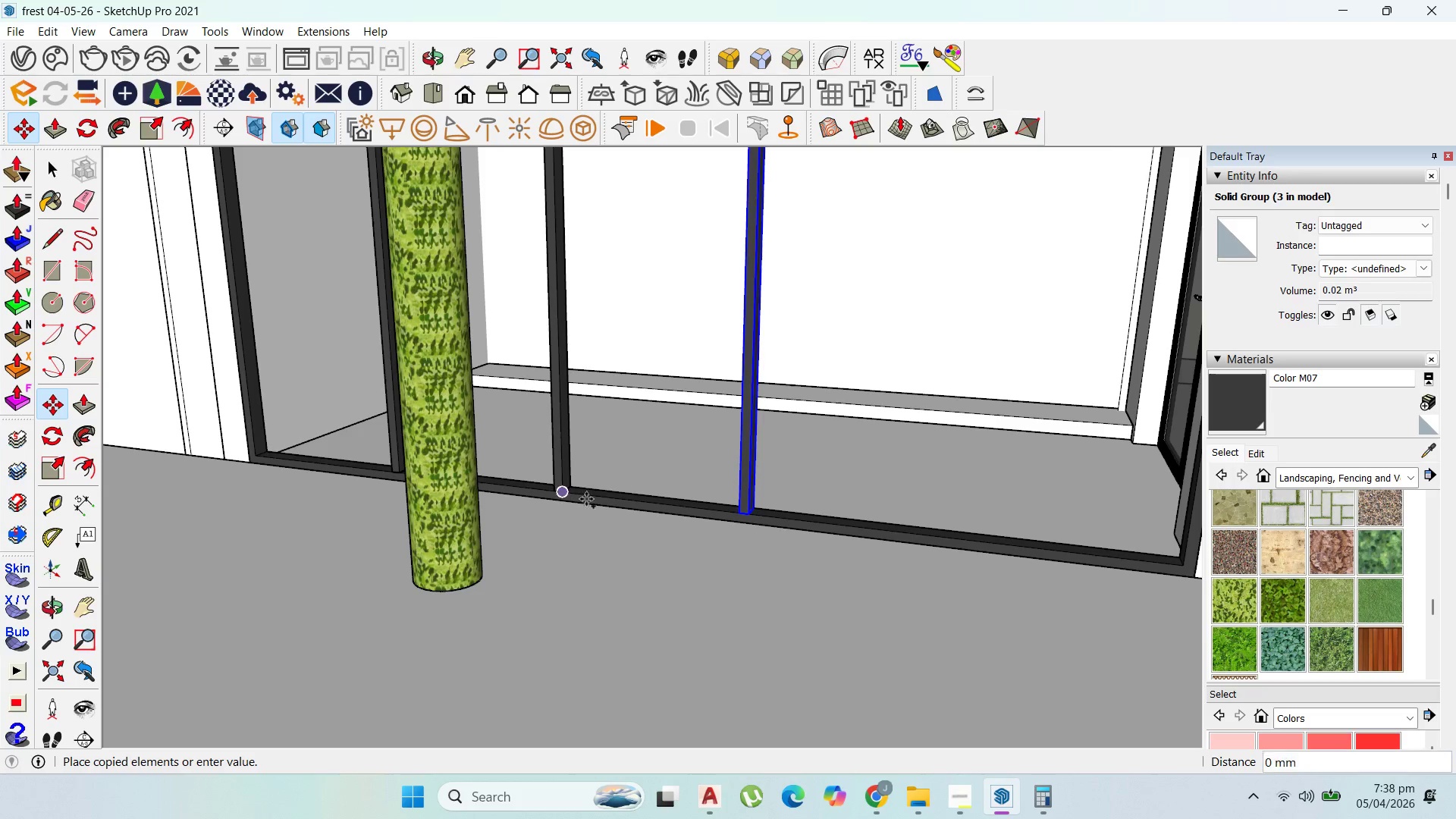 
key(Control+ControlLeft)
 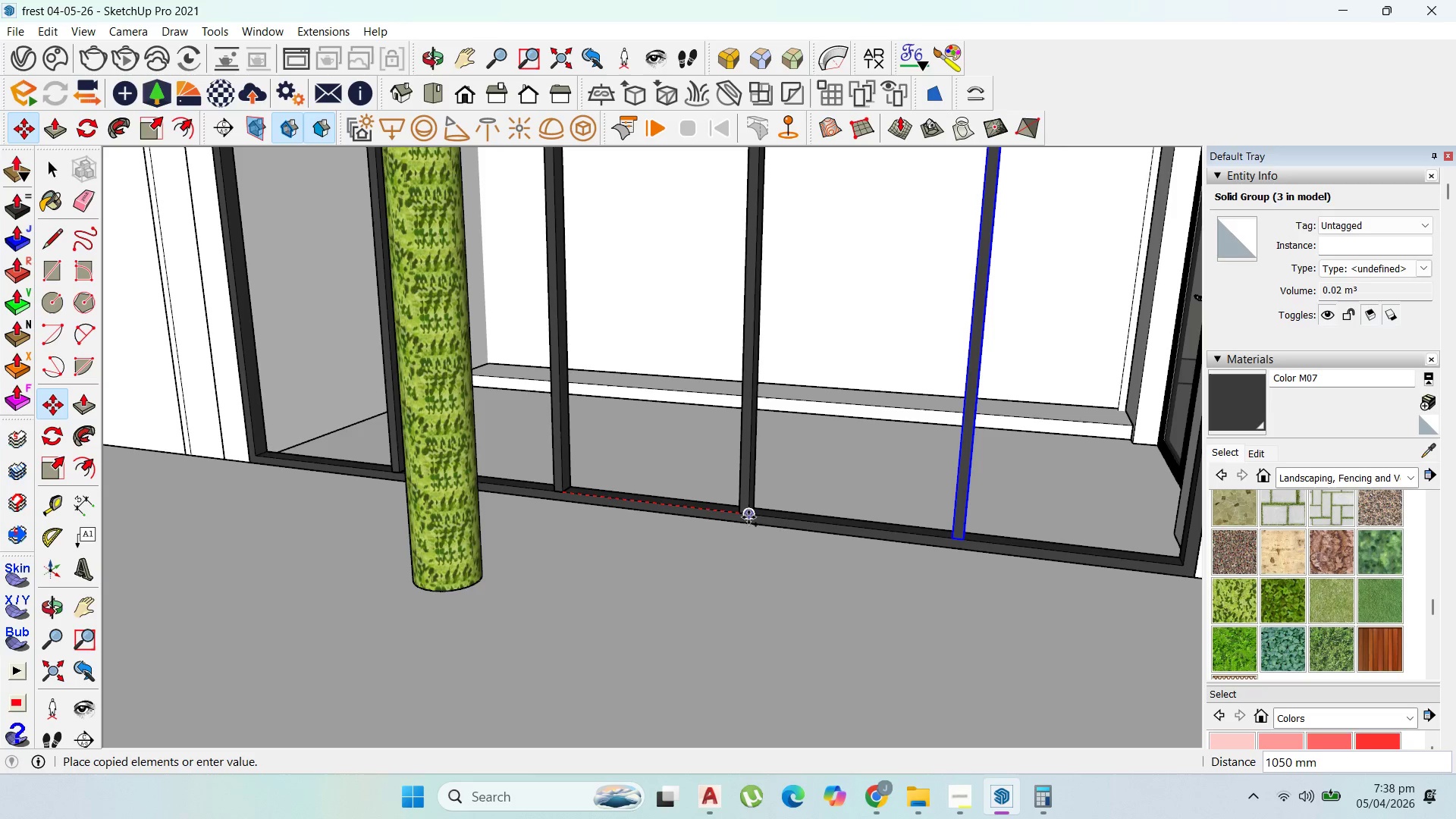 
left_click([748, 517])
 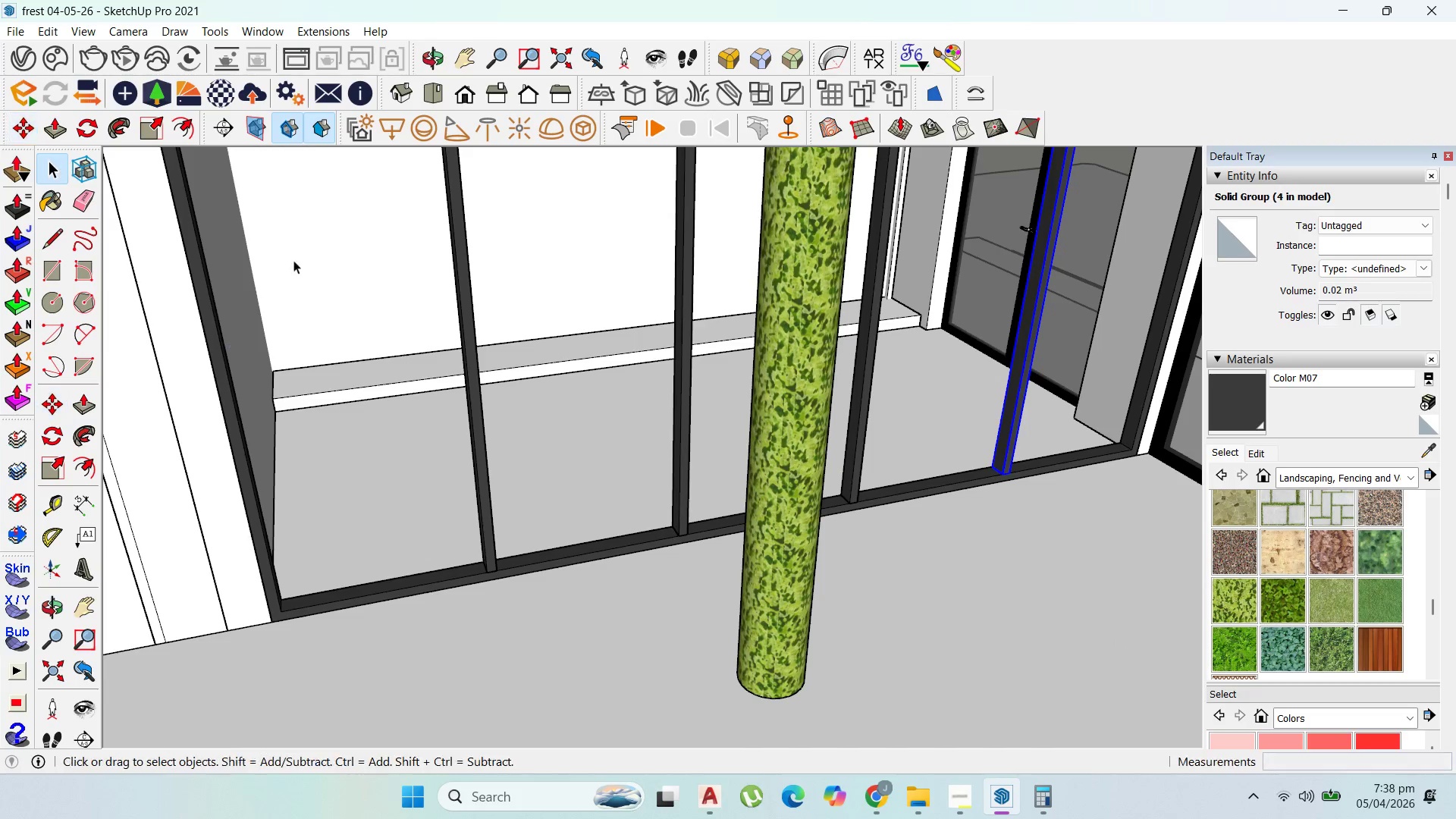 
scroll: coordinate [821, 330], scroll_direction: down, amount: 11.0
 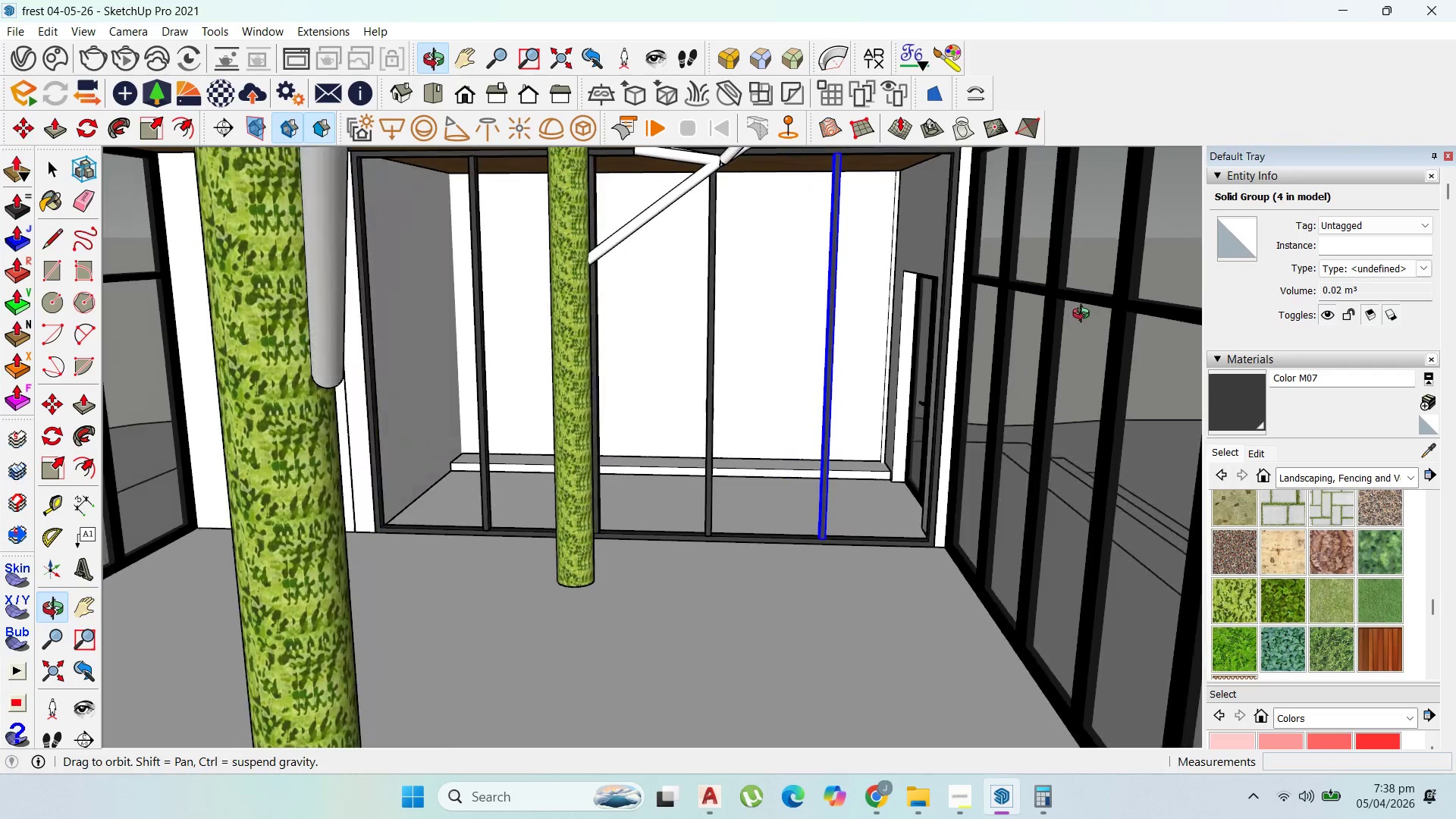 
scroll: coordinate [753, 557], scroll_direction: up, amount: 4.0
 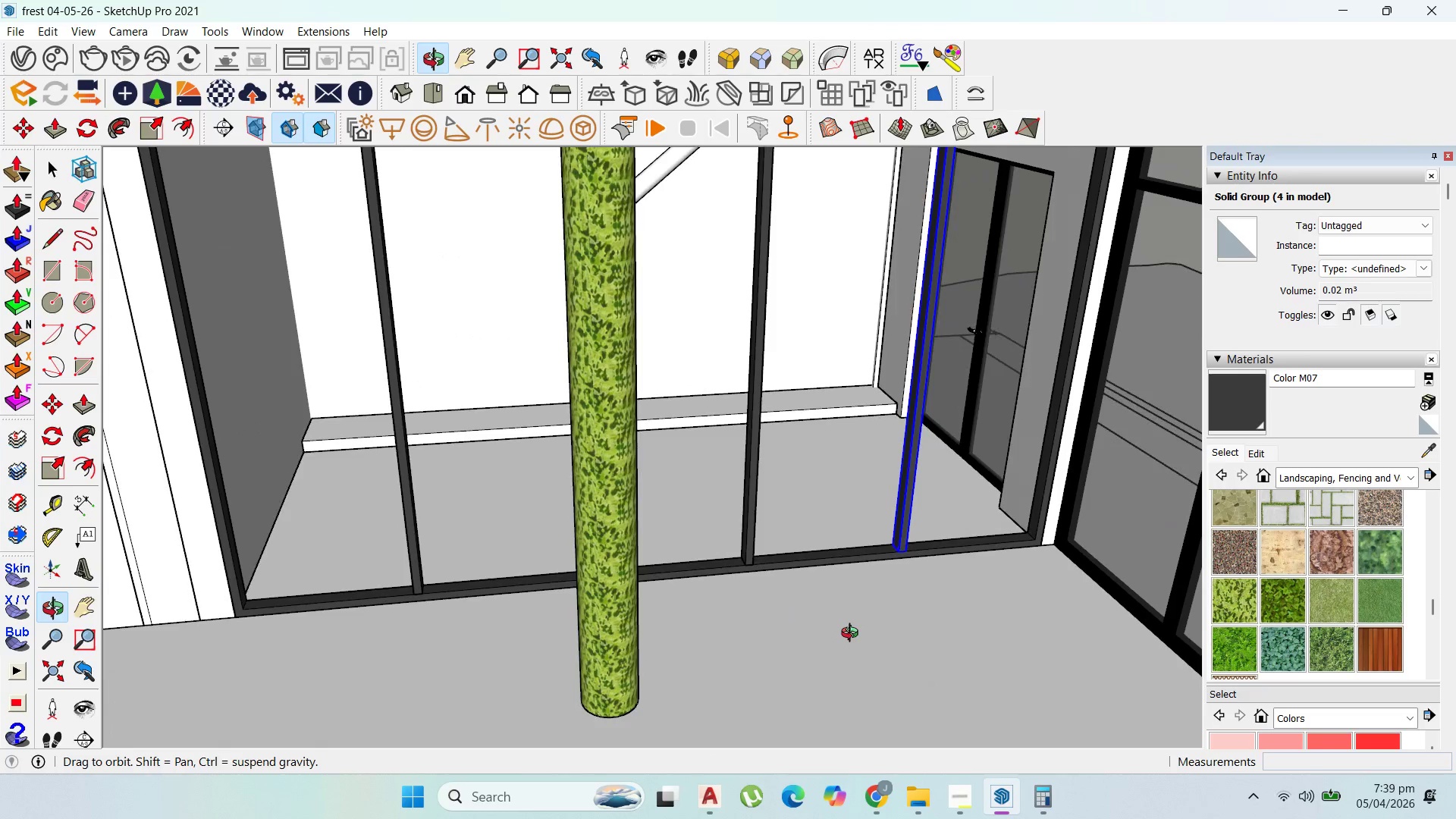 
wait(6.5)
 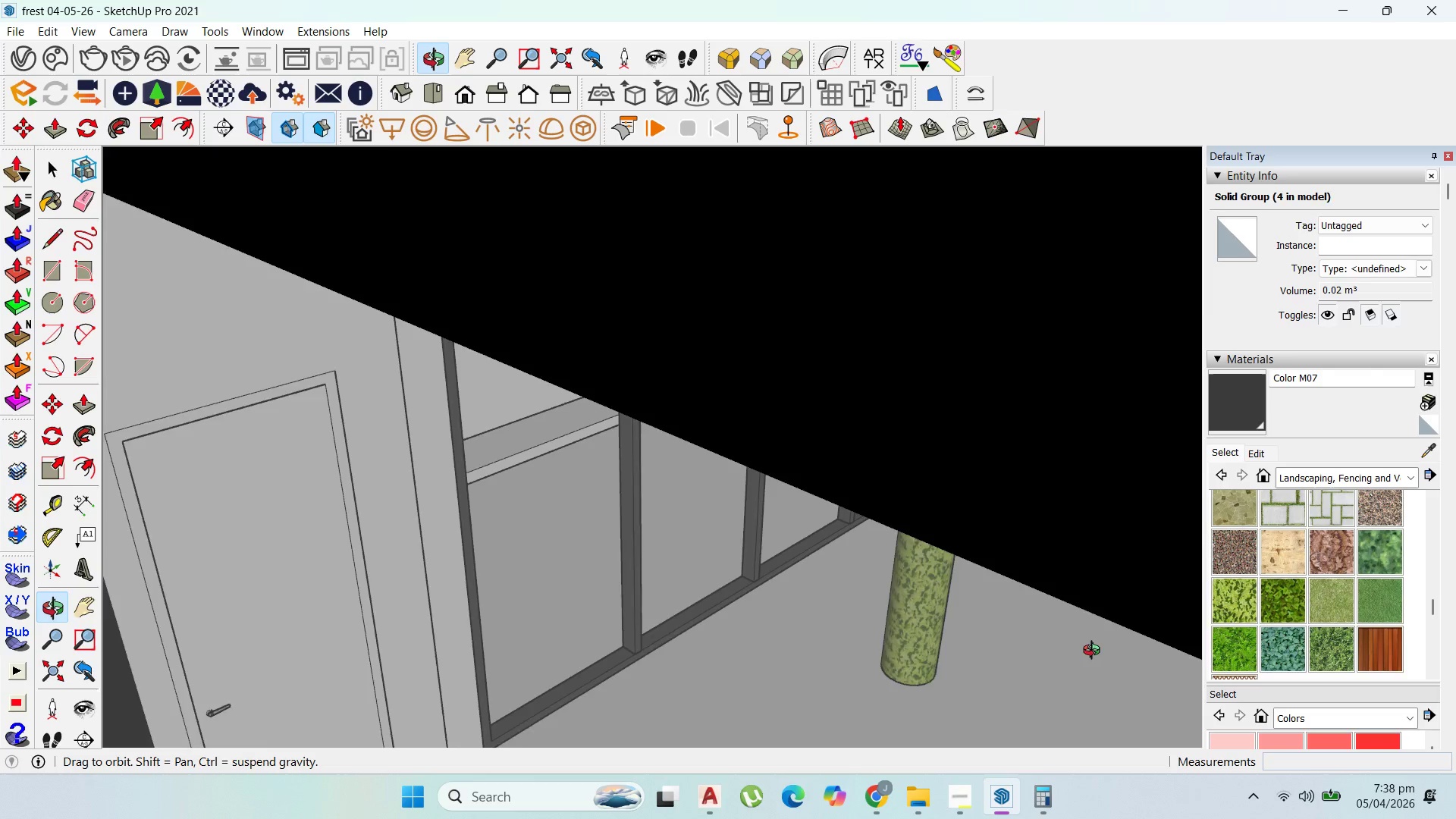 
scroll: coordinate [892, 636], scroll_direction: down, amount: 3.0
 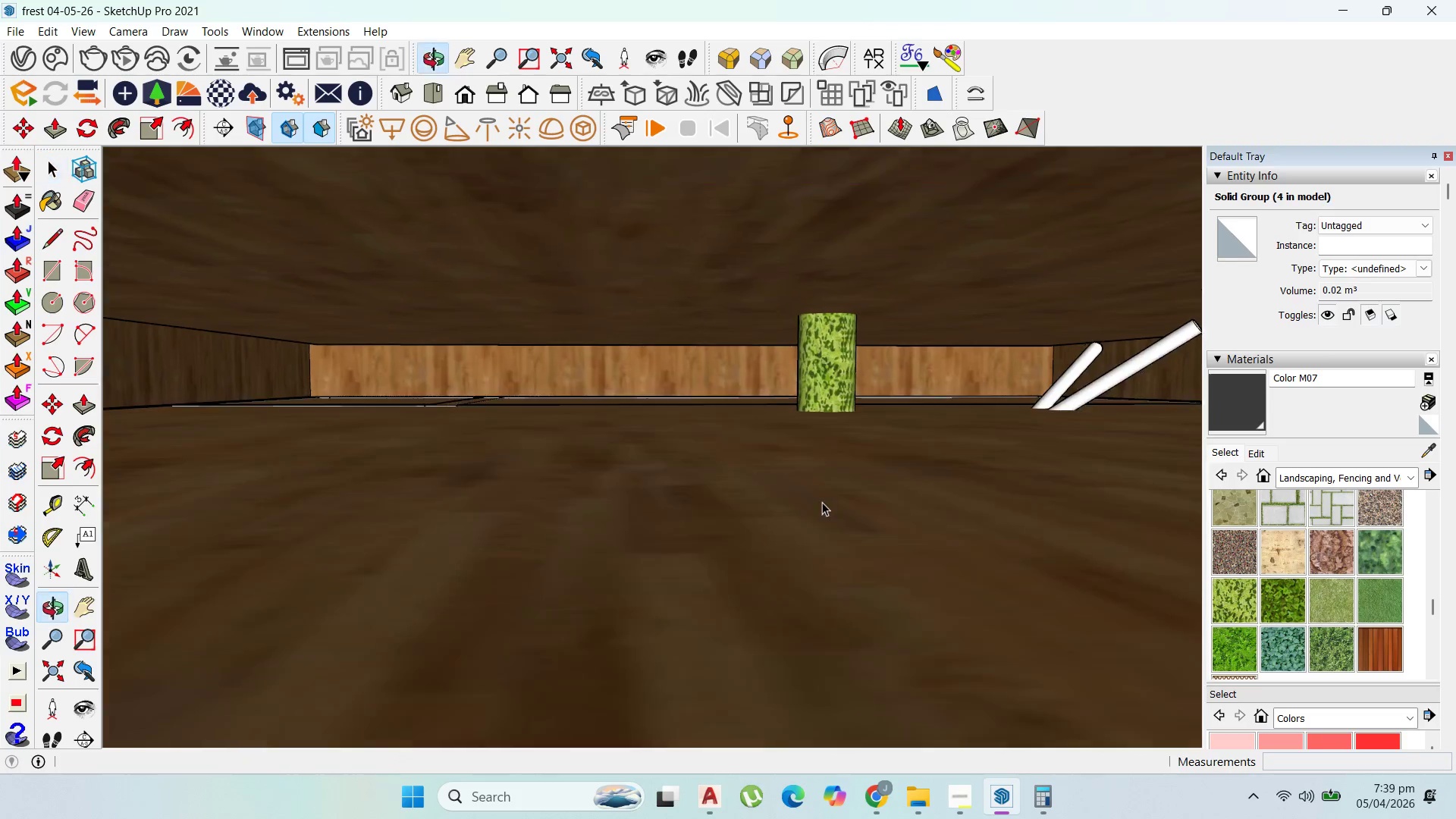 
scroll: coordinate [516, 427], scroll_direction: up, amount: 82.0
 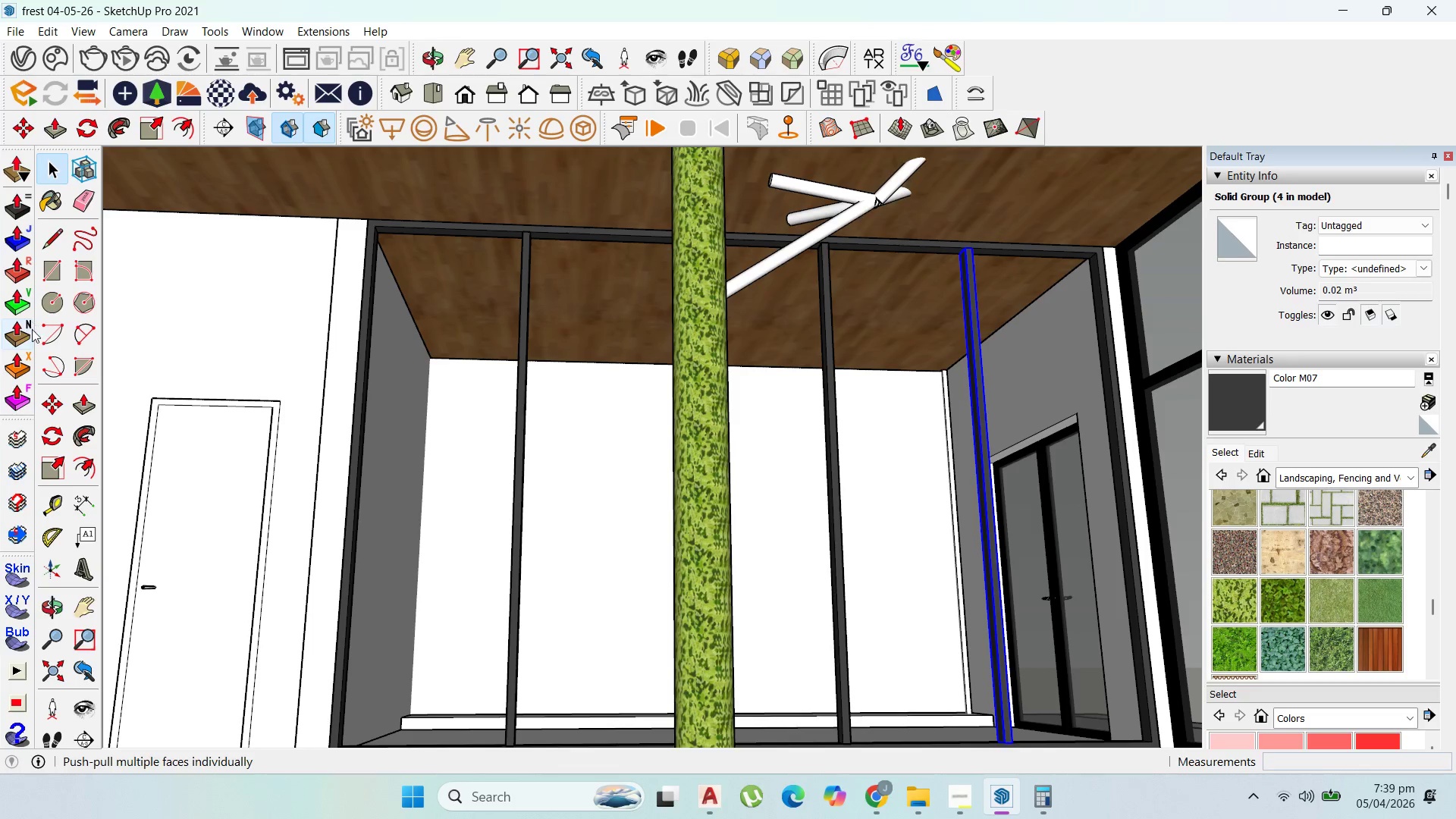 
left_click([50, 273])
 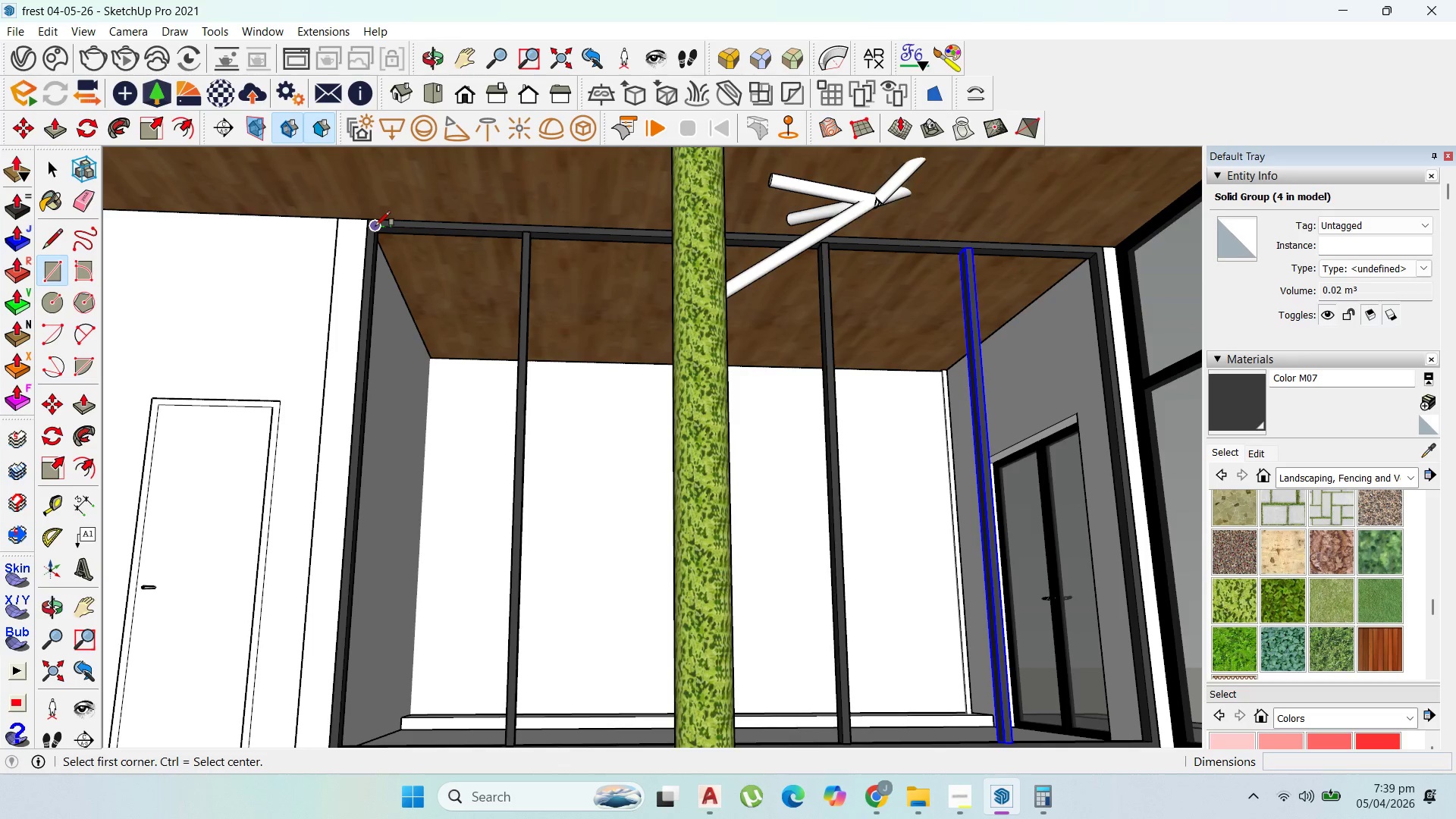 
left_click_drag(start_coordinate=[375, 226], to_coordinate=[376, 233])
 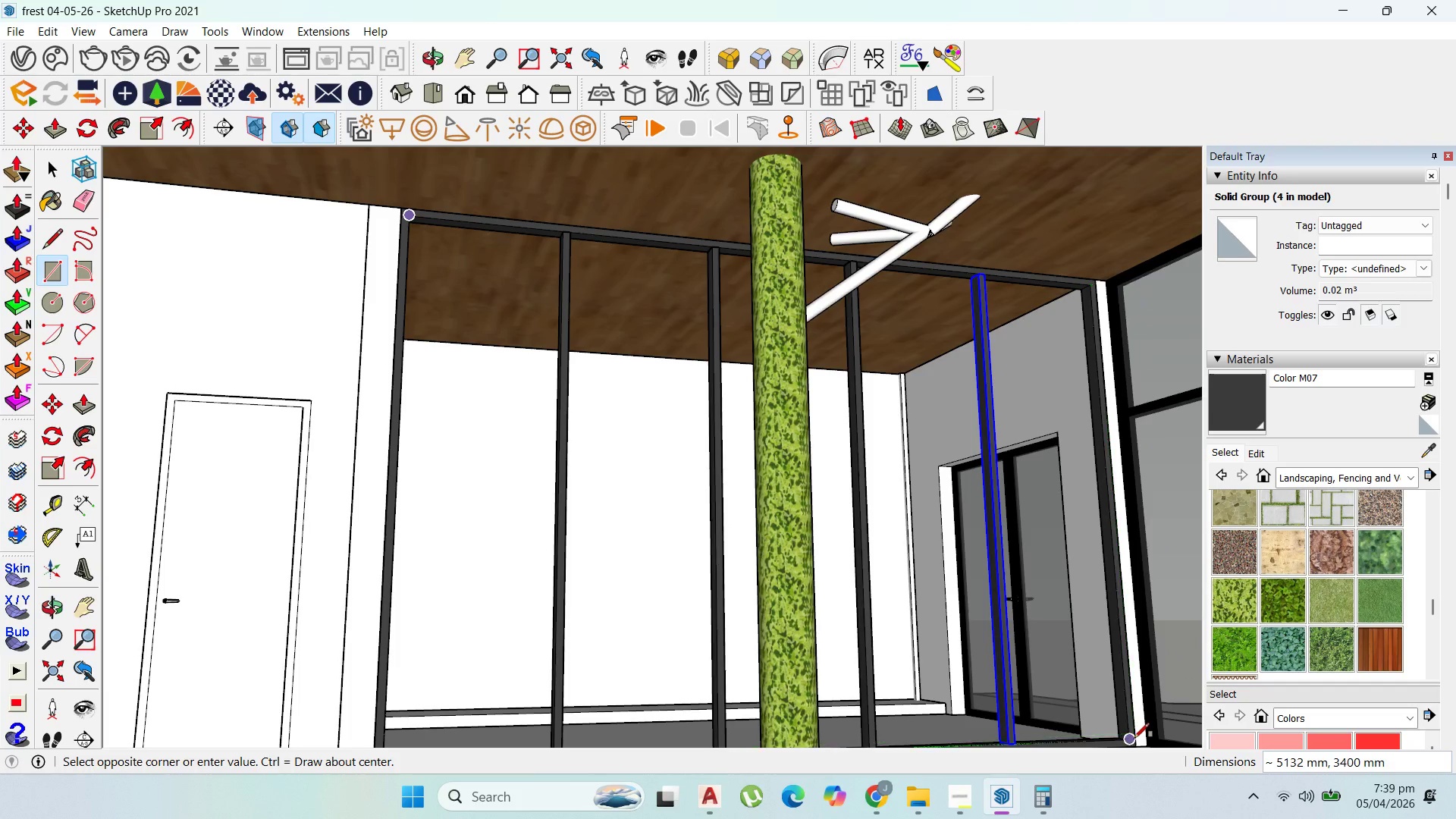 
scroll: coordinate [1129, 739], scroll_direction: up, amount: 2.0
 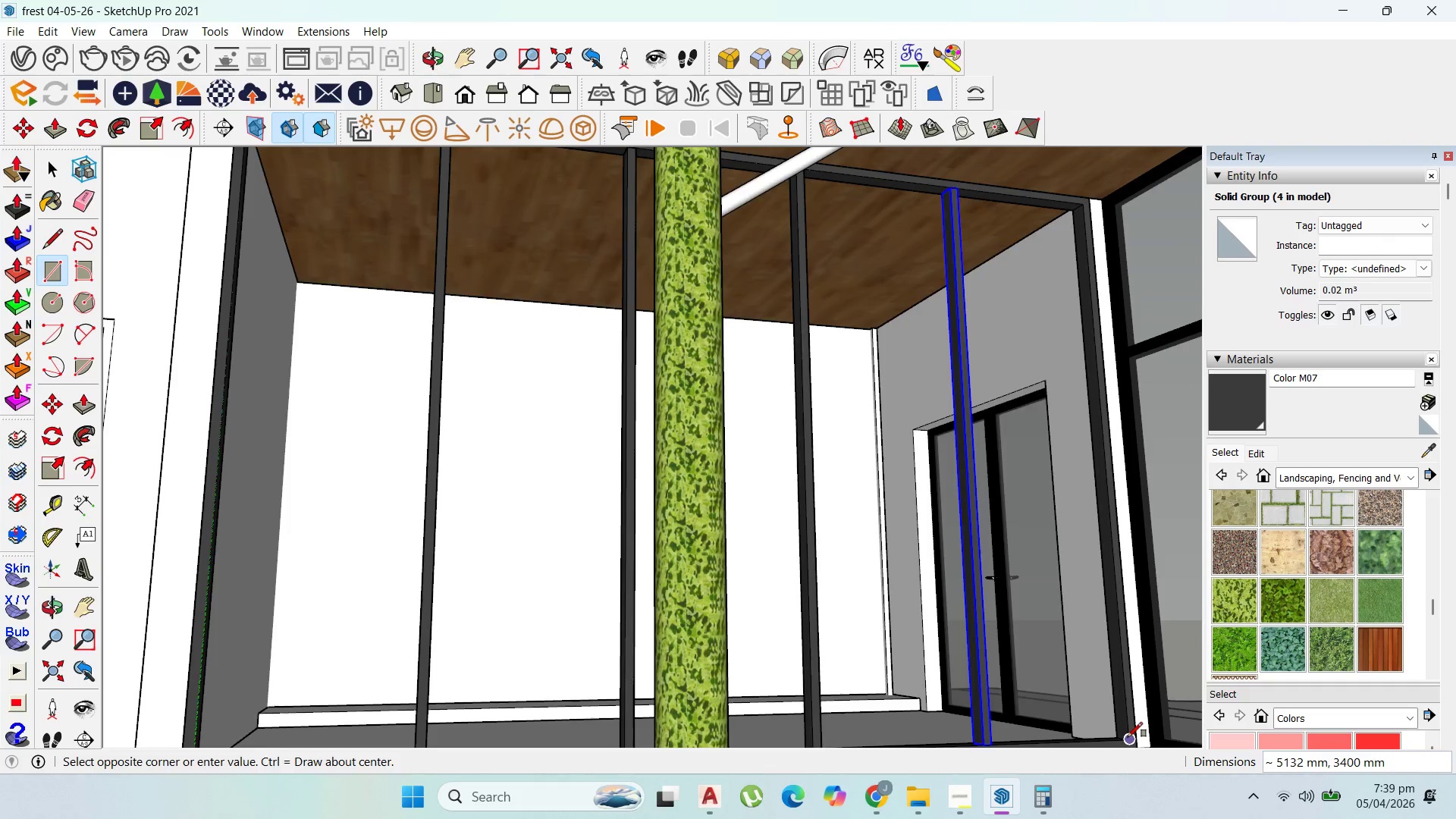 
left_click([1128, 737])
 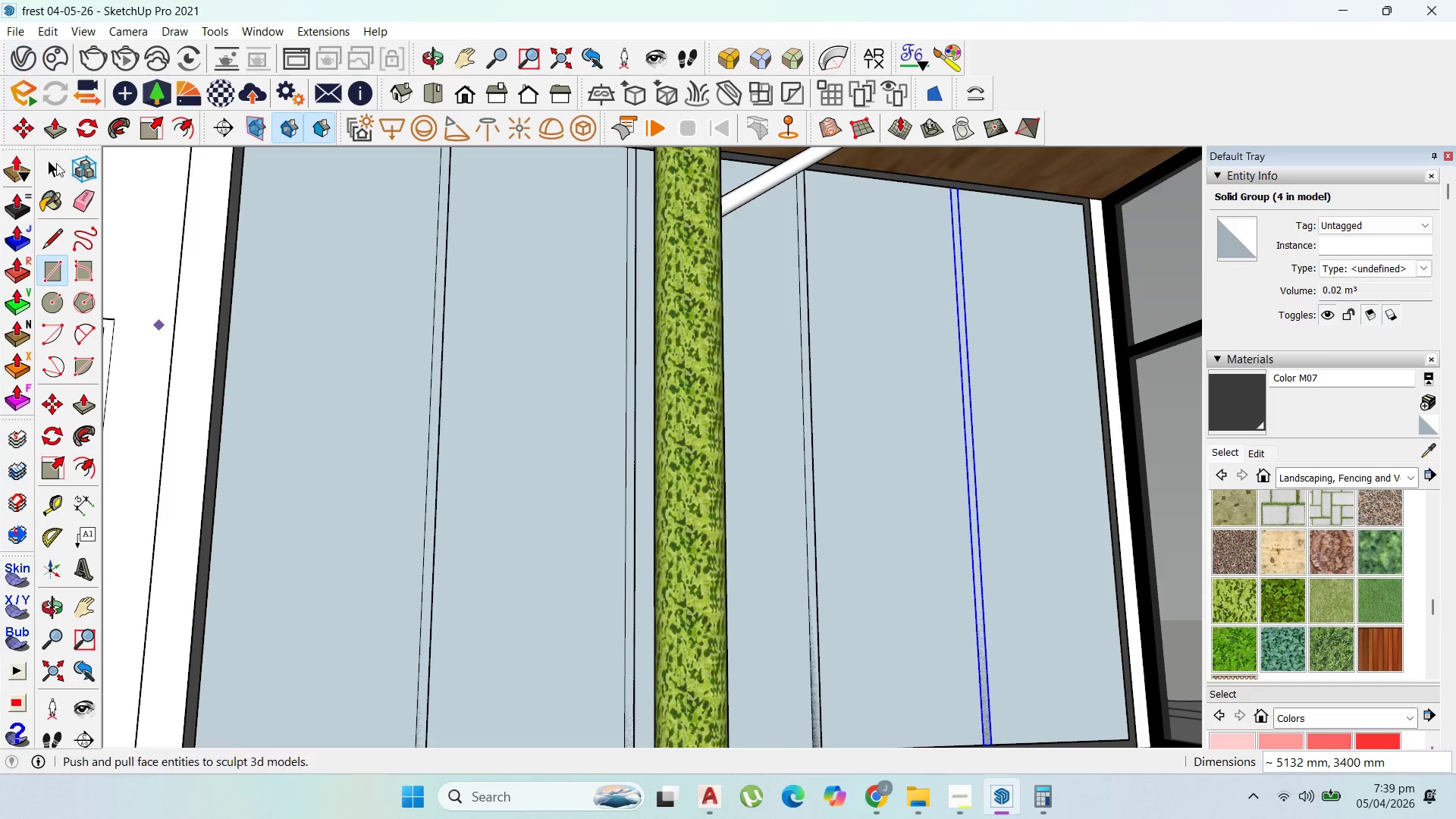 
left_click([57, 168])
 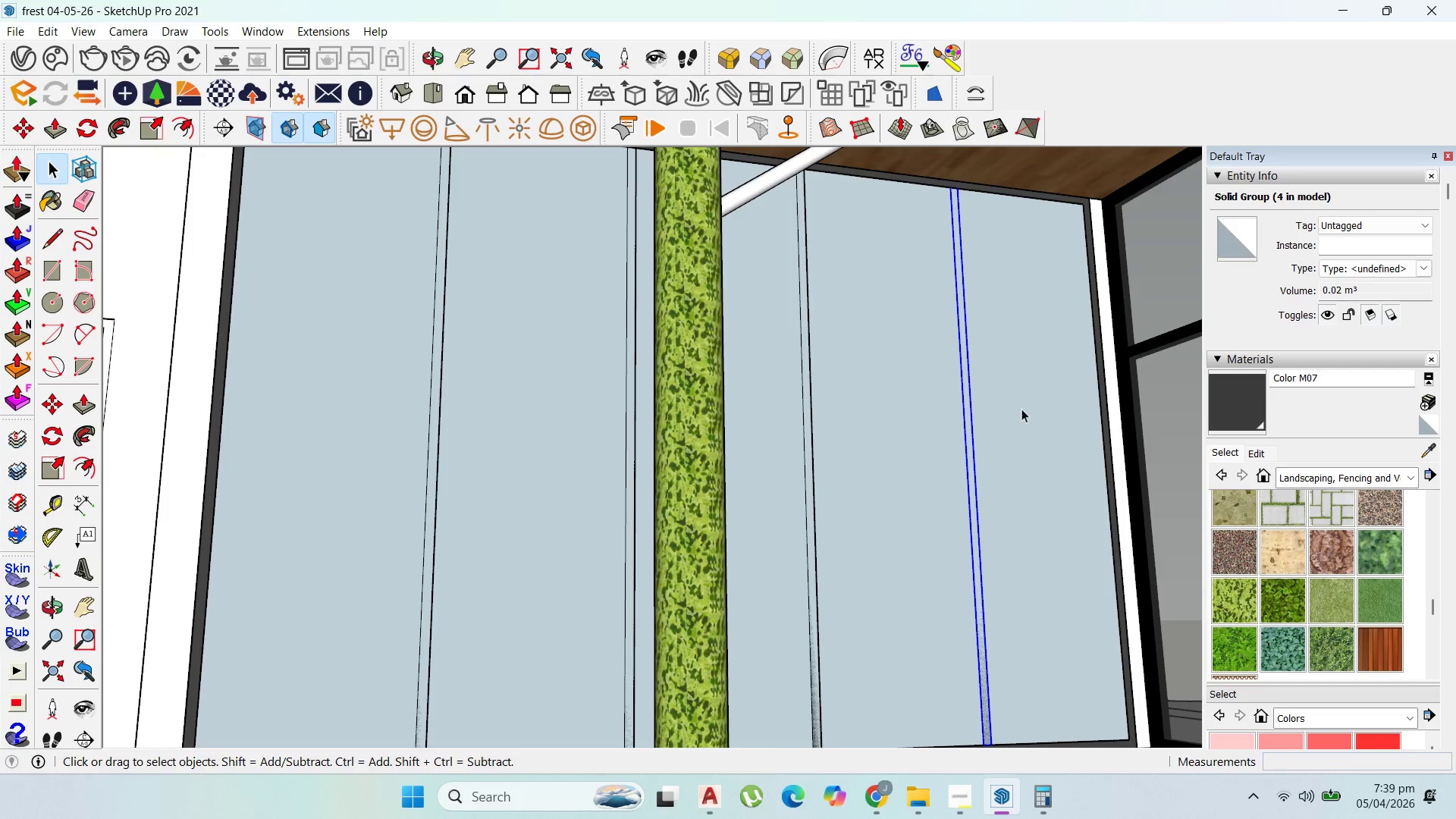 
double_click([1023, 409])
 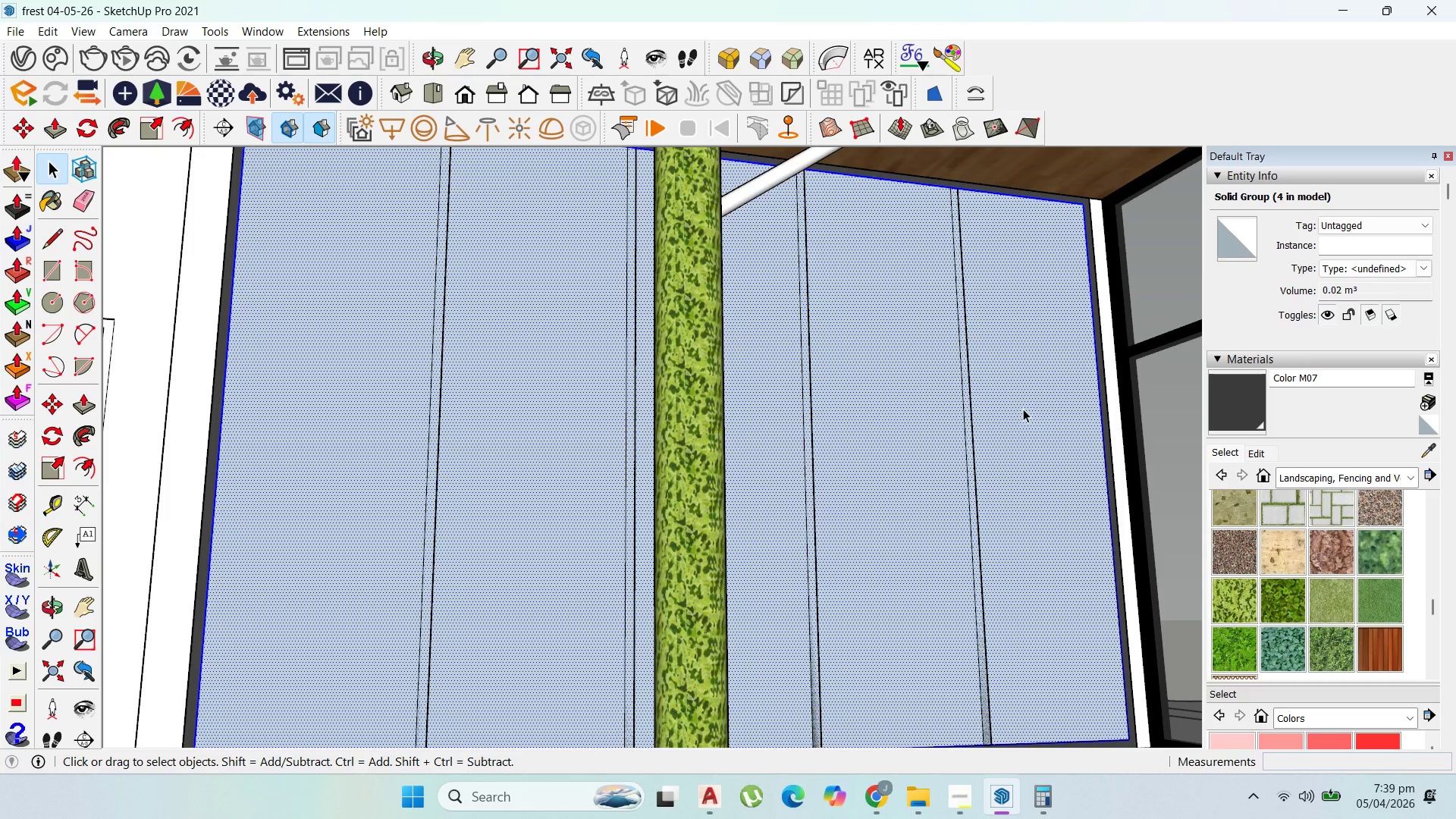 
right_click([1023, 409])
 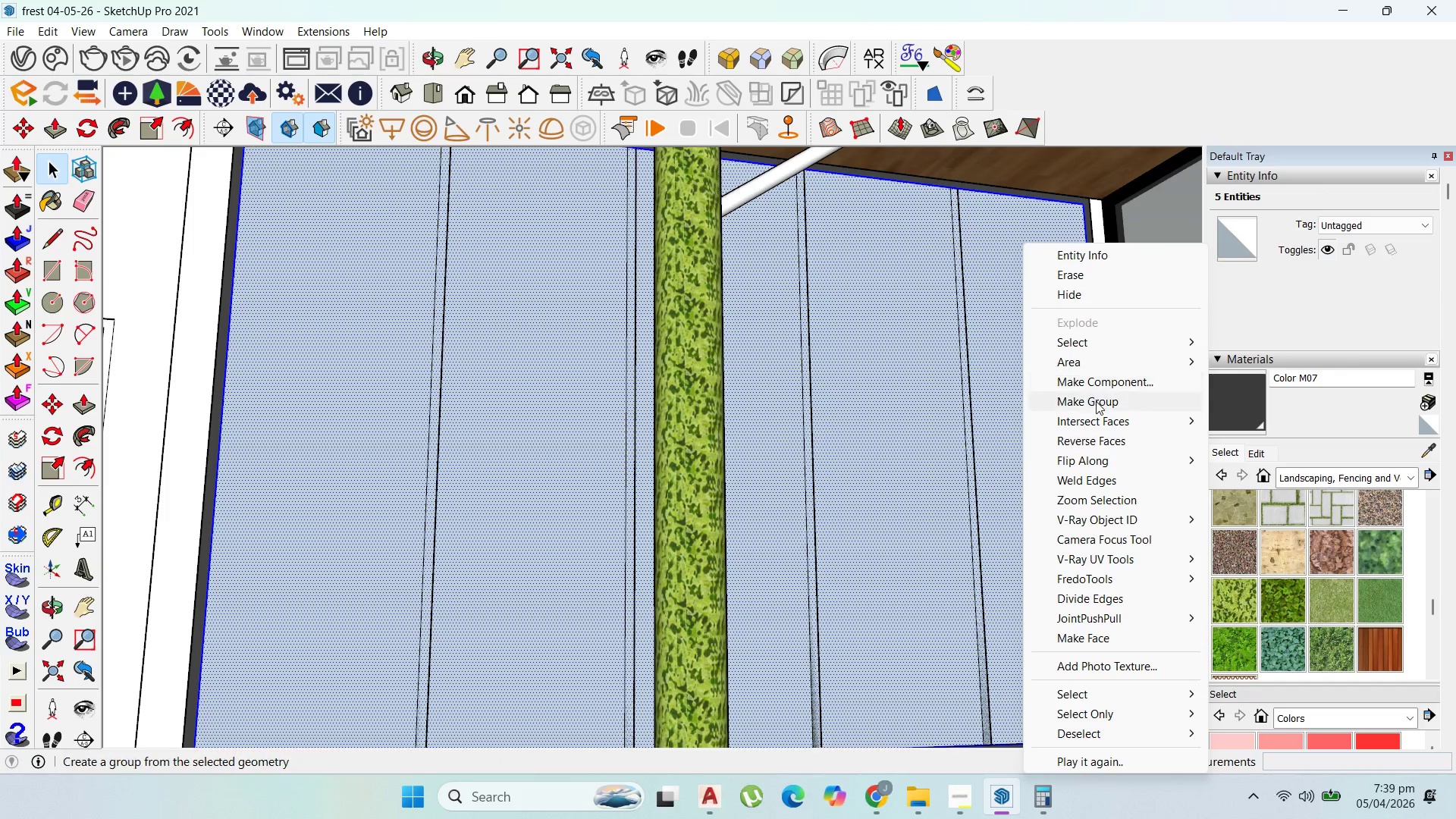 
left_click([1096, 401])
 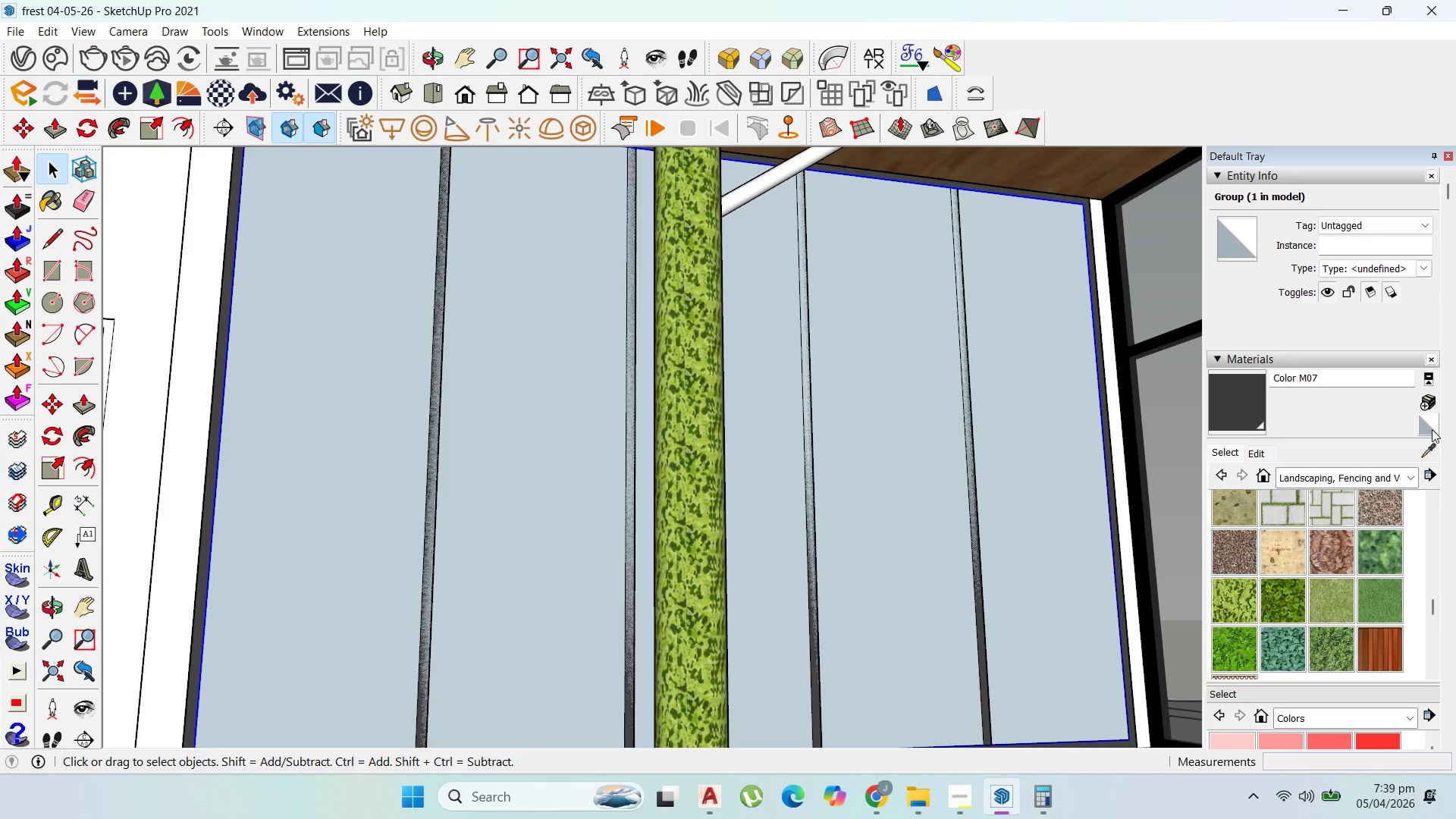 
left_click([1434, 449])
 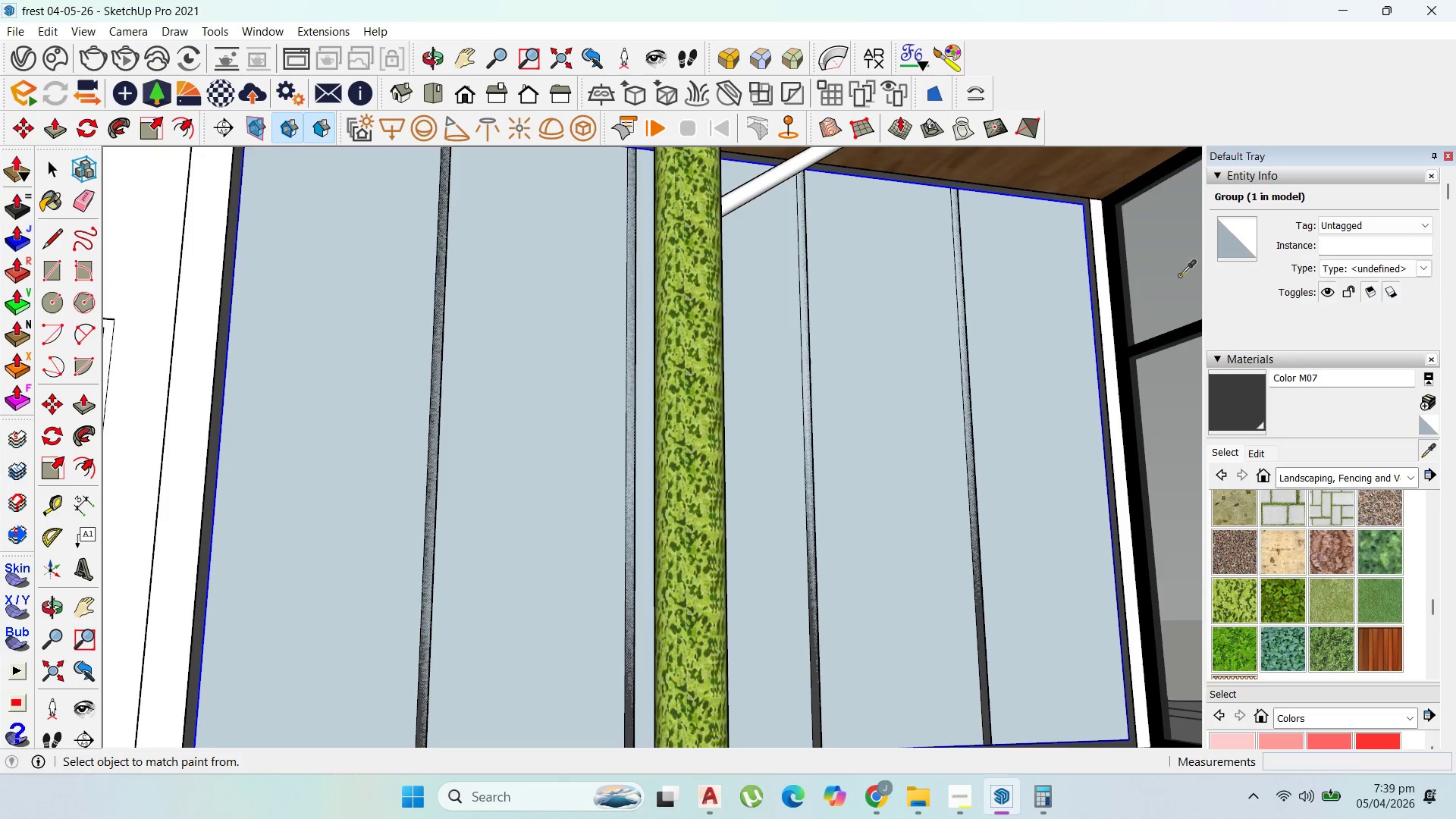 
left_click_drag(start_coordinate=[1177, 274], to_coordinate=[1172, 274])
 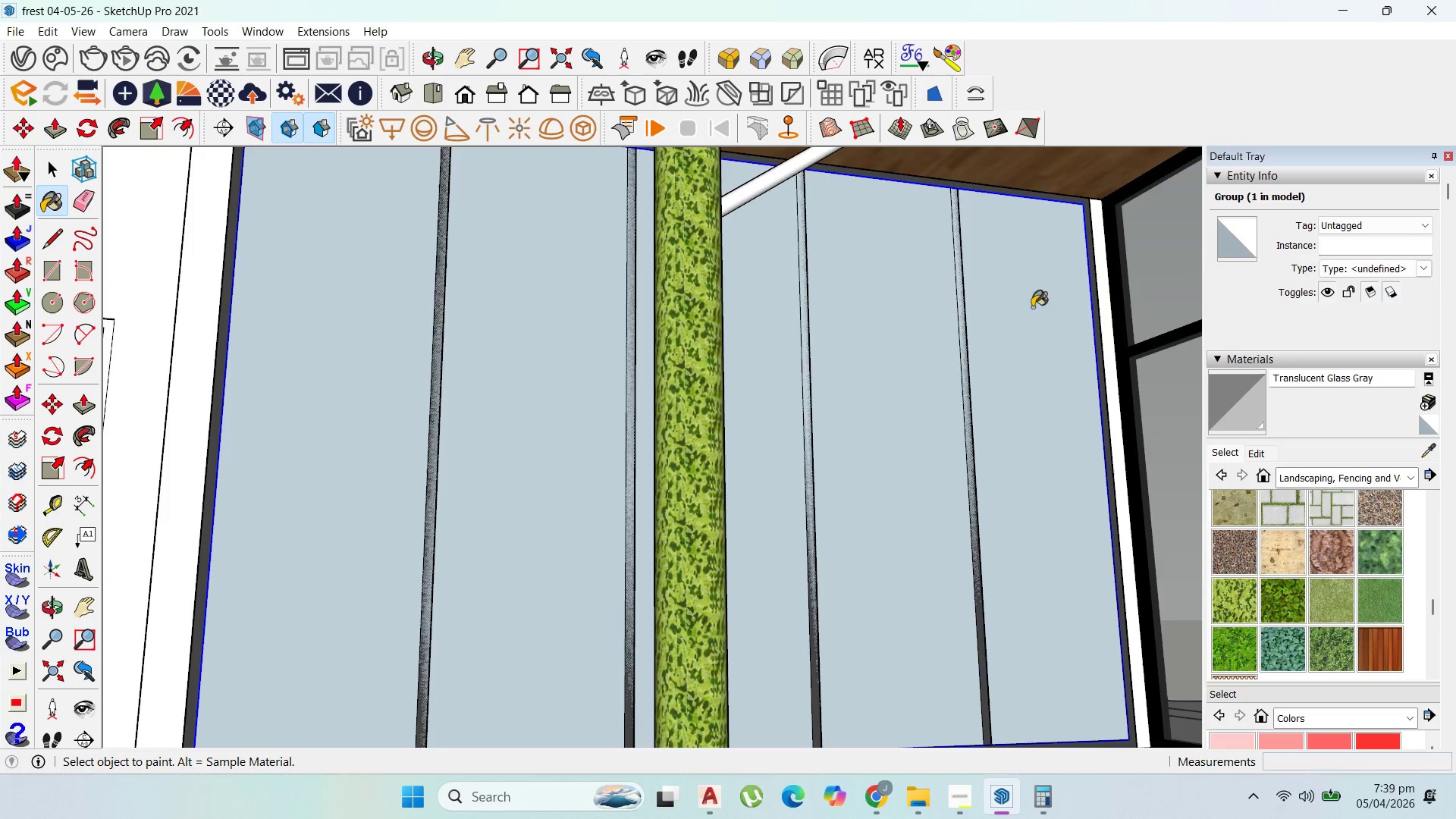 
double_click([1031, 307])
 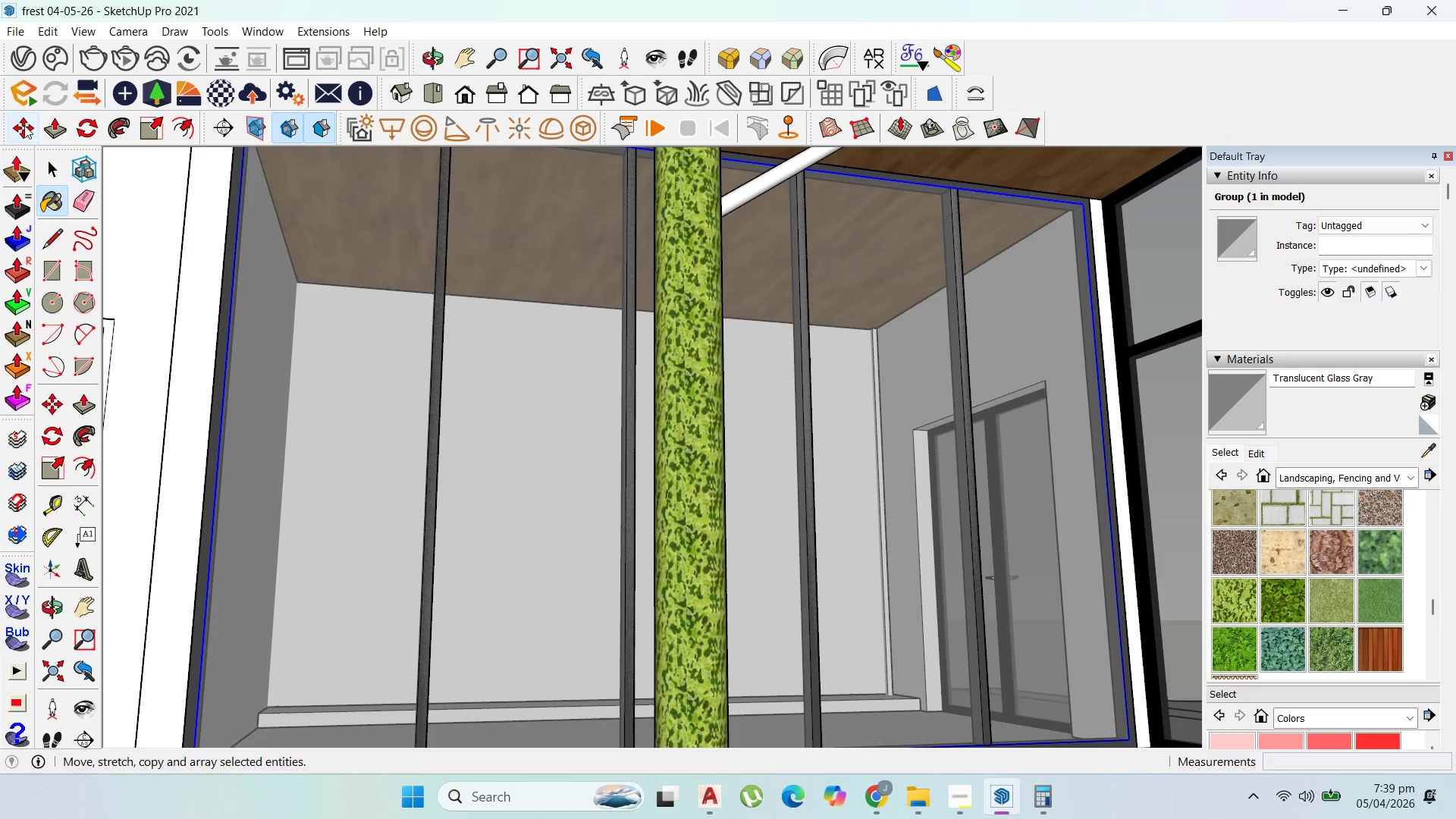 
scroll: coordinate [1034, 670], scroll_direction: up, amount: 4.0
 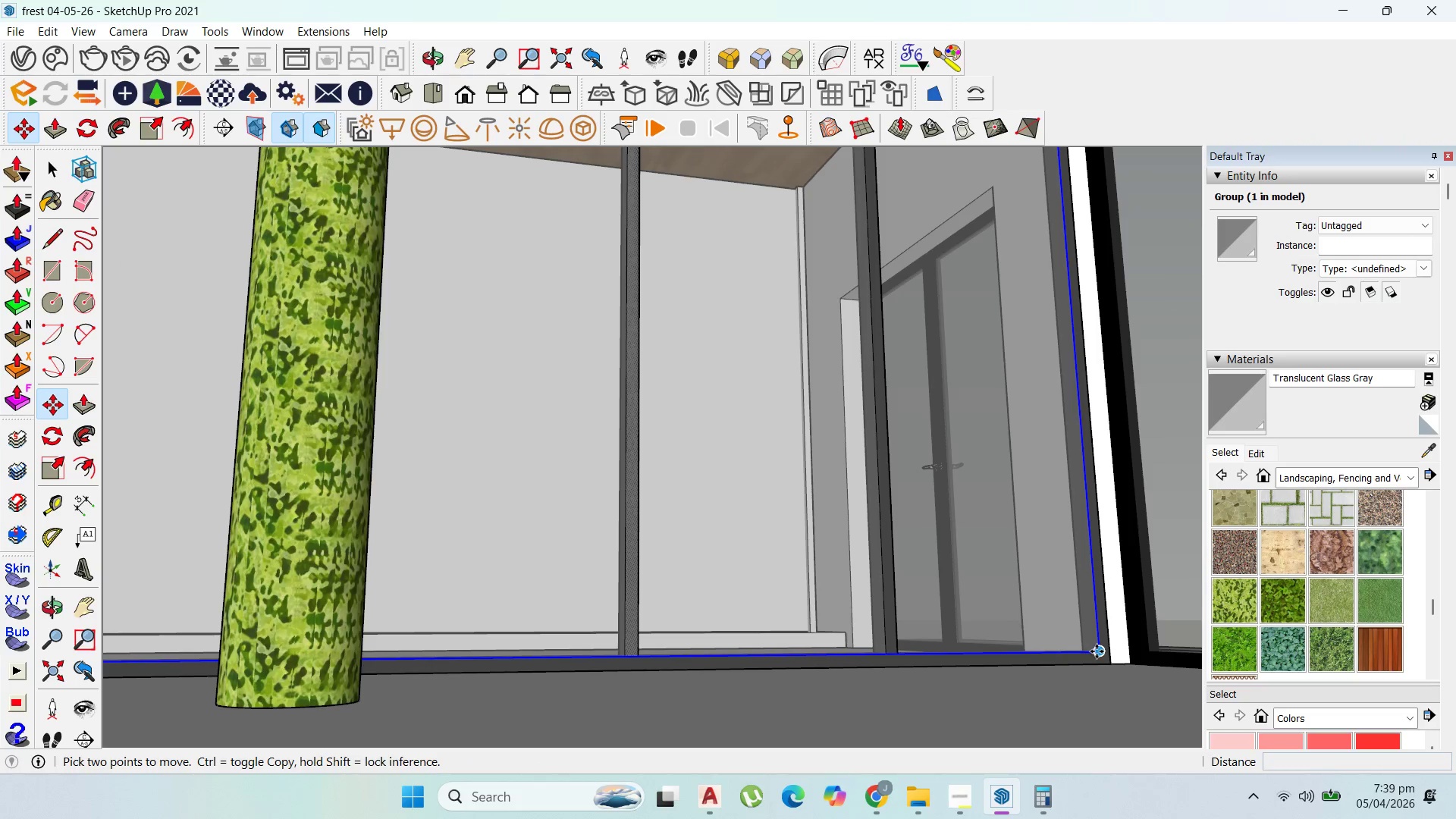 
left_click([1100, 651])
 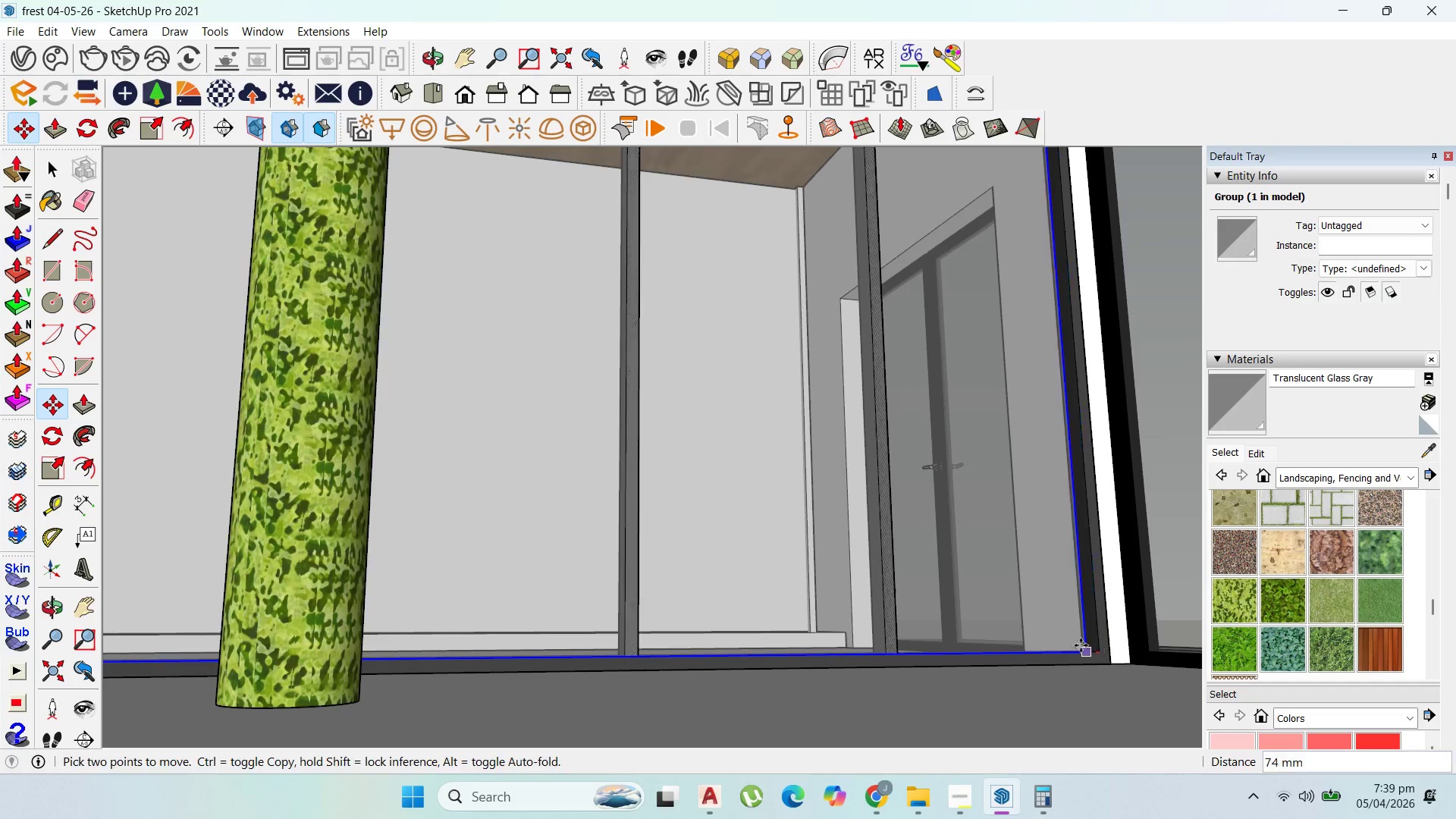 
scroll: coordinate [1075, 703], scroll_direction: up, amount: 6.0
 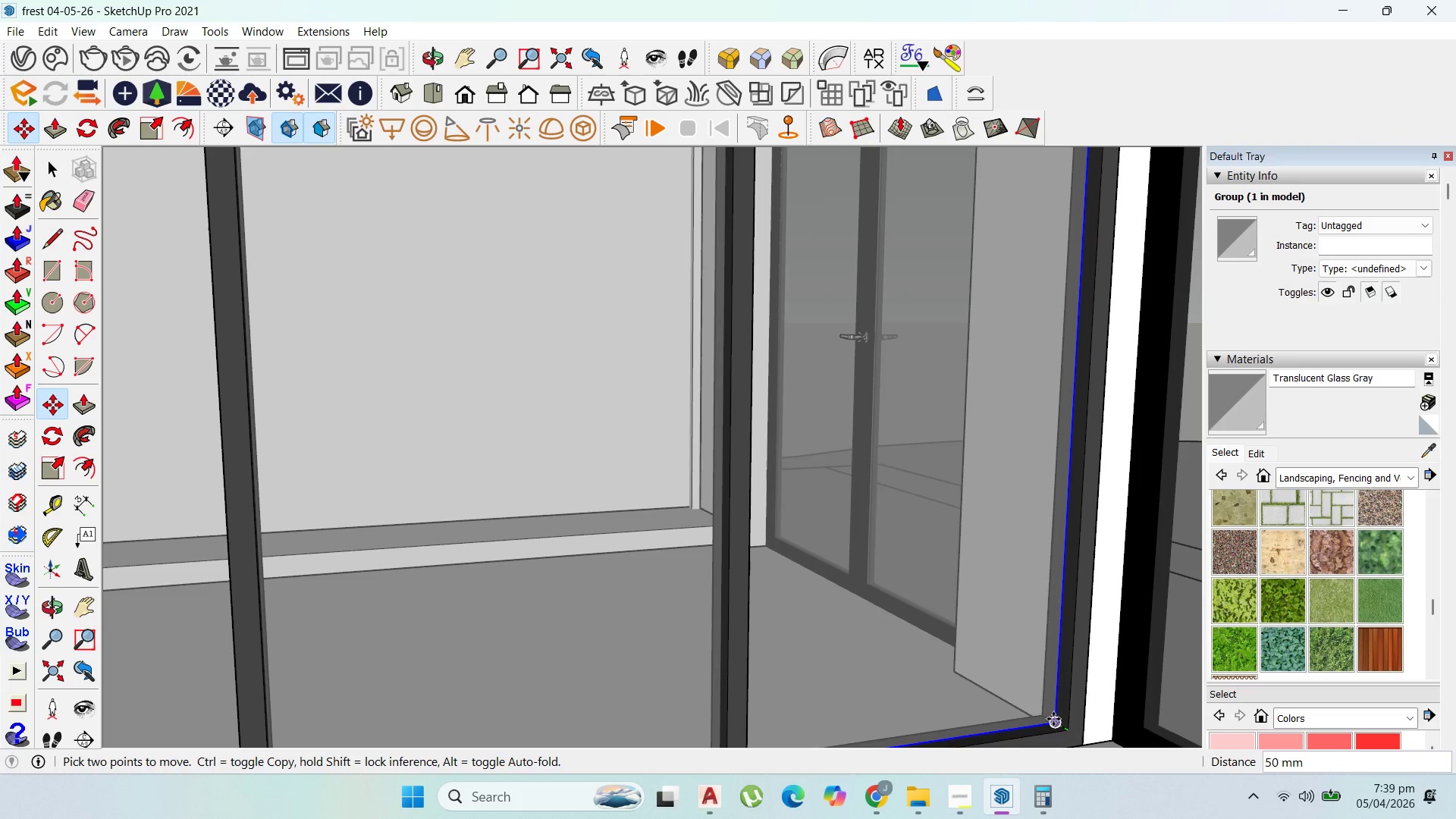 
left_click([1053, 719])
 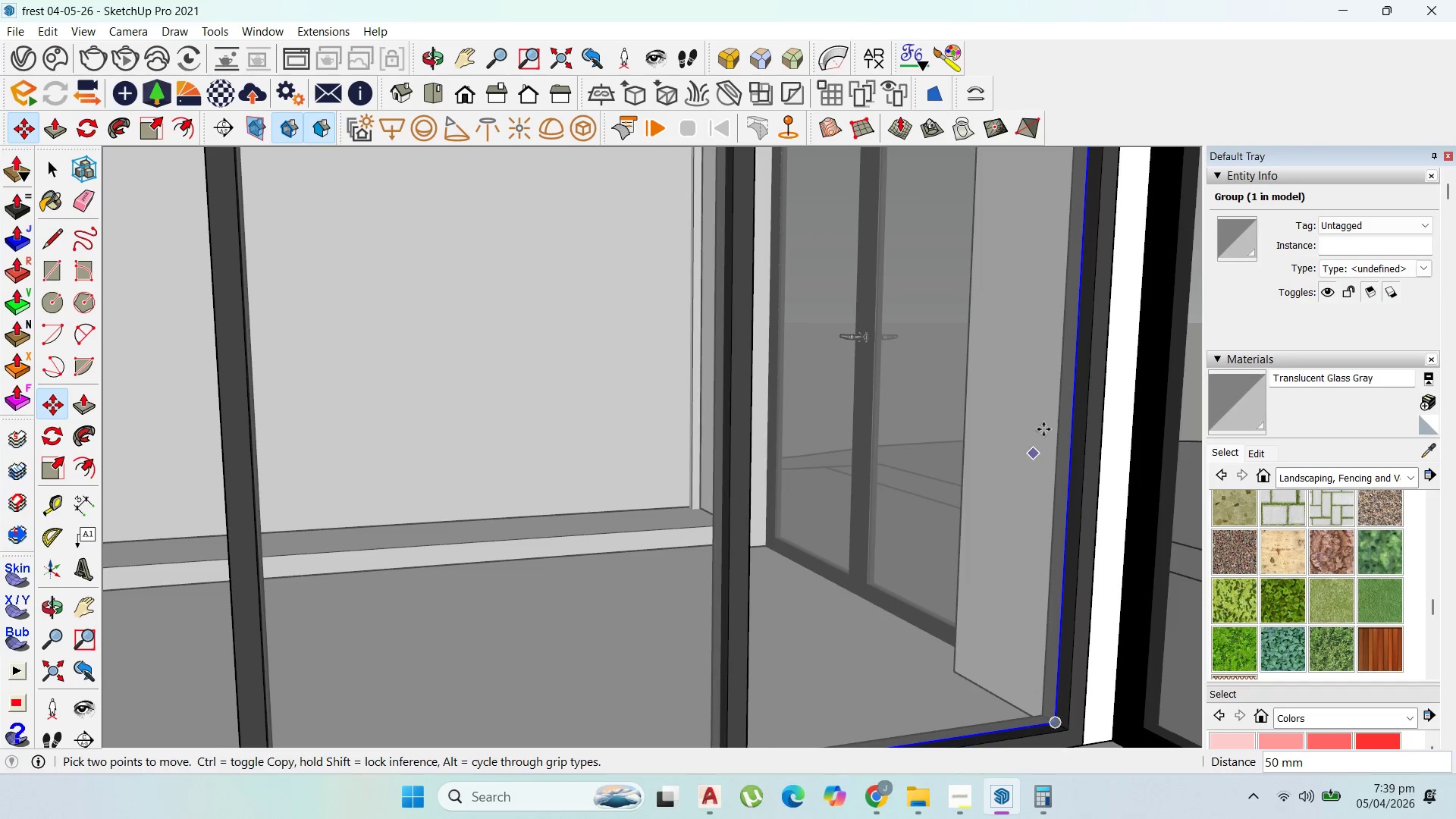 
scroll: coordinate [1043, 461], scroll_direction: down, amount: 9.0
 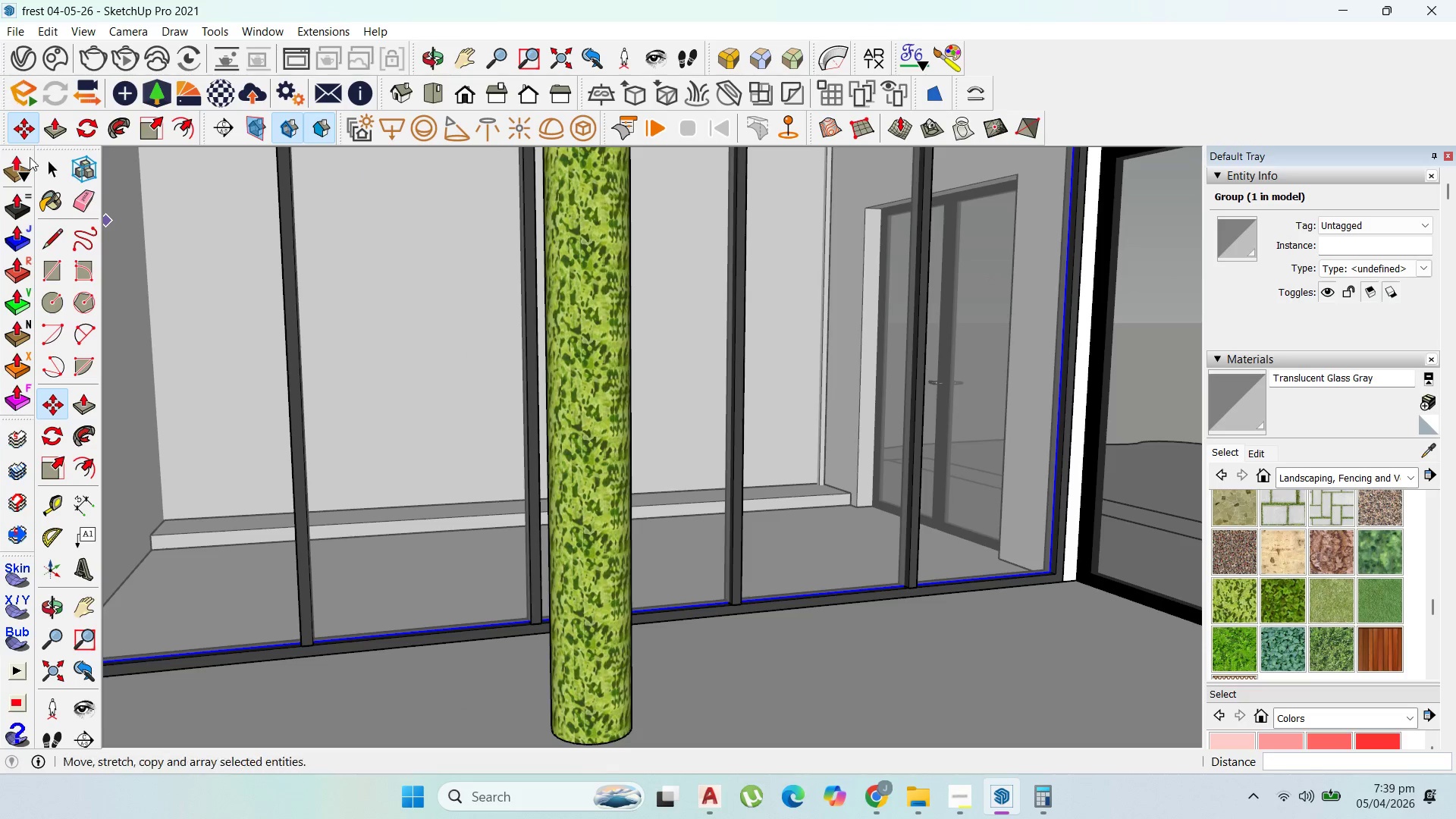 
left_click([45, 165])
 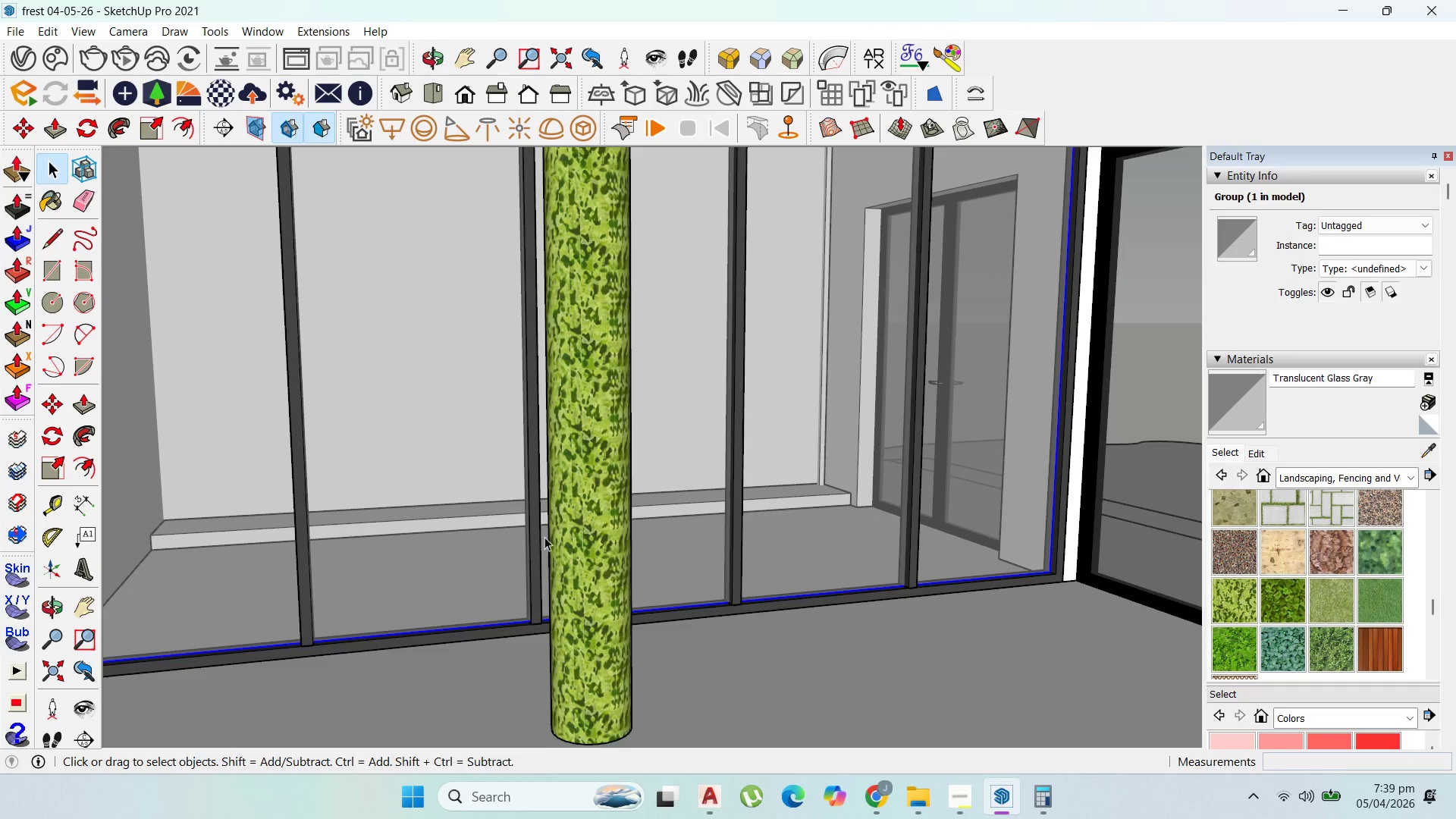 
scroll: coordinate [807, 529], scroll_direction: up, amount: 30.0
 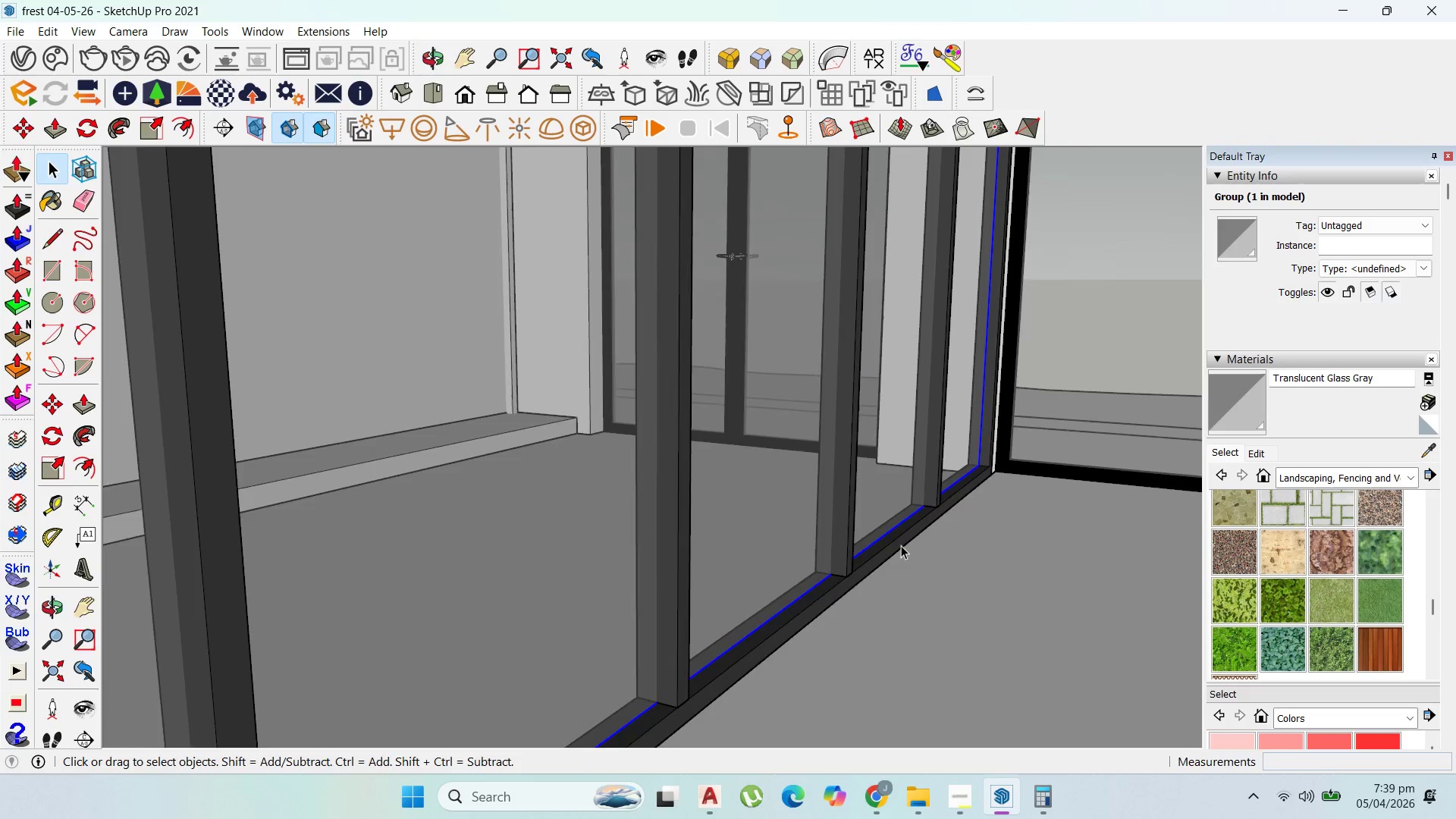 
left_click([890, 538])
 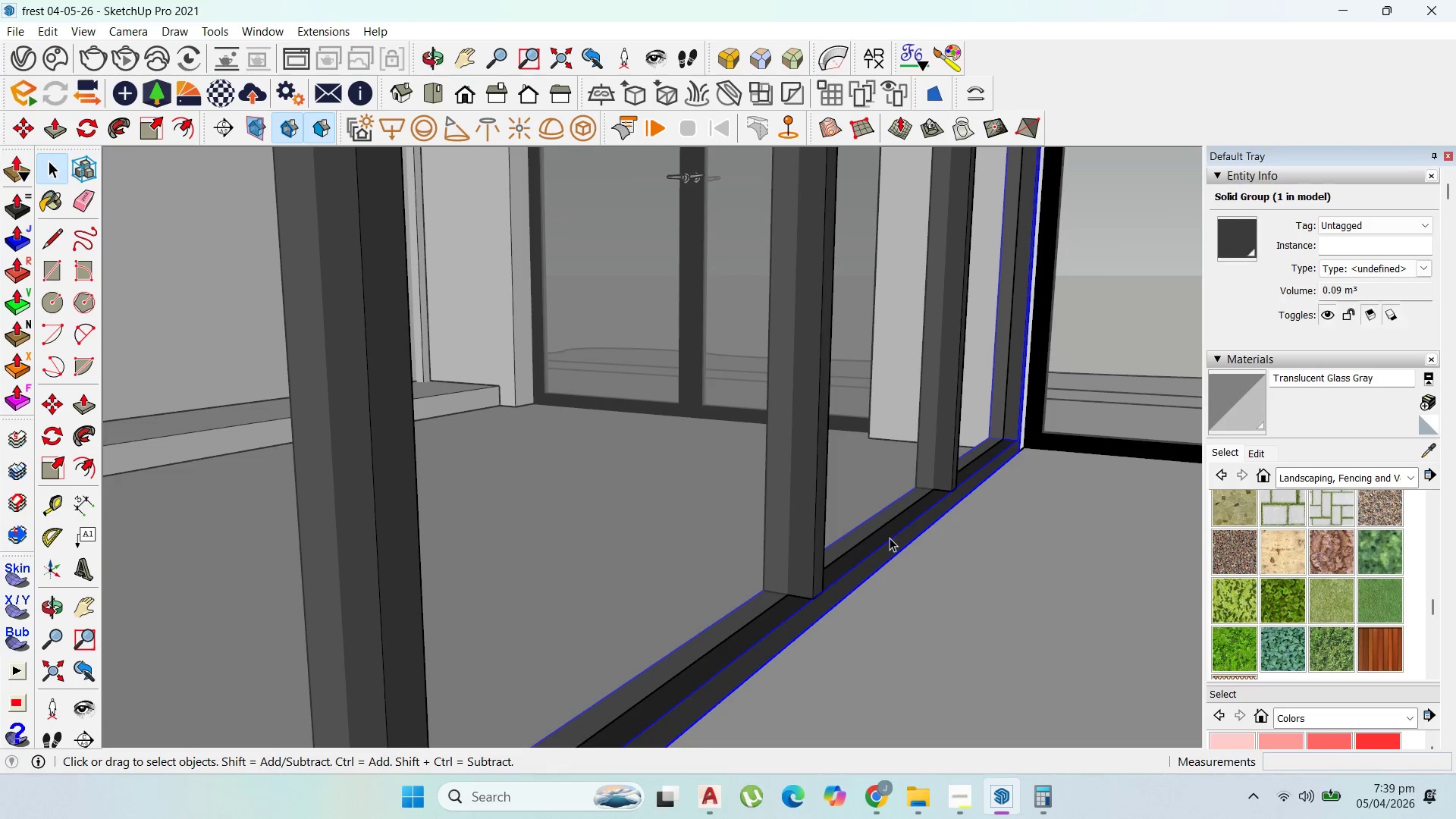 
scroll: coordinate [900, 545], scroll_direction: up, amount: 4.0
 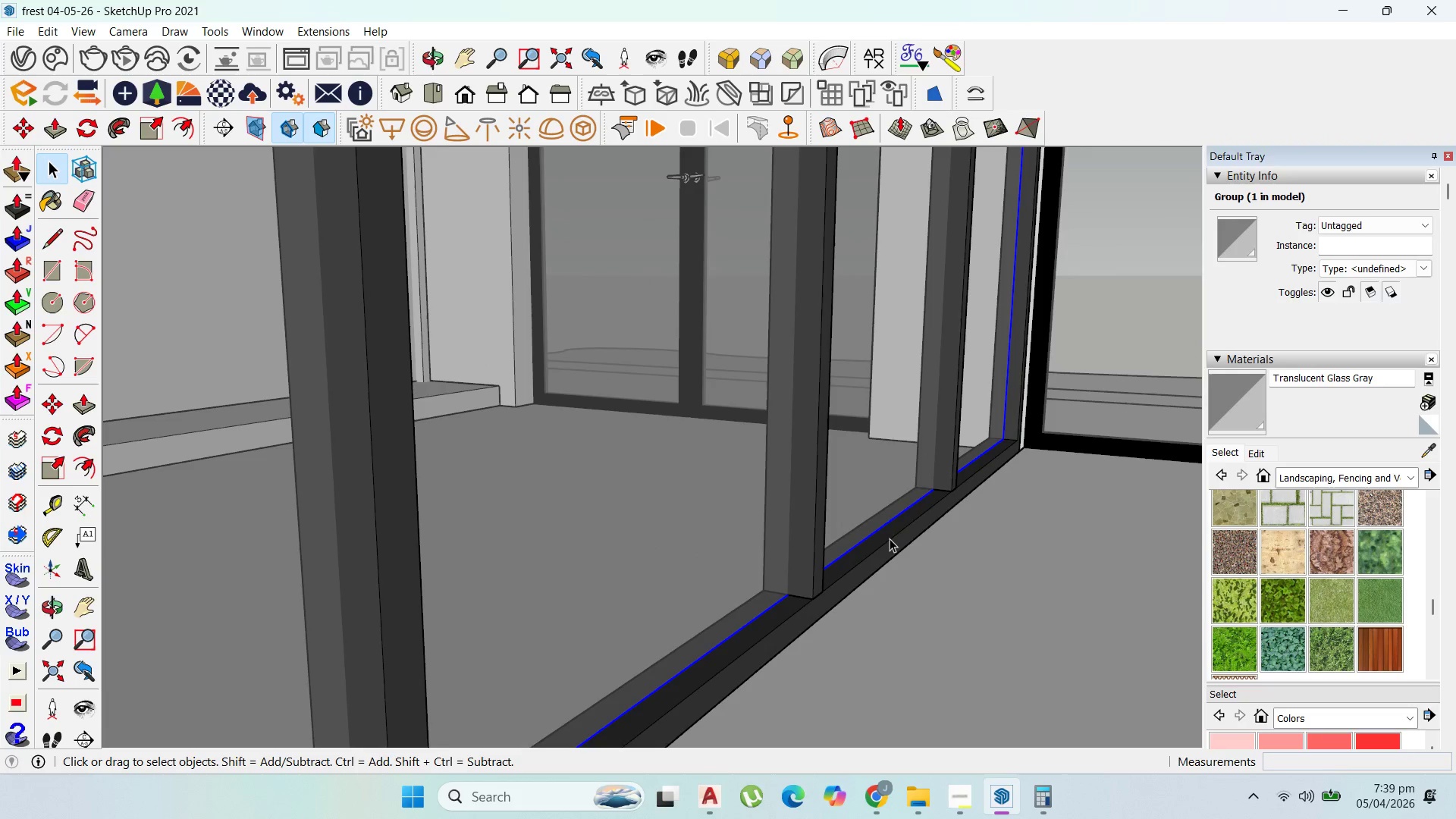 
double_click([890, 538])
 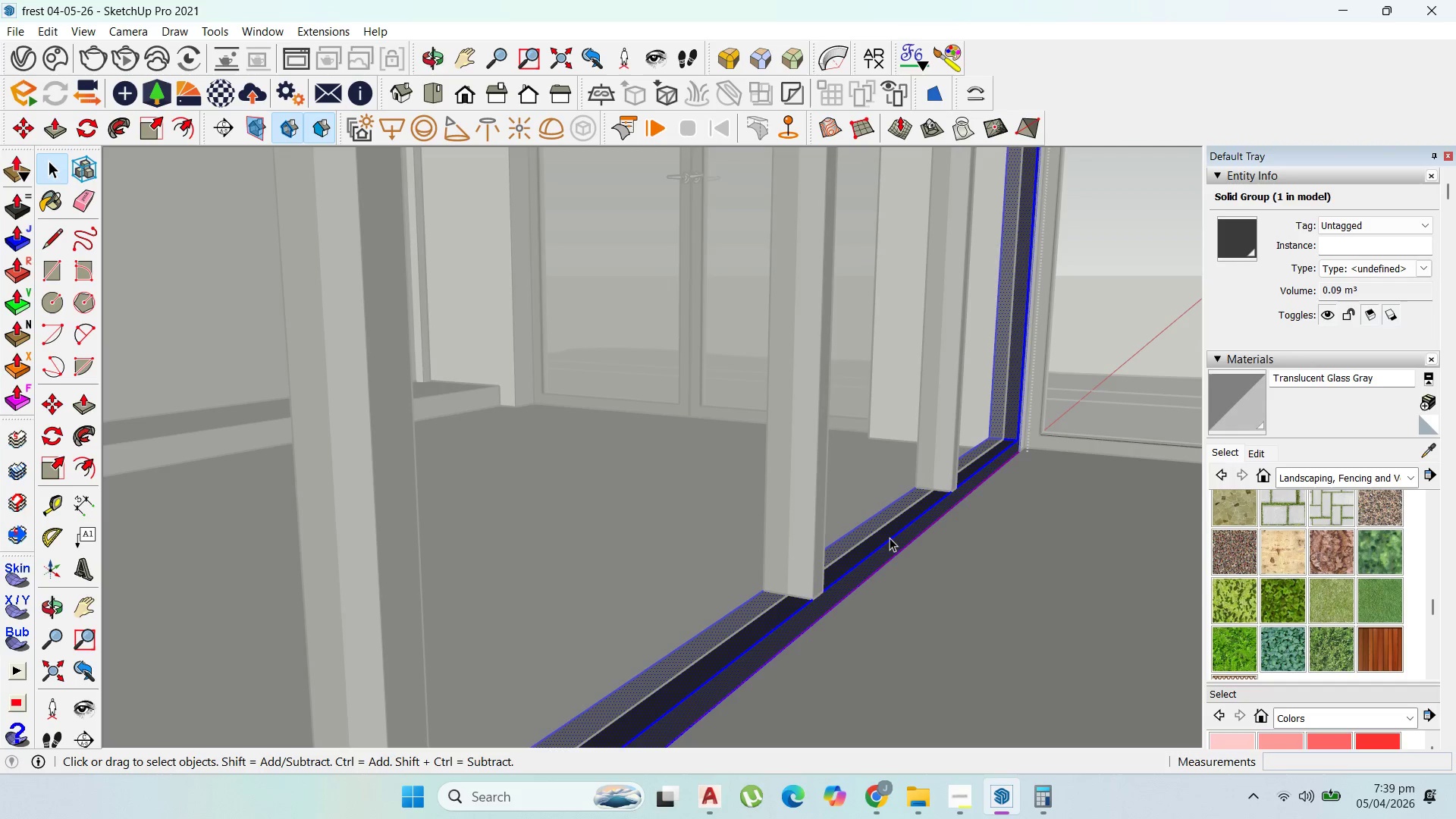 
triple_click([890, 538])
 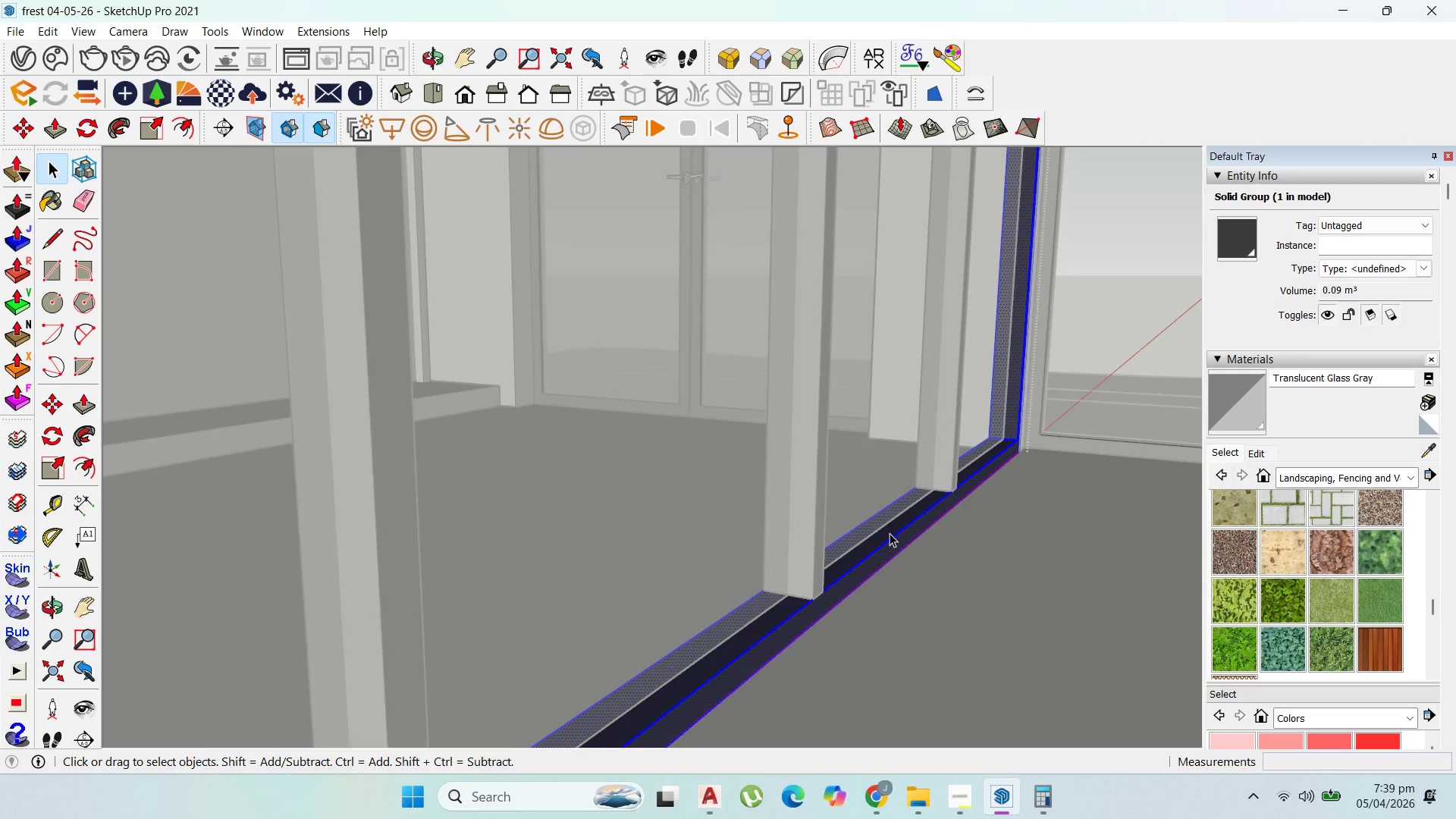 
double_click([887, 530])
 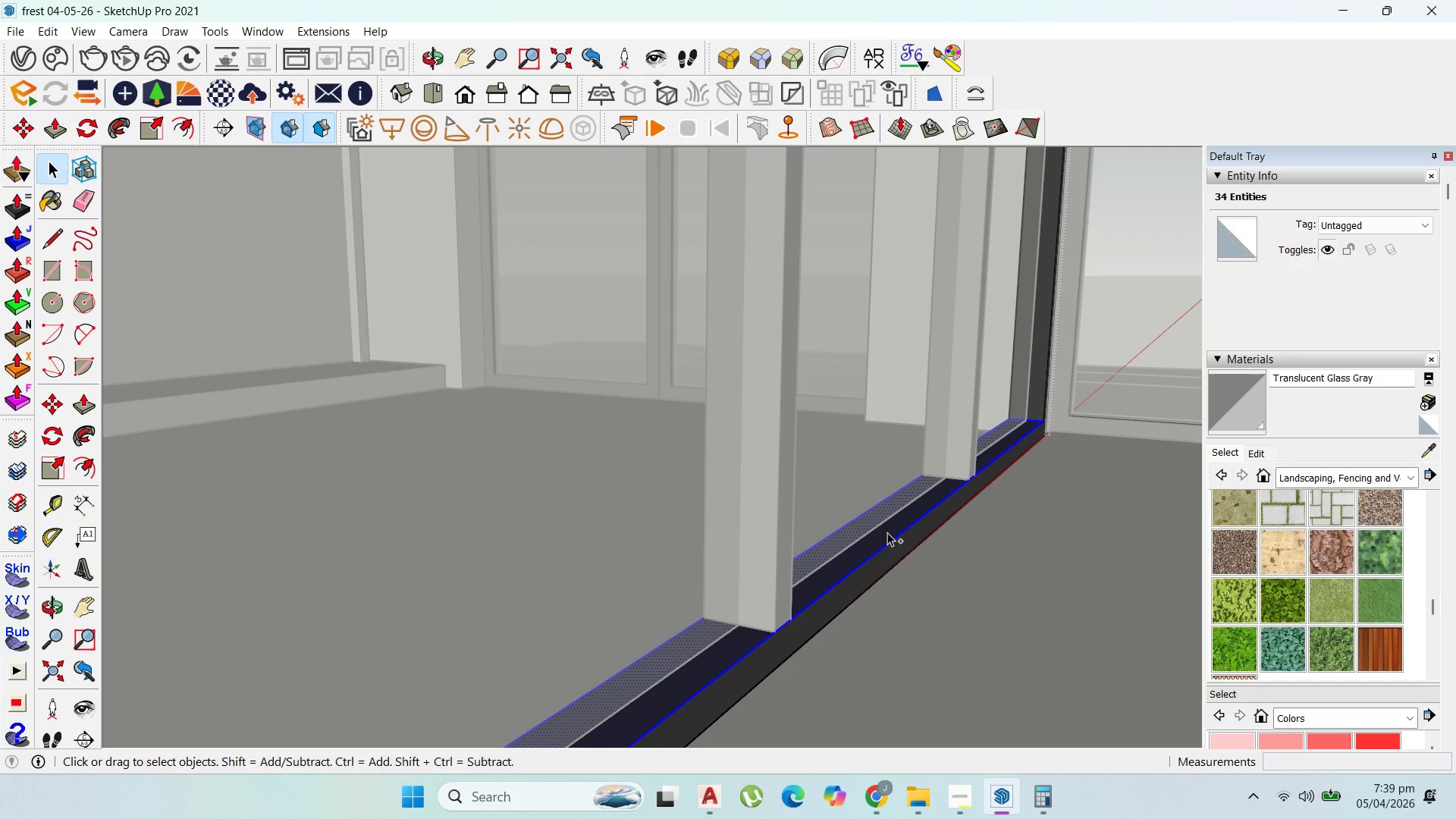 
scroll: coordinate [890, 533], scroll_direction: up, amount: 3.0
 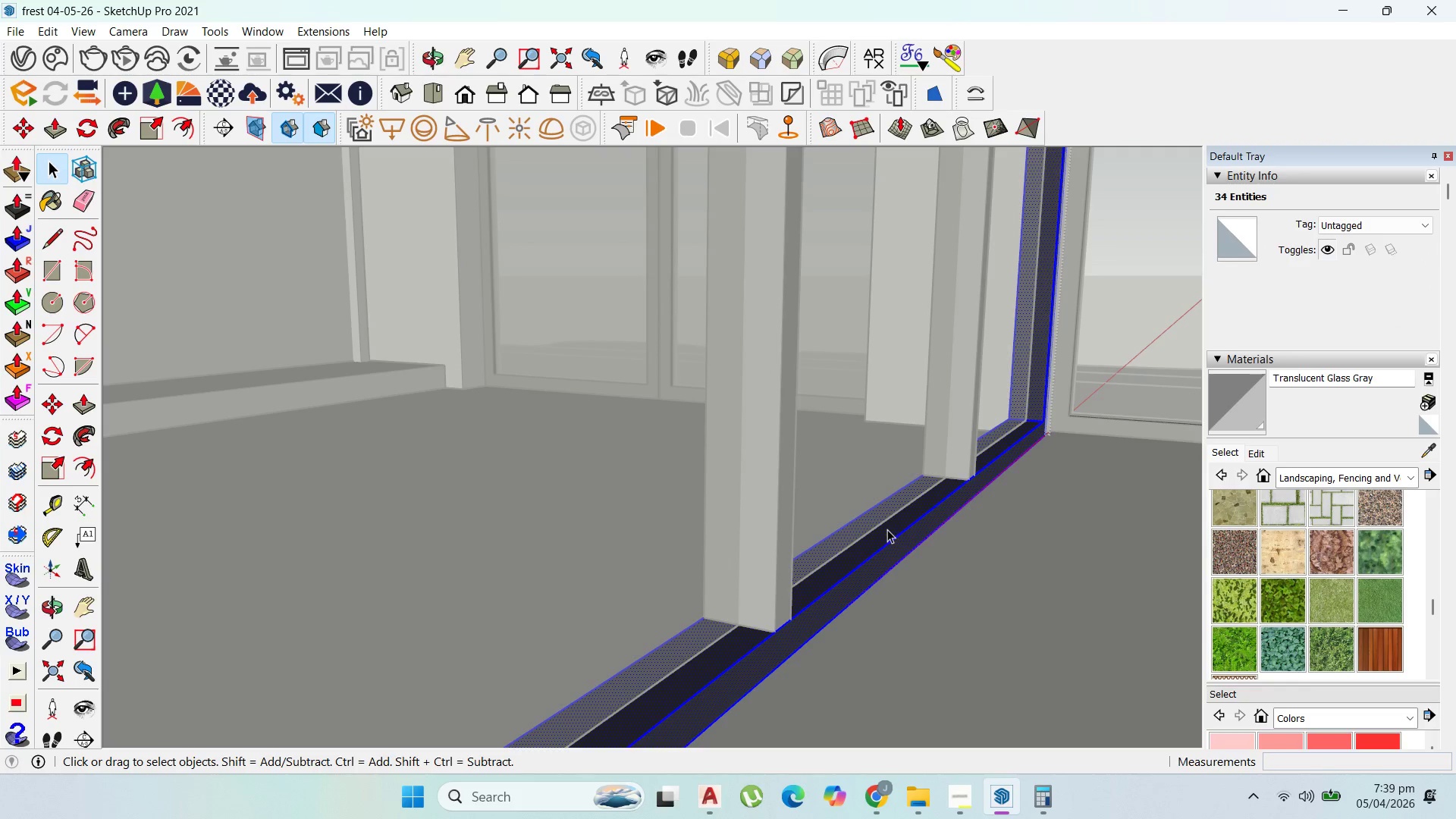 
key(Control+C)
 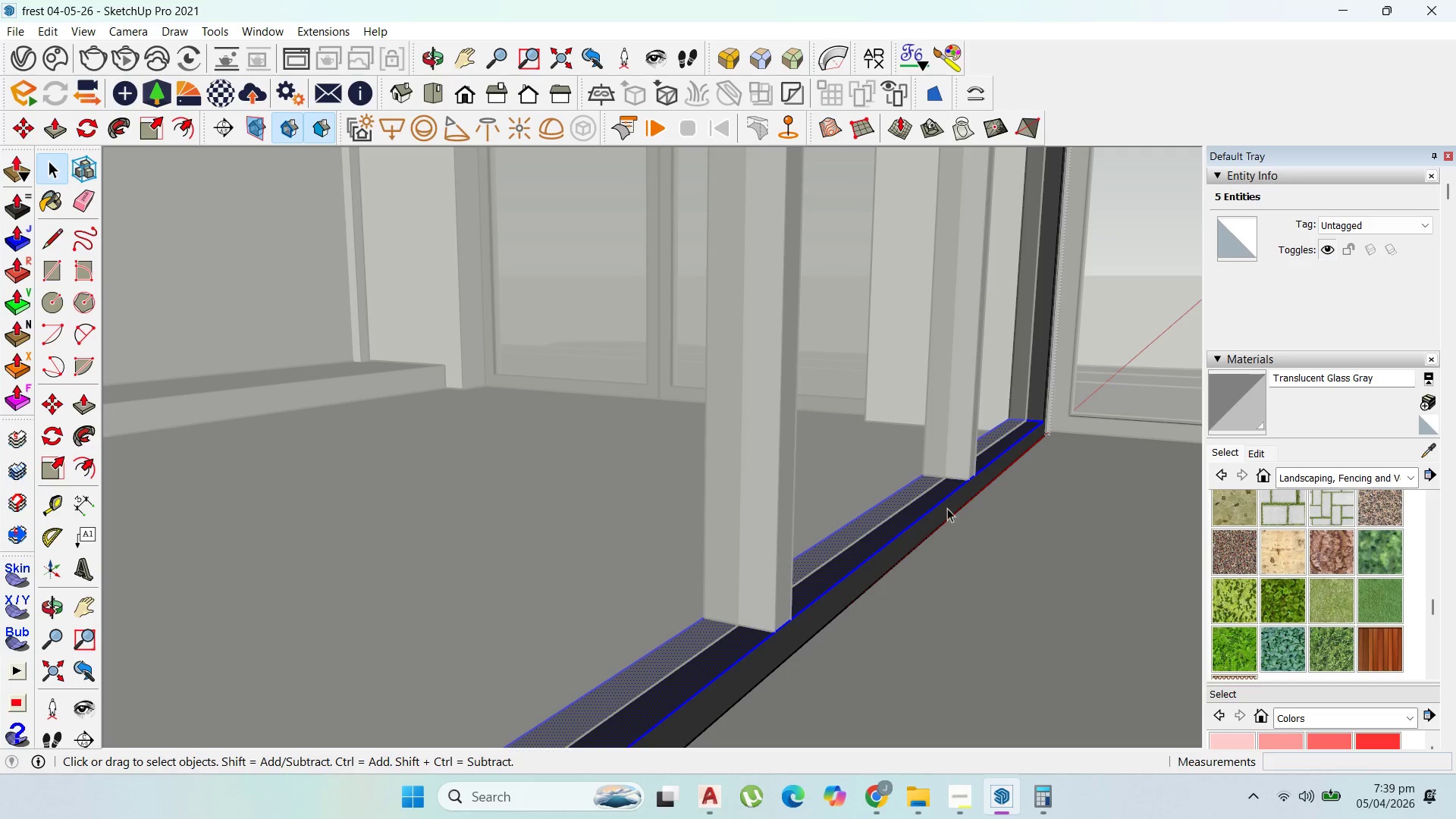 
key(Escape)
 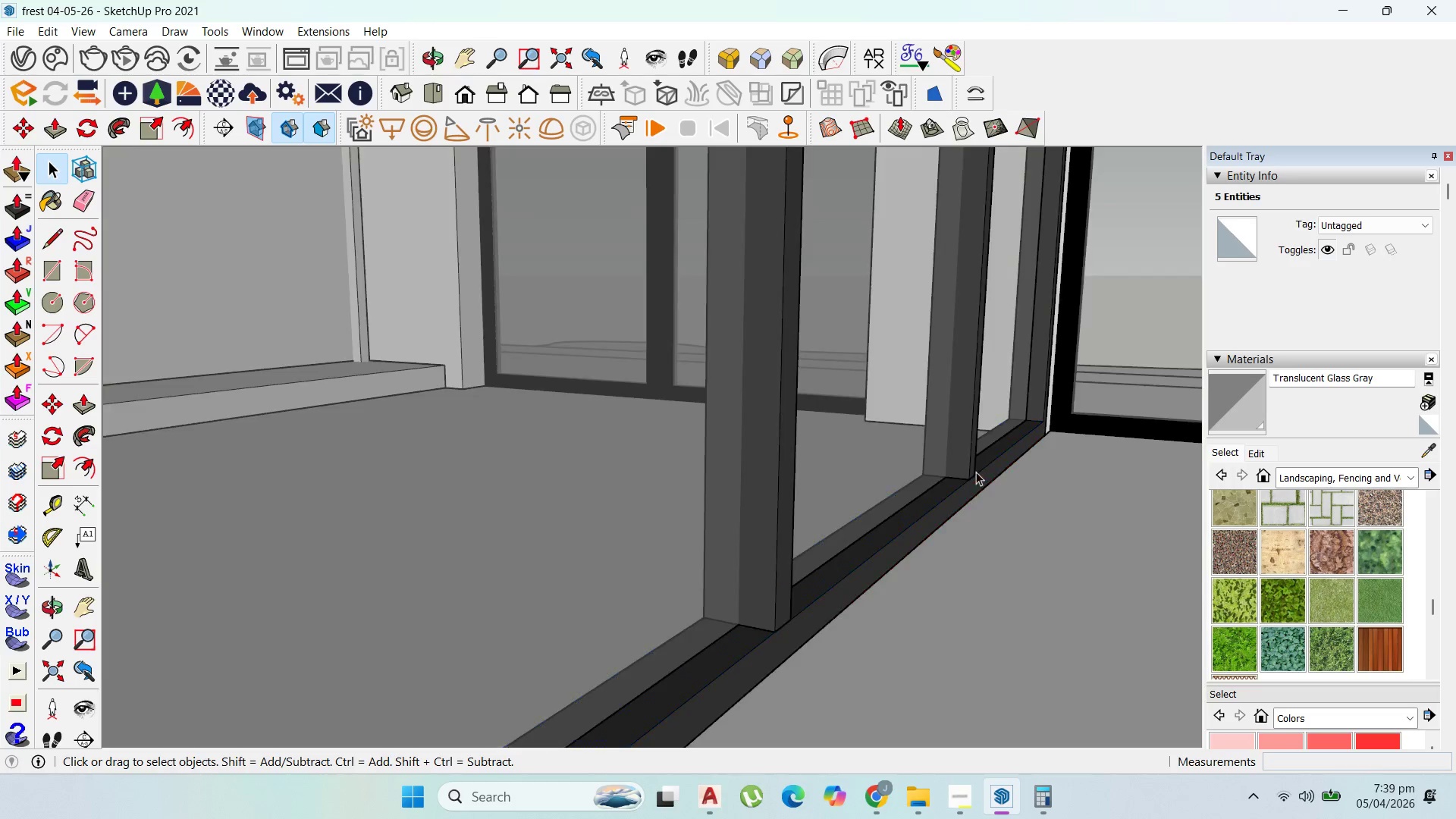 
key(Escape)
 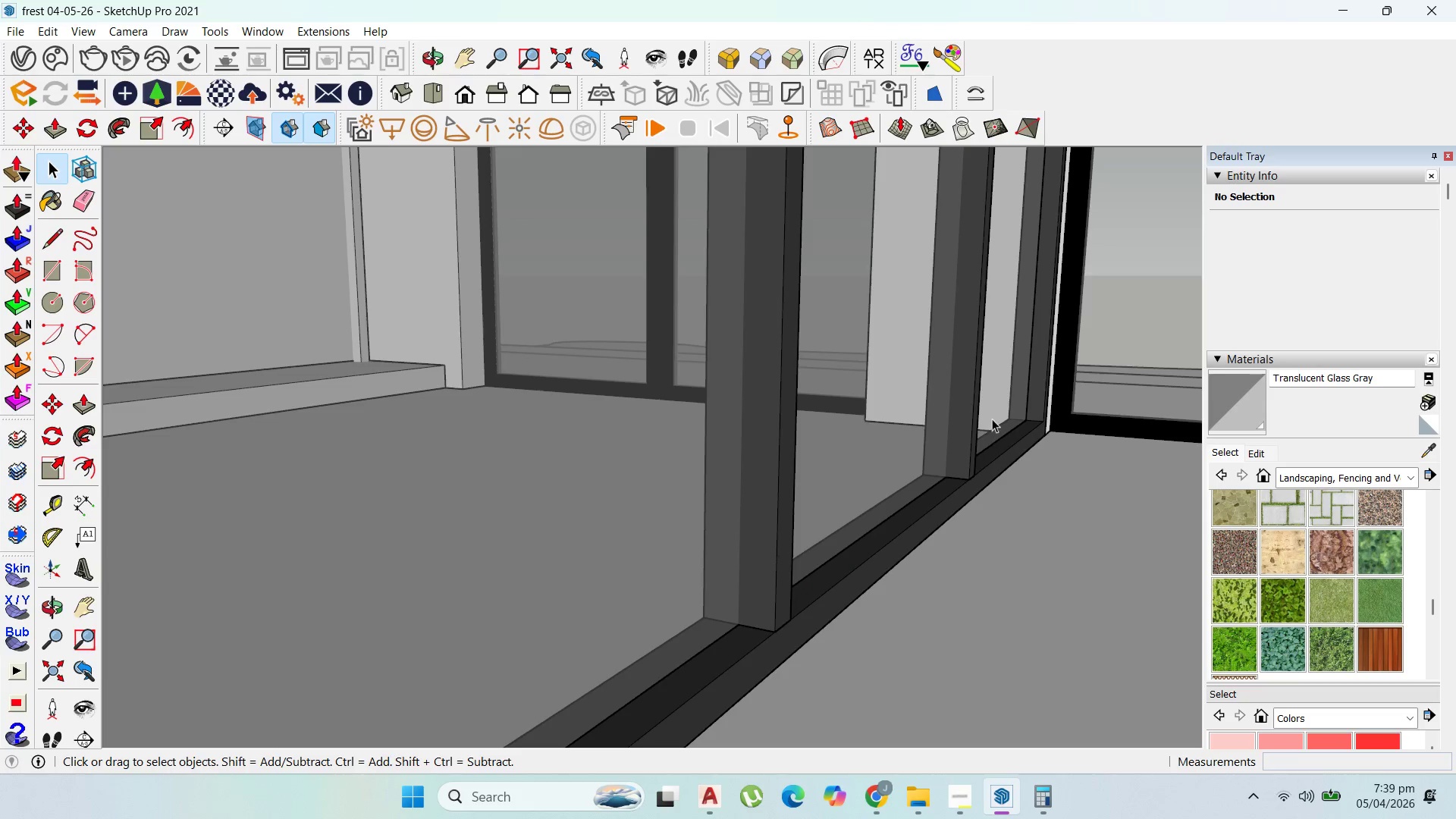 
scroll: coordinate [714, 416], scroll_direction: down, amount: 11.0
 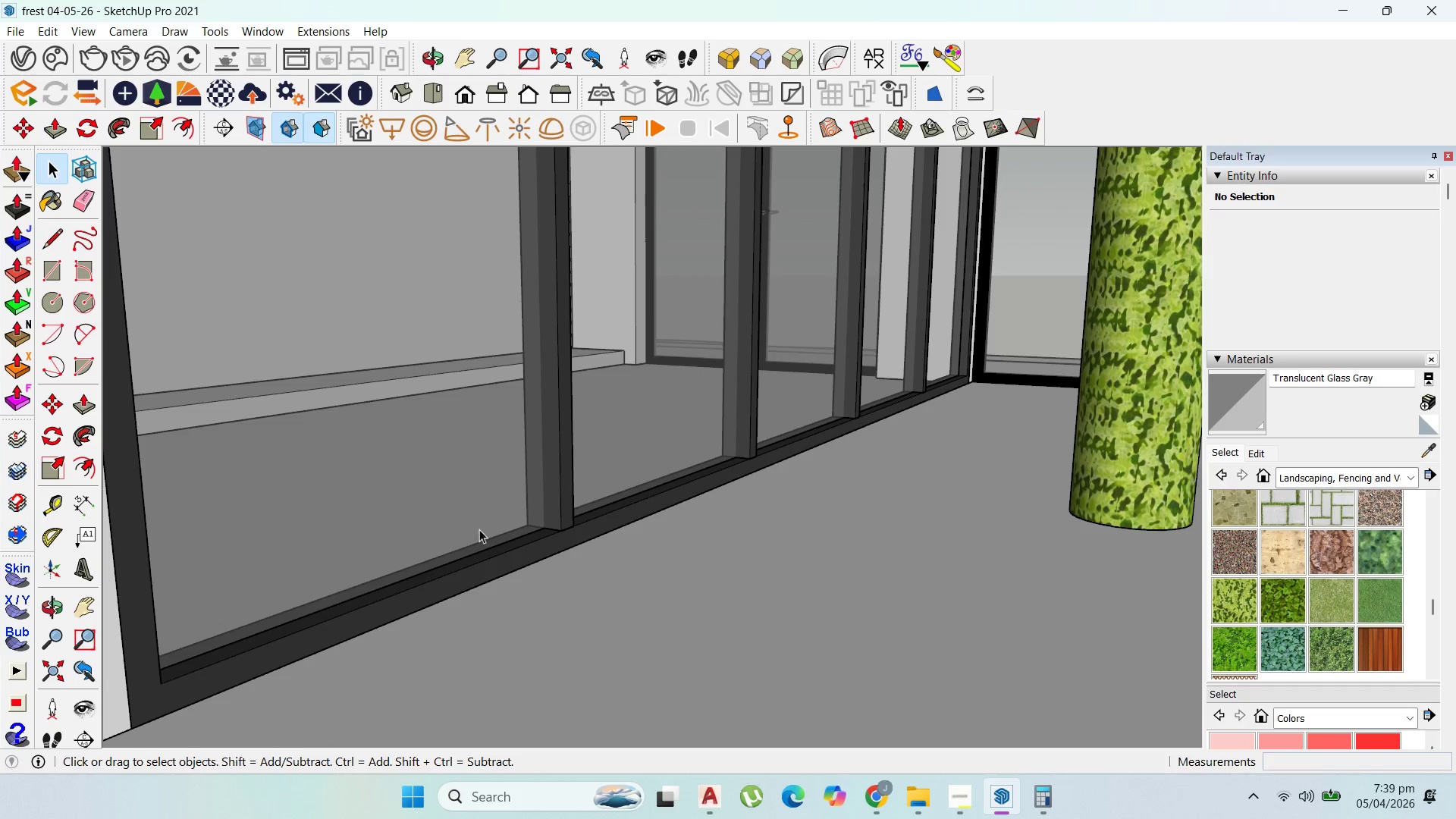 
key(Control+V)
 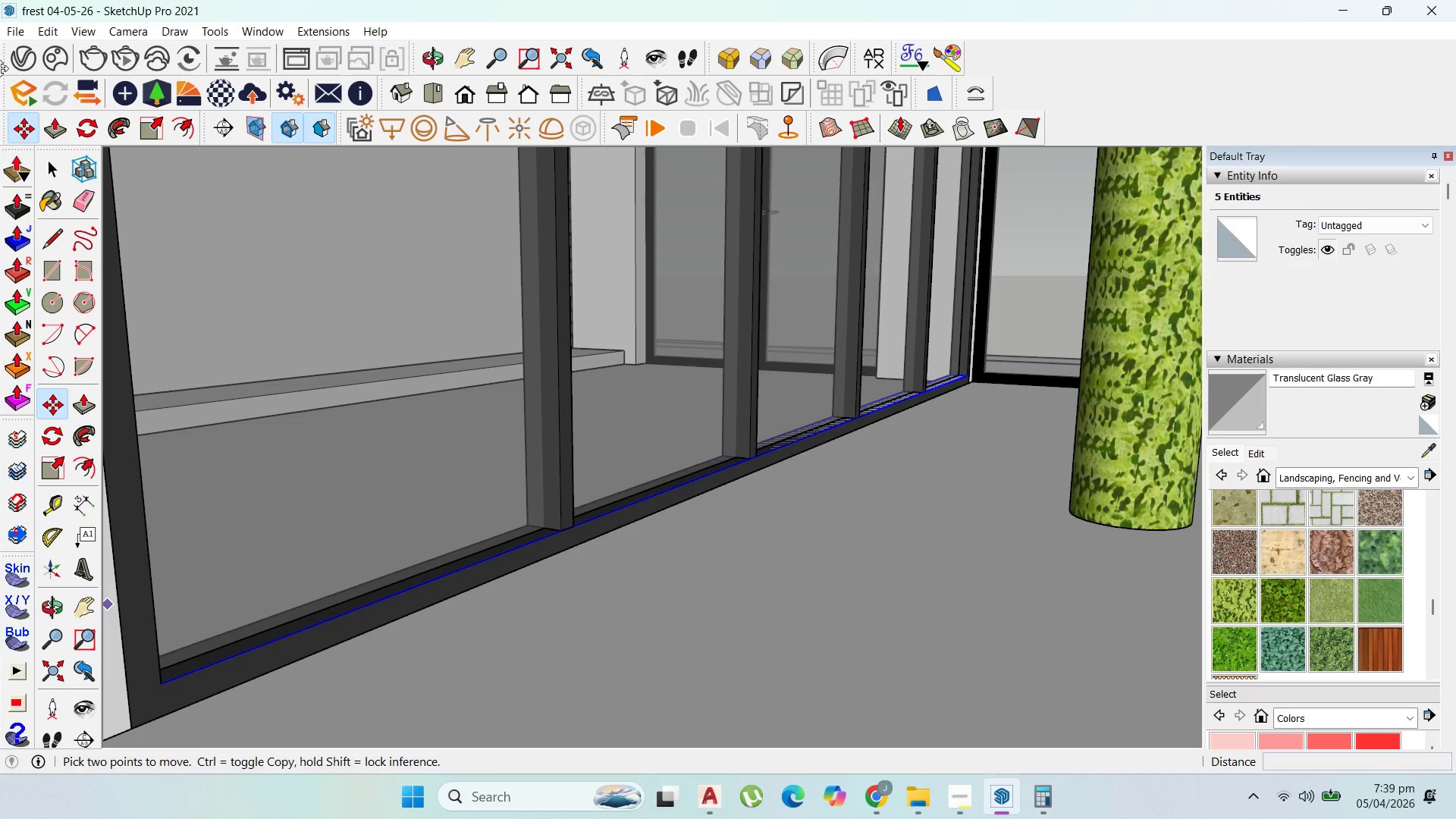 
left_click([46, 166])
 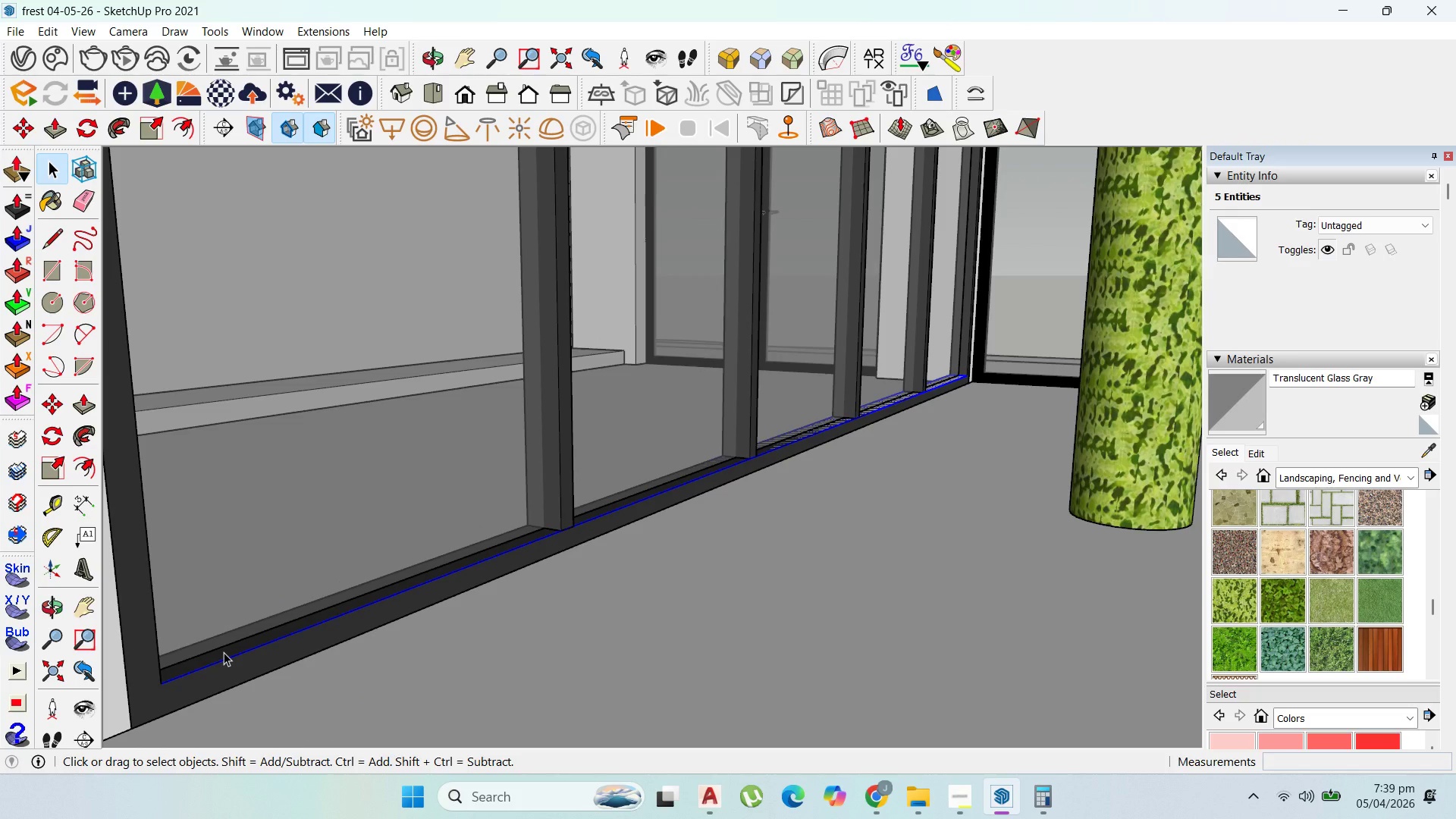 
left_click([224, 652])
 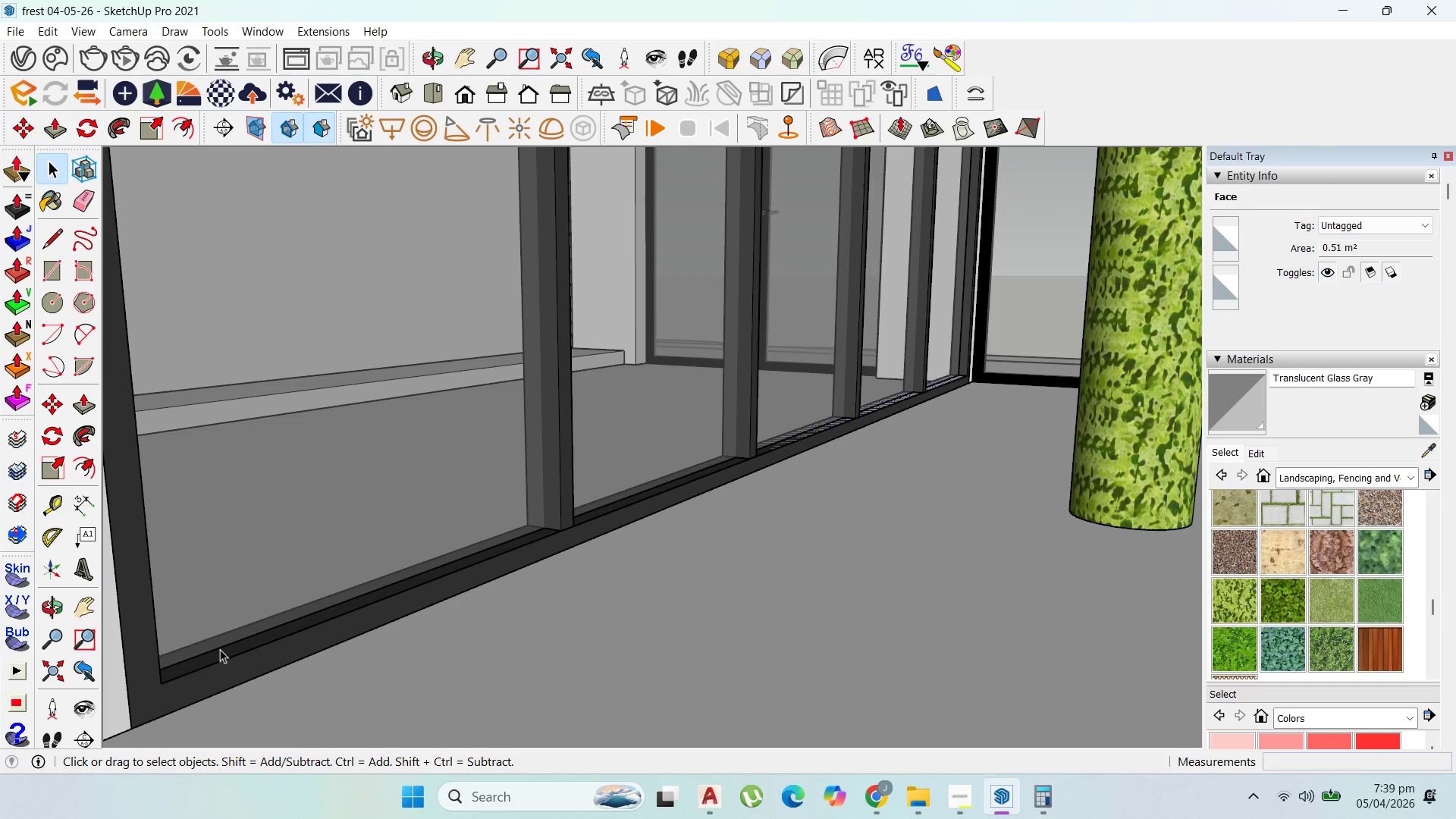 
key(P)
 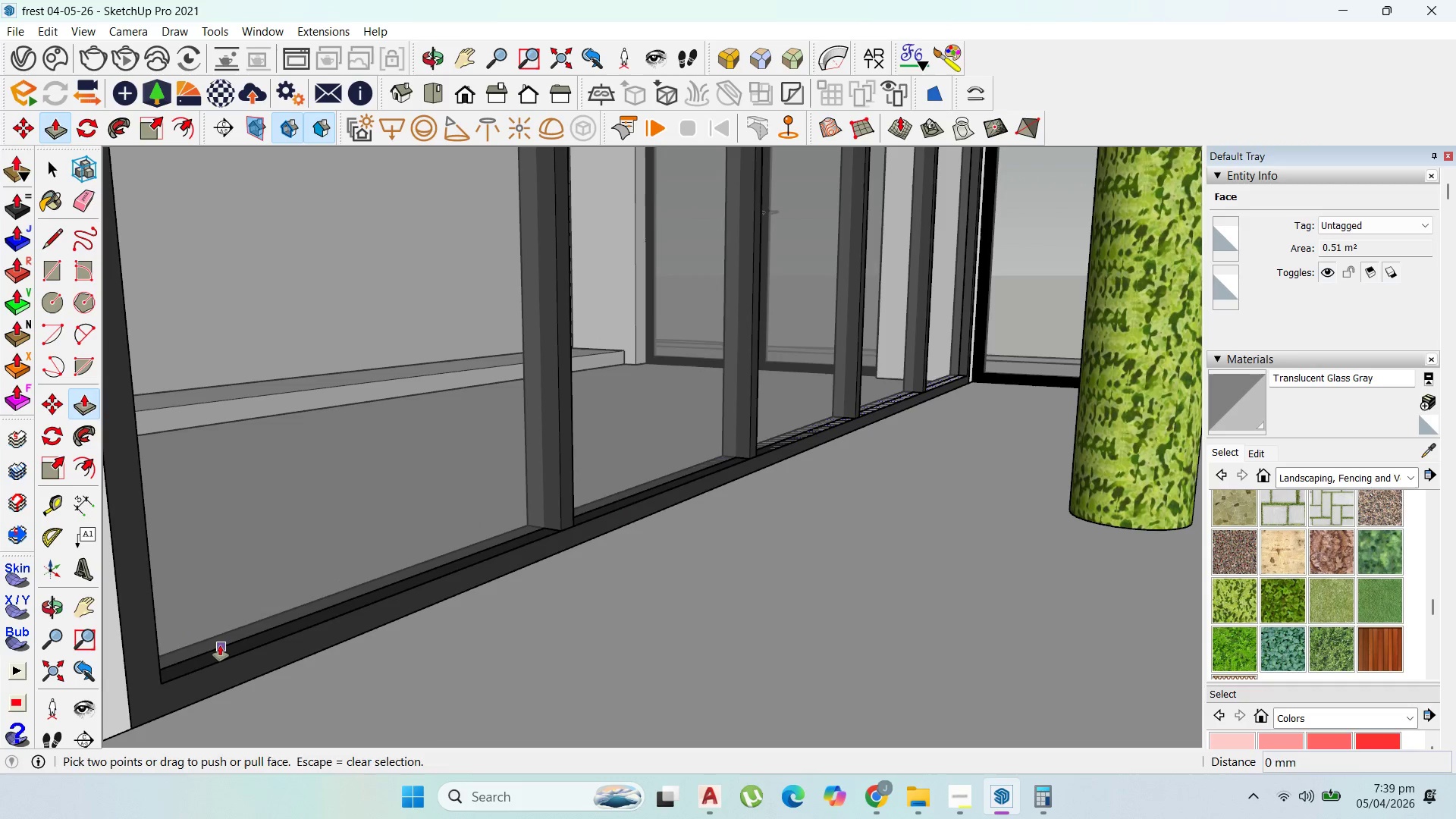 
left_click_drag(start_coordinate=[220, 645], to_coordinate=[222, 620])
 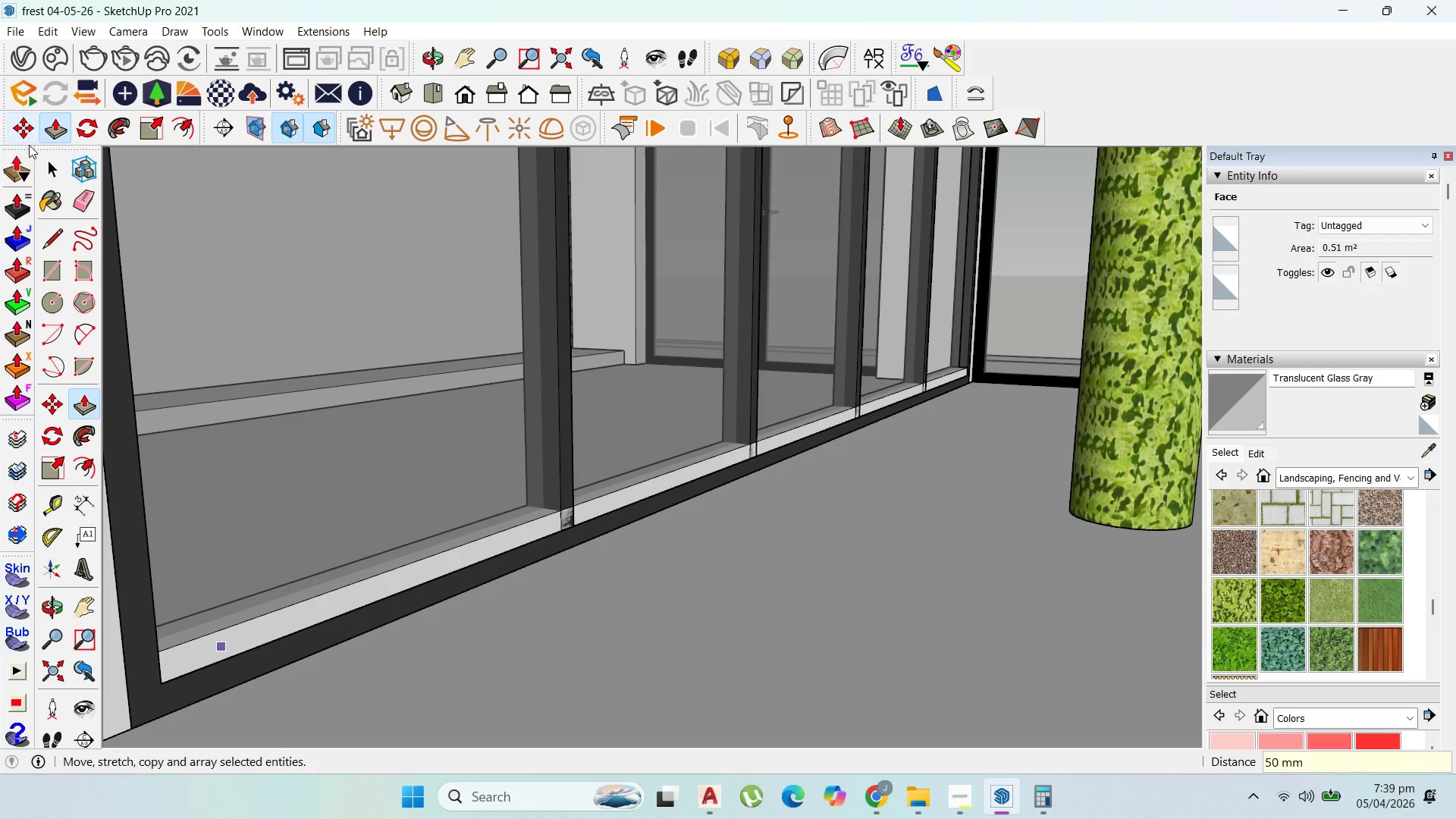 
type(50)
 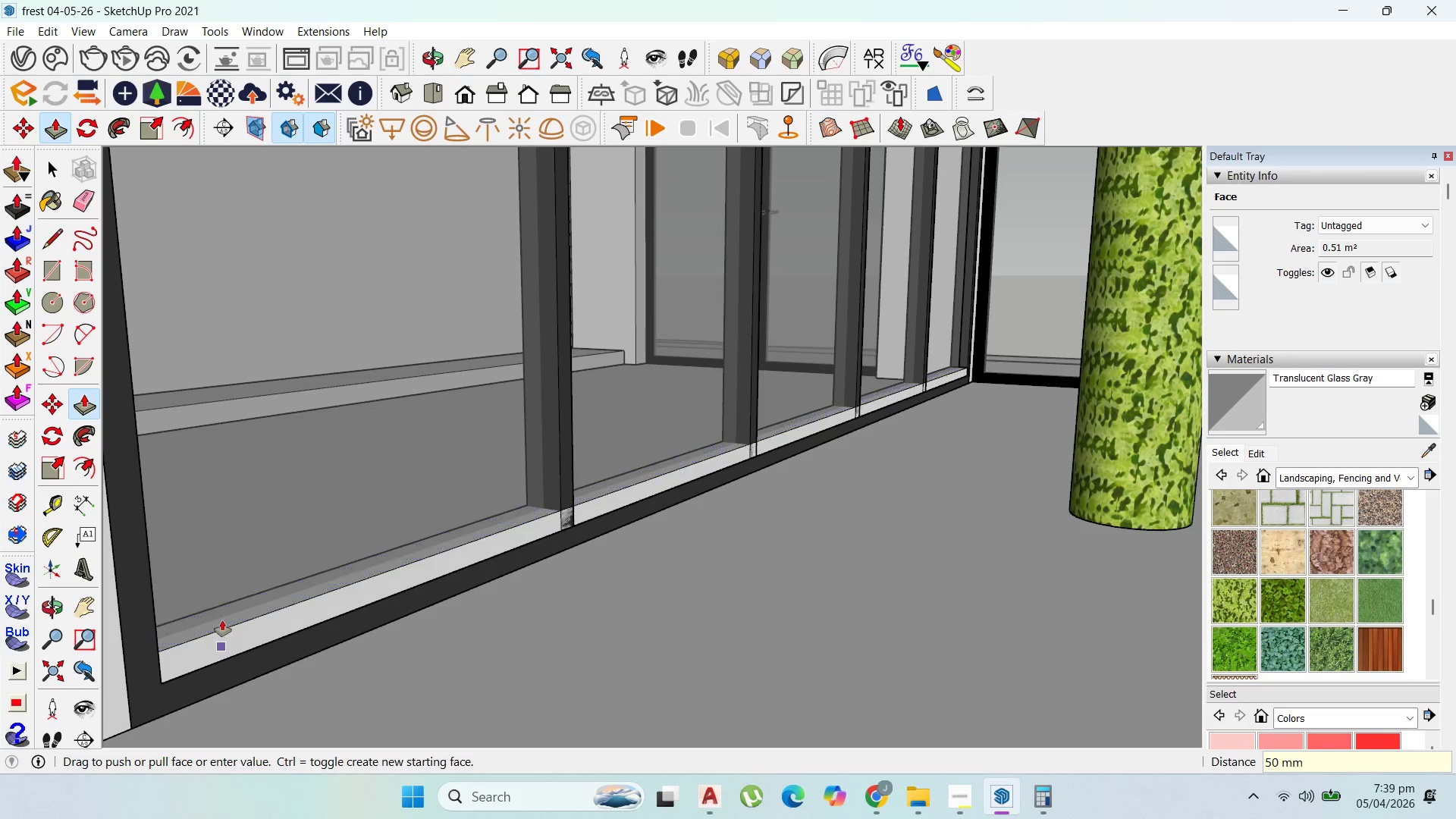 
key(Enter)
 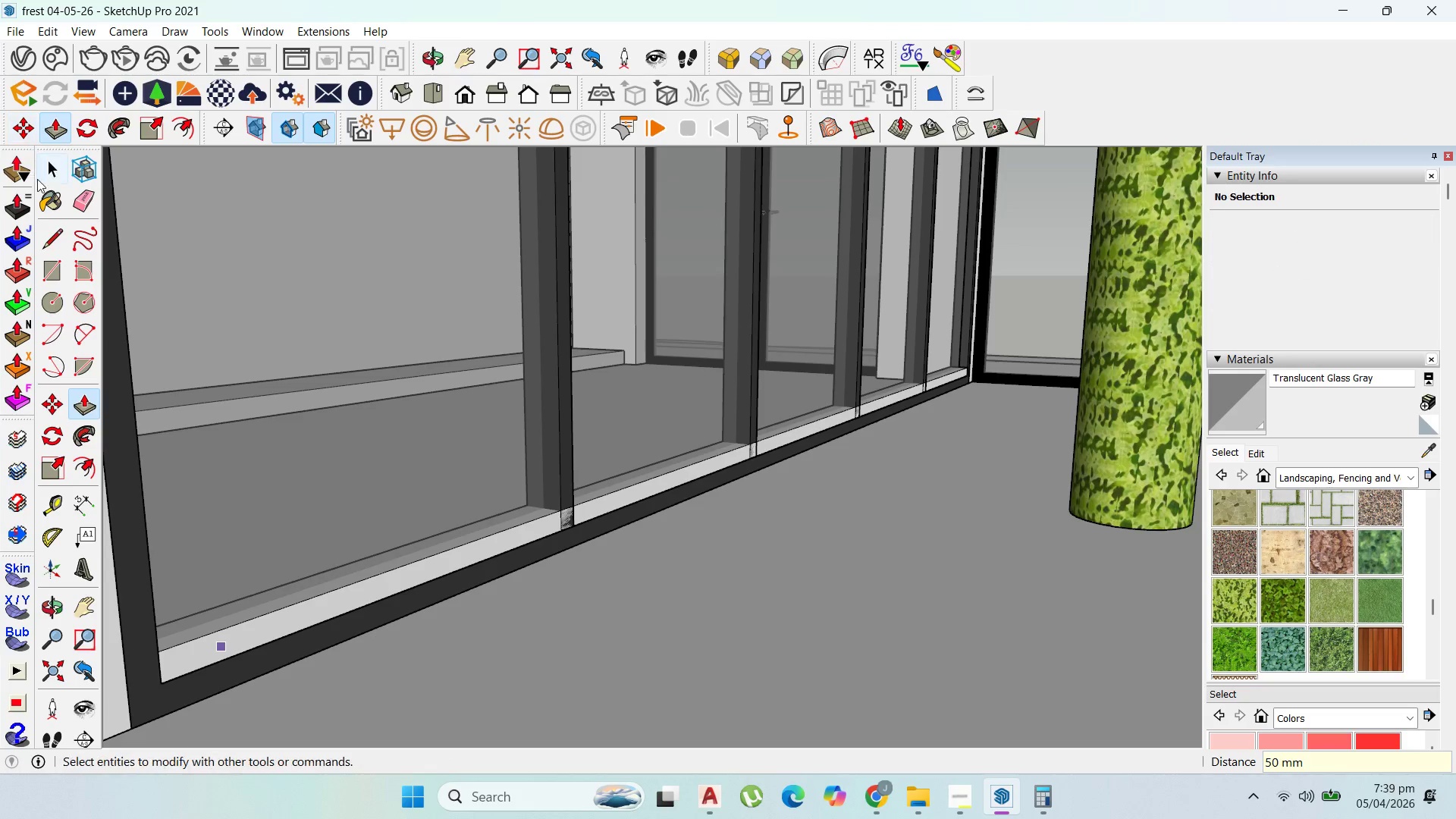 
left_click([54, 169])
 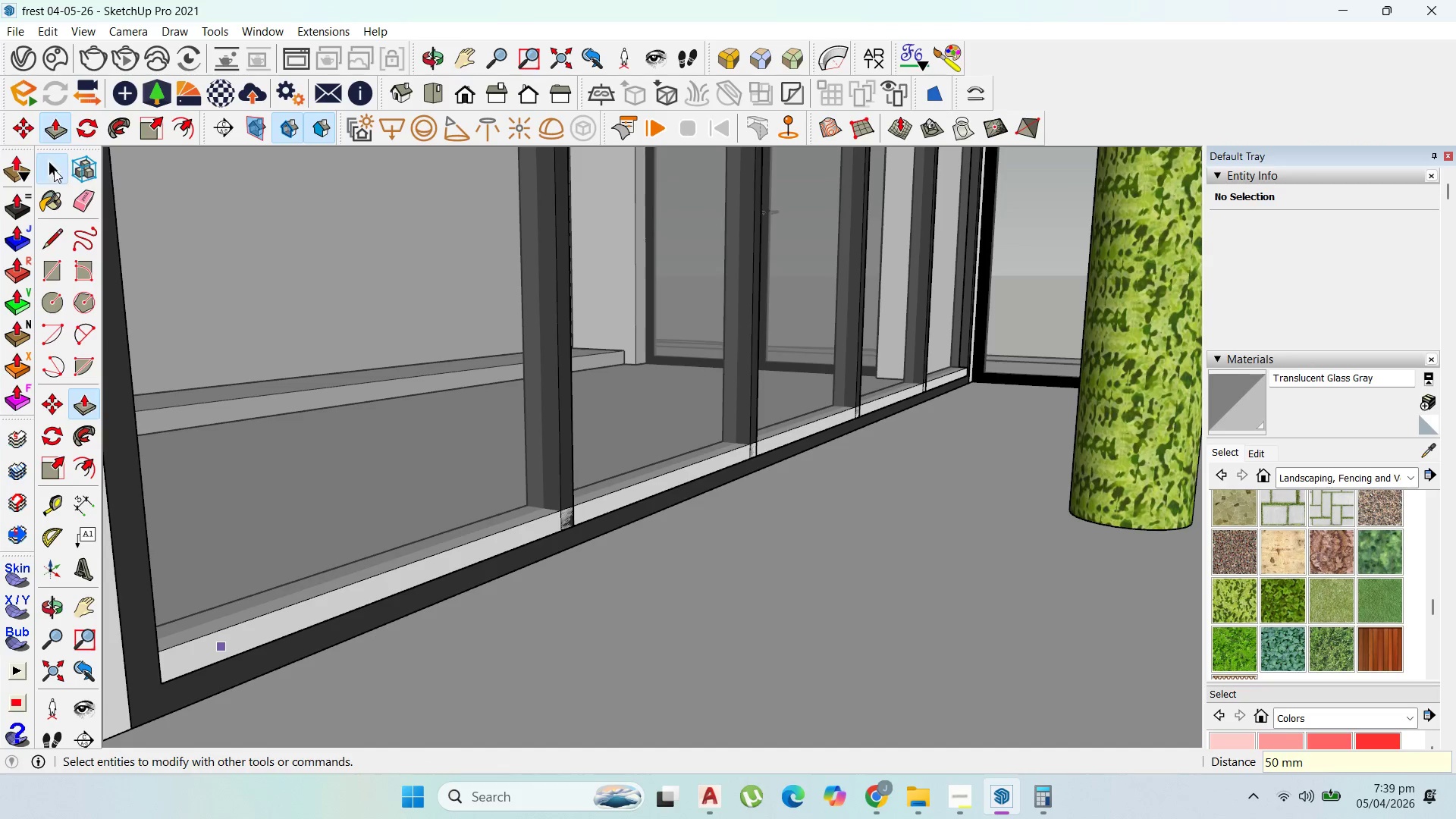 
key(Escape)
 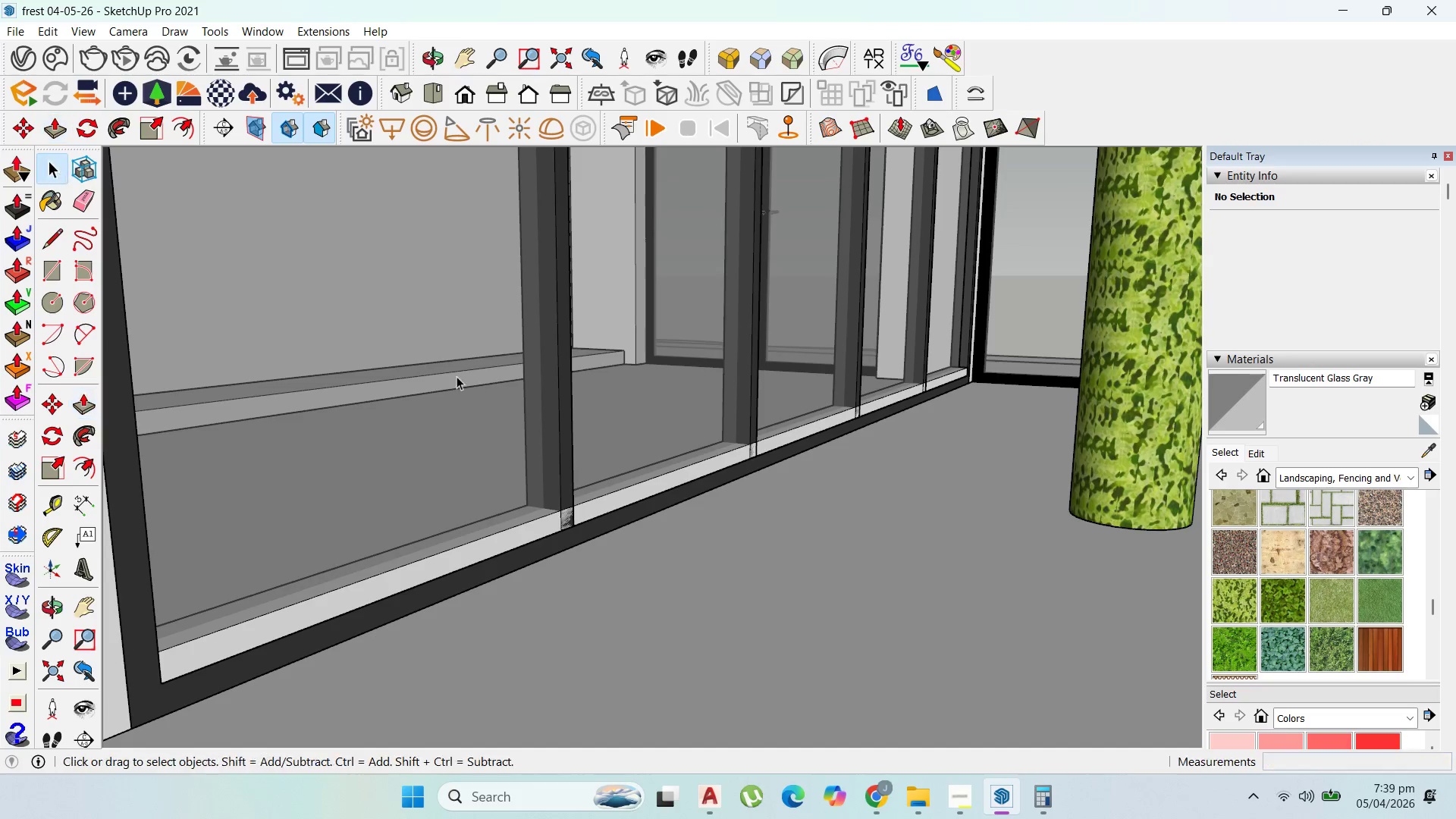 
key(Escape)
 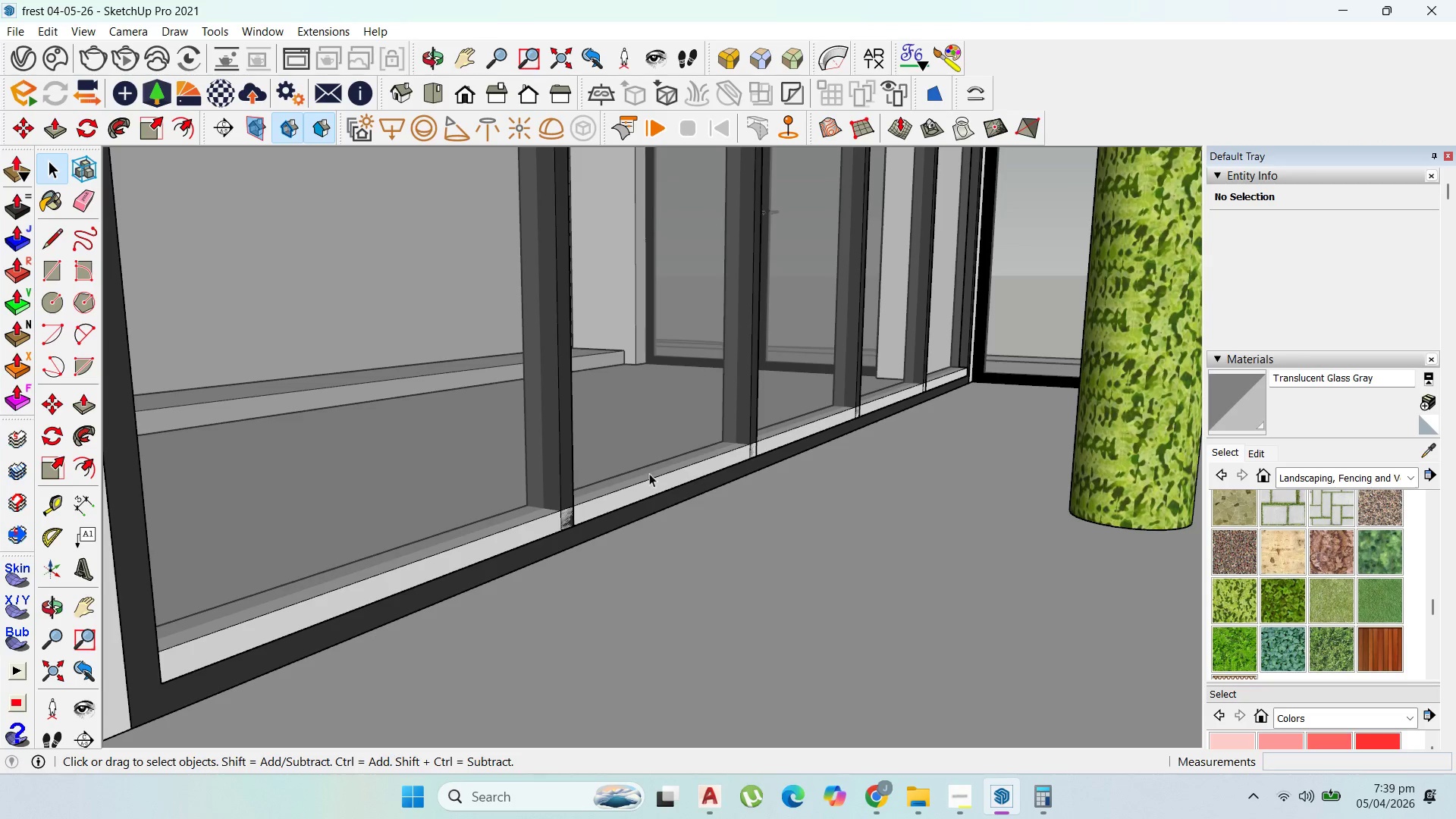 
key(Escape)
 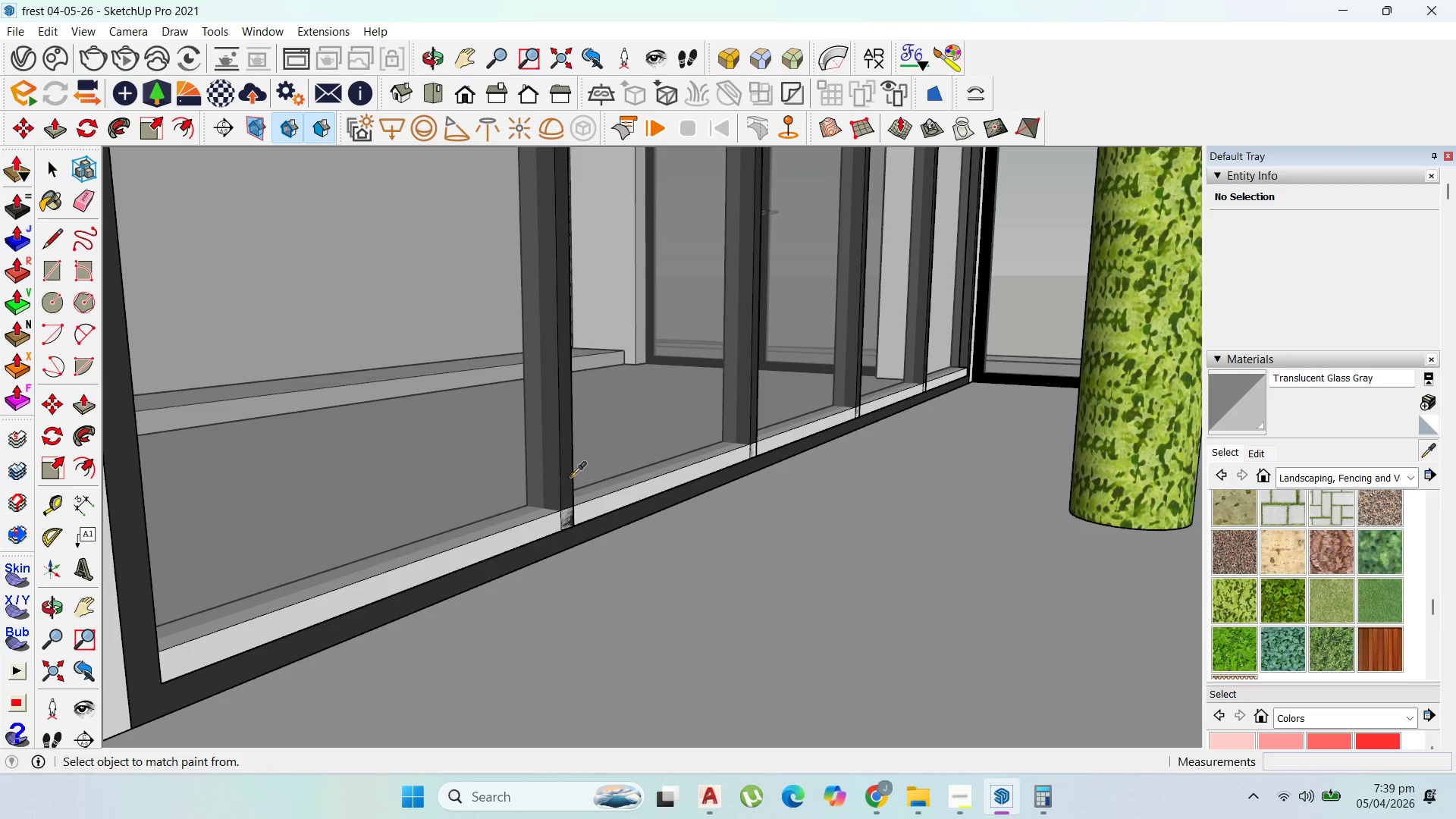 
double_click([601, 504])
 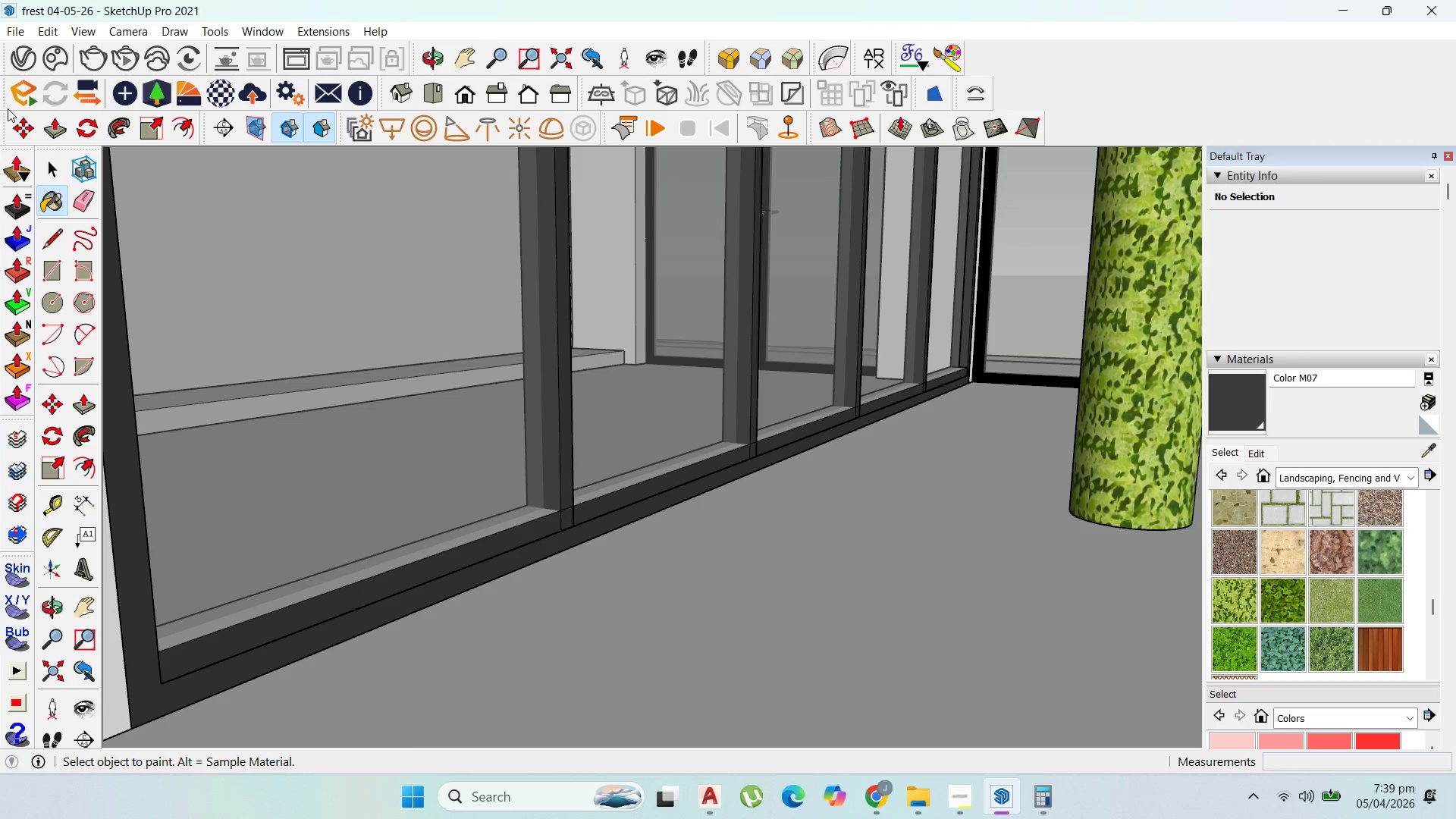 
left_click([42, 158])
 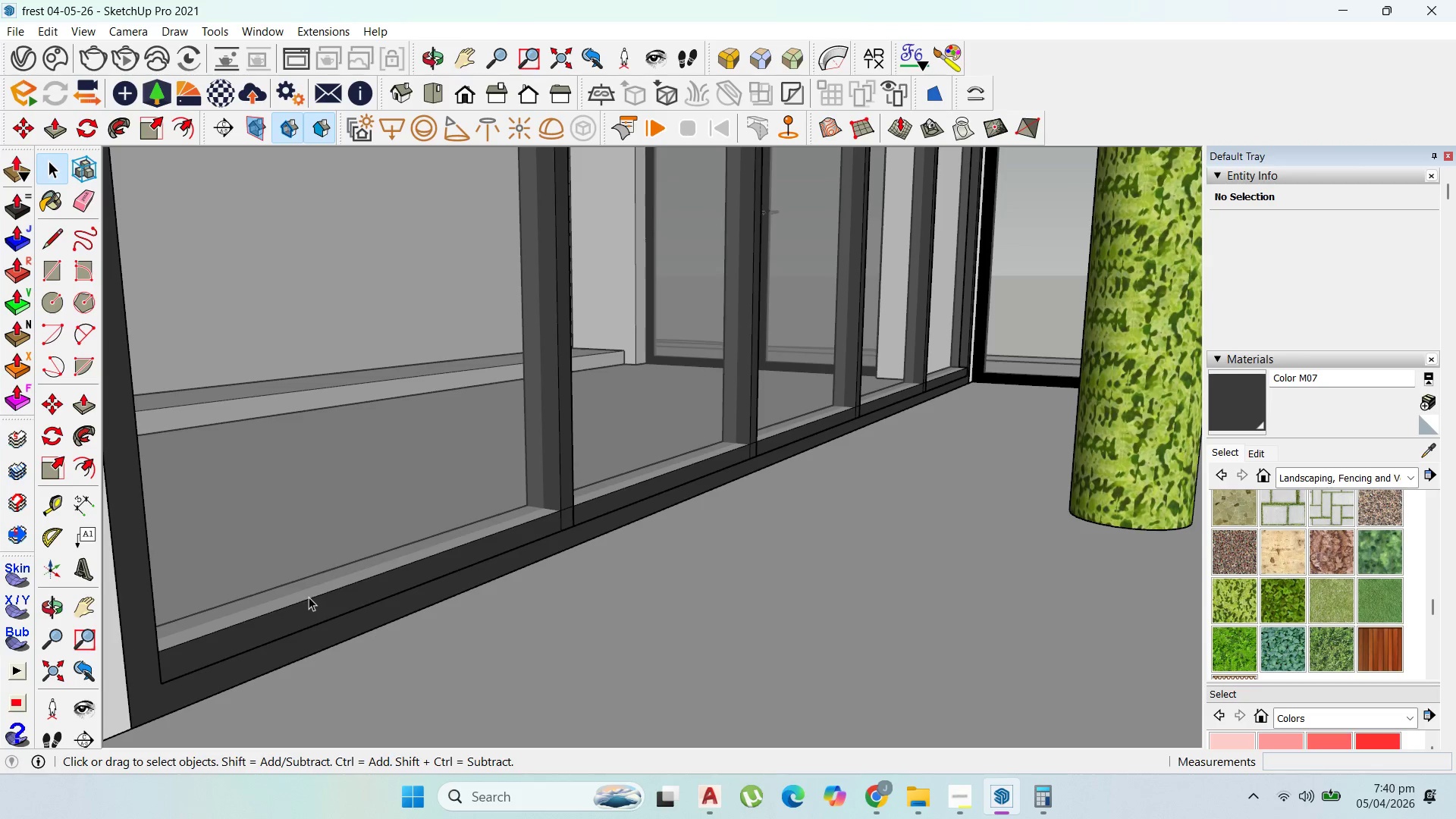 
triple_click([307, 596])
 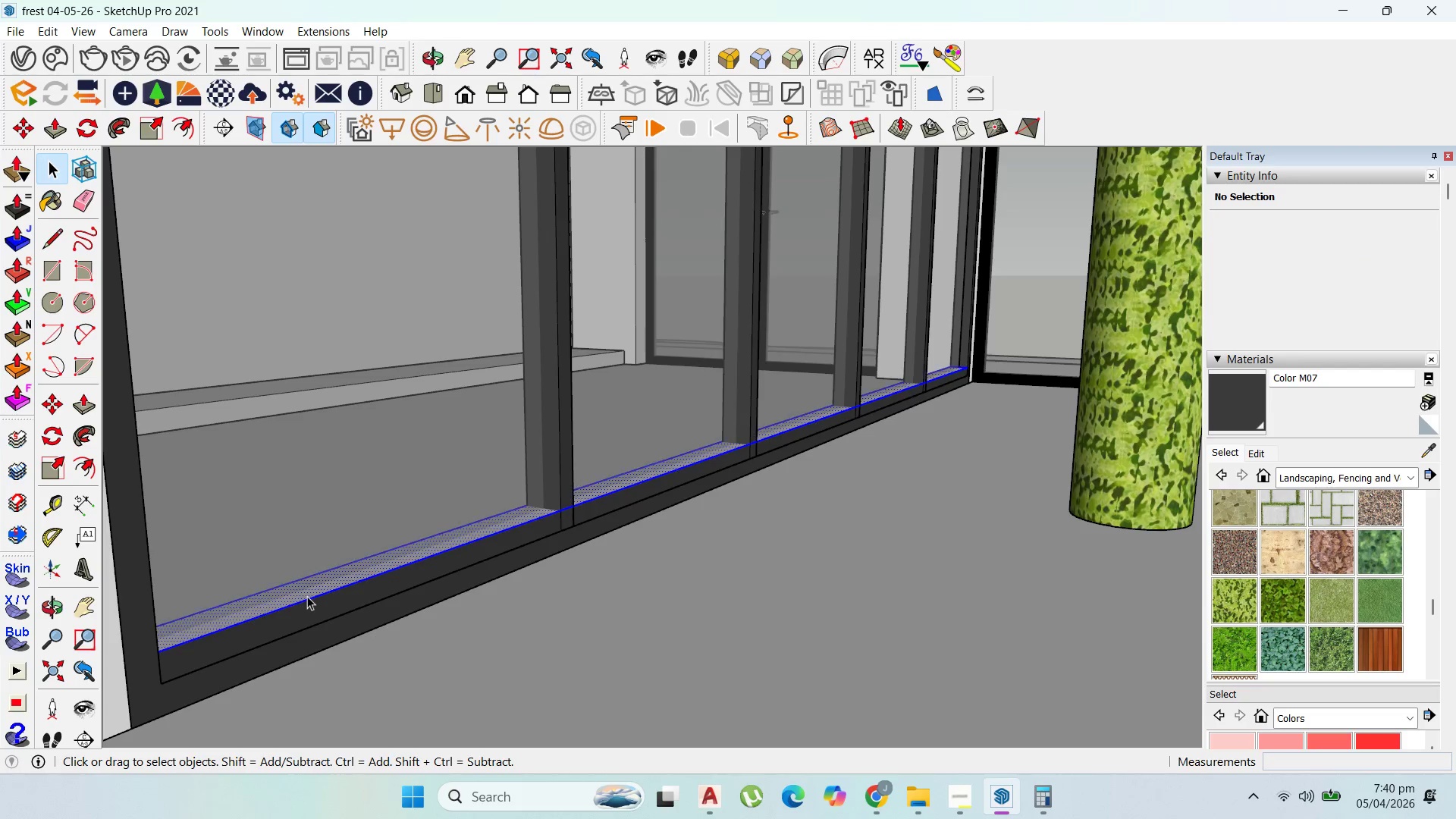 
triple_click([307, 596])
 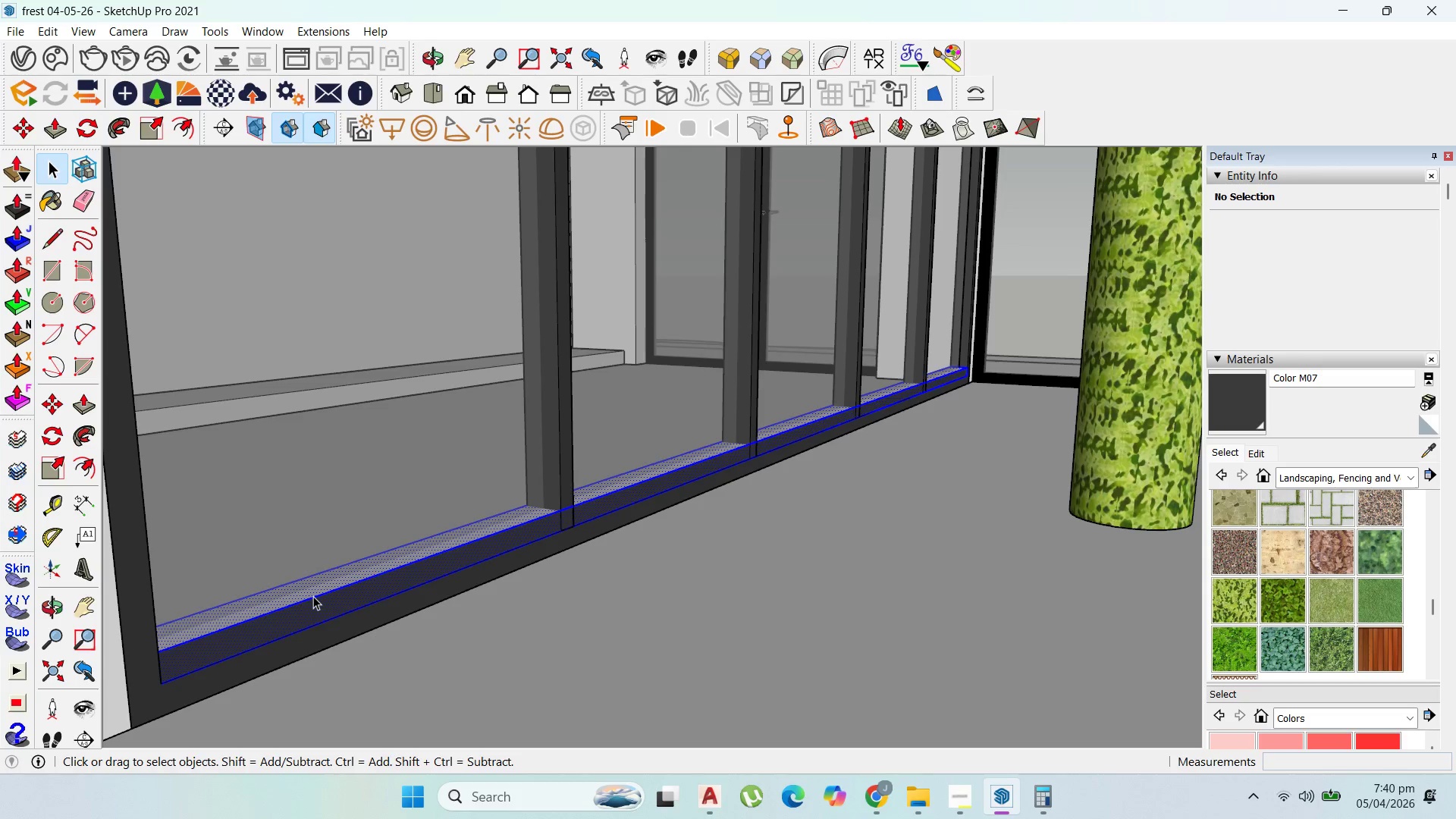 
right_click([313, 596])
 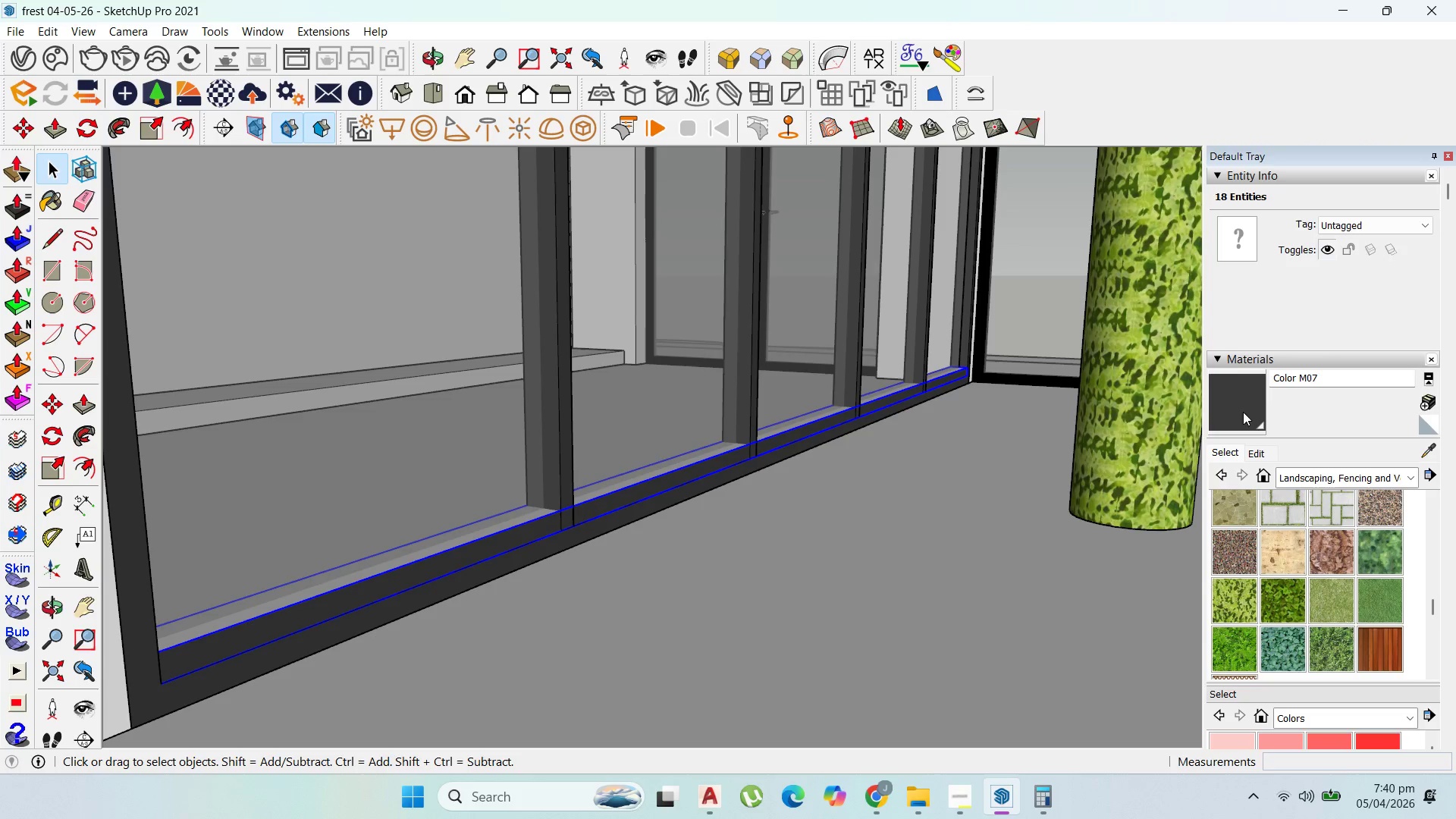 
left_click_drag(start_coordinate=[1261, 391], to_coordinate=[1257, 390])
 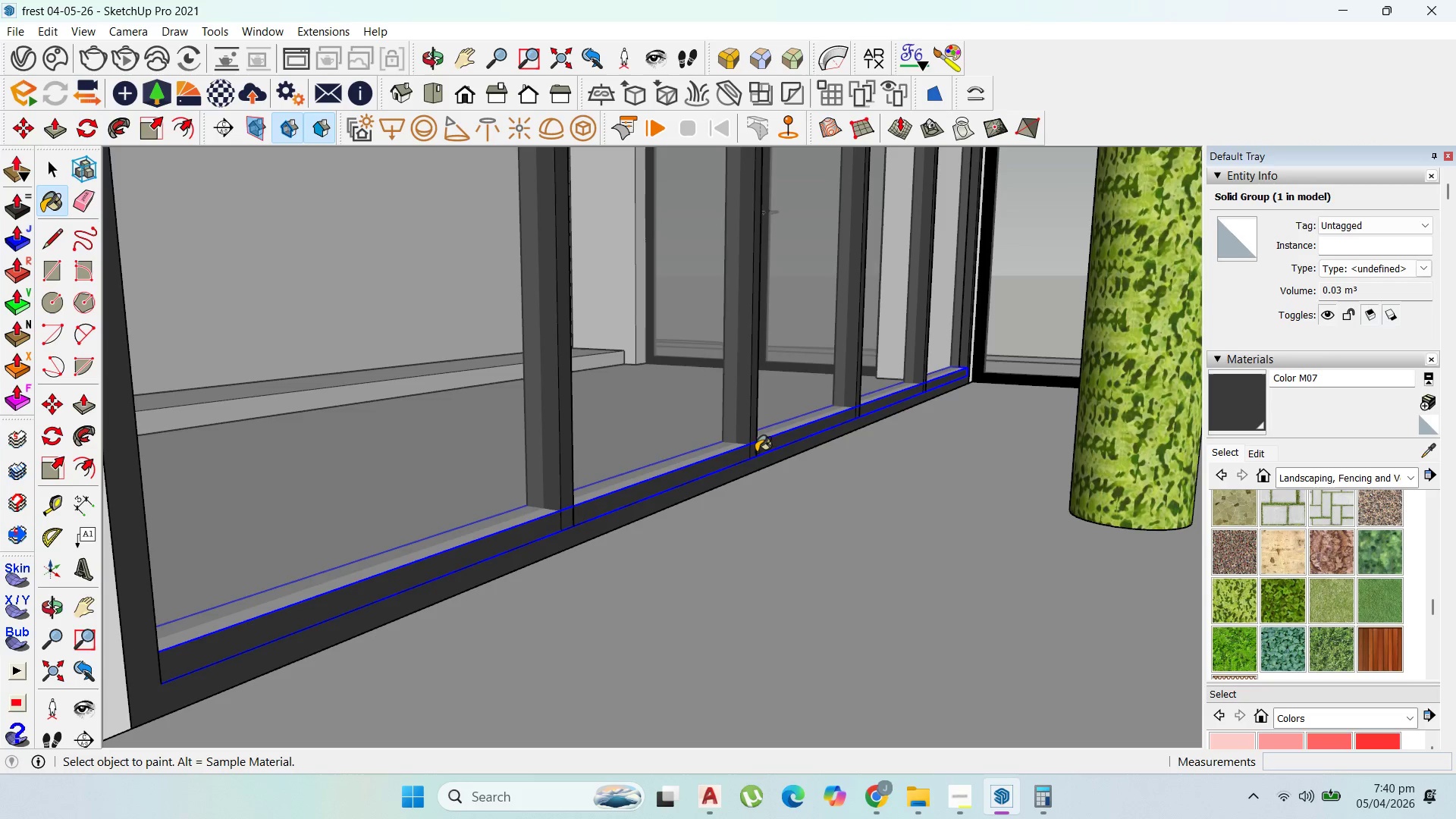 
double_click([783, 435])
 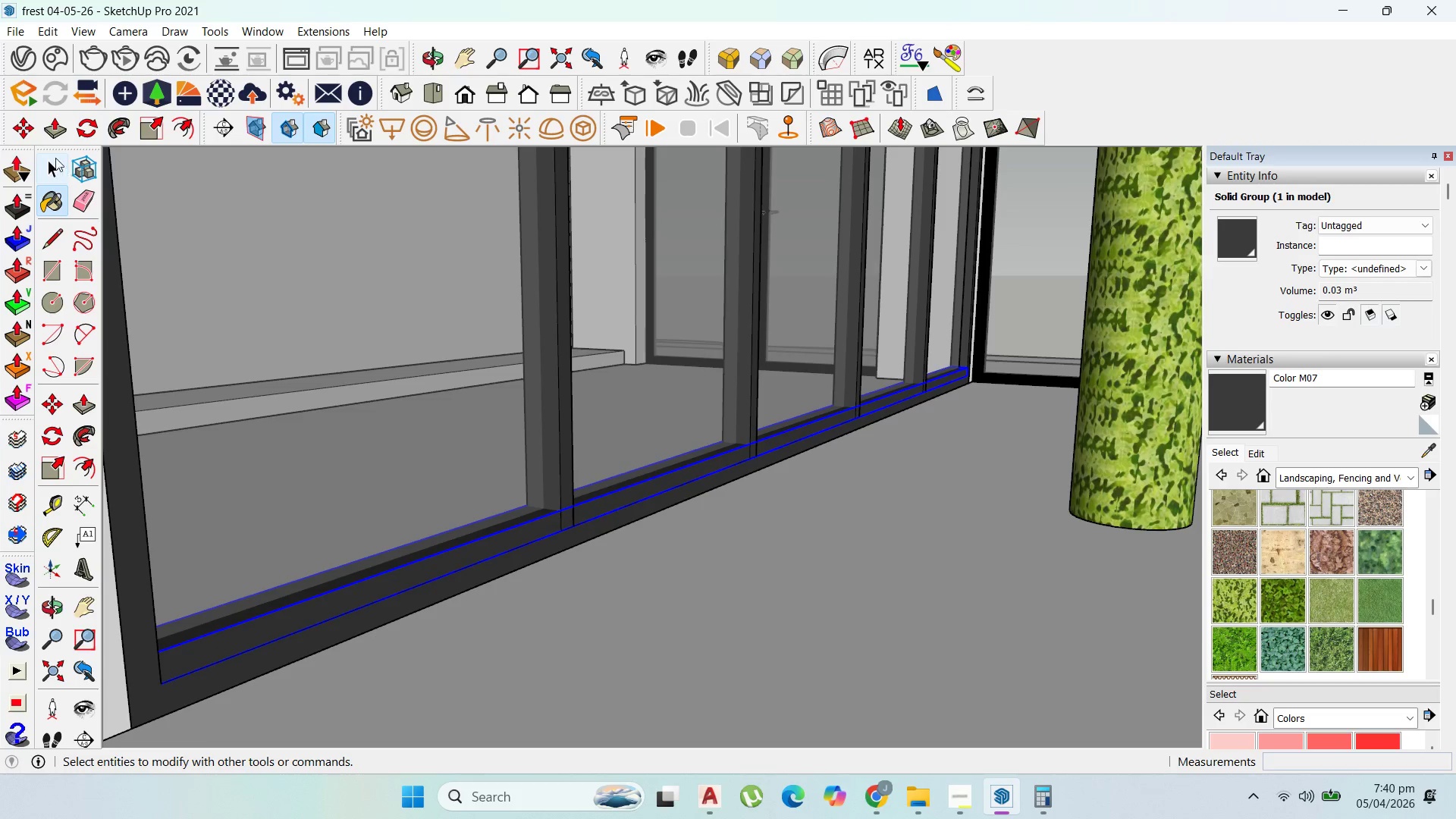 
left_click([27, 131])
 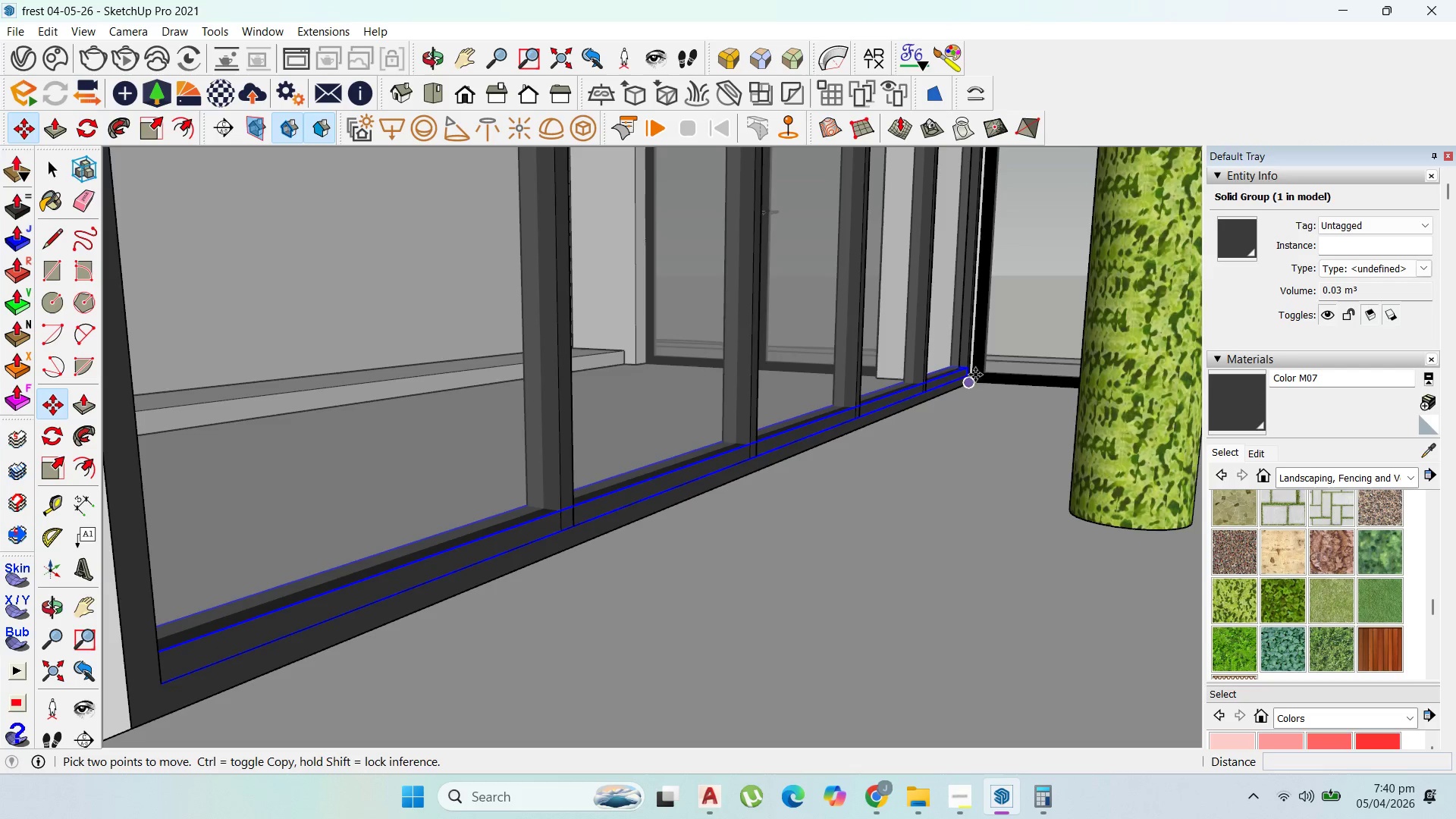 
scroll: coordinate [975, 374], scroll_direction: up, amount: 1.0
 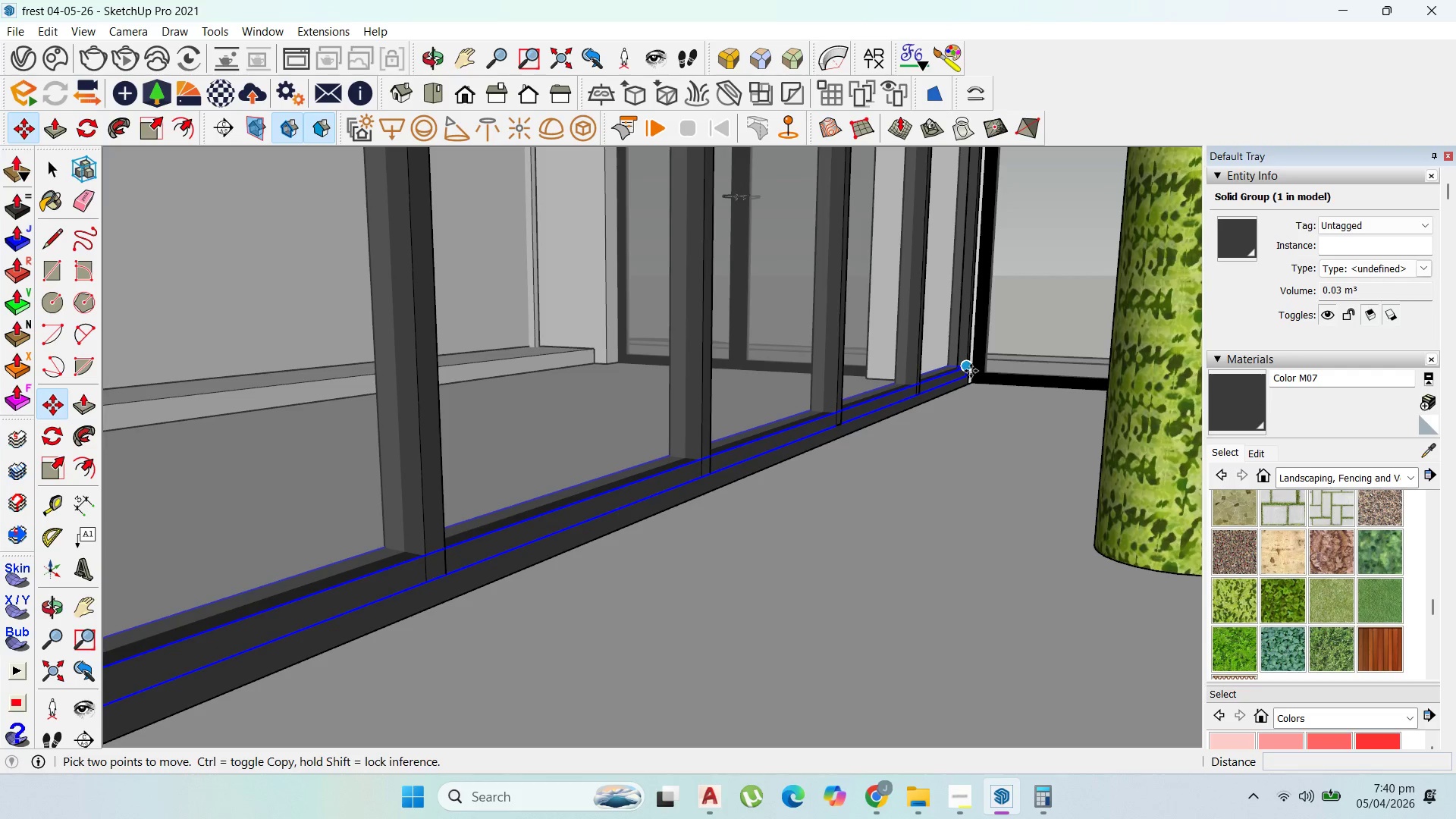 
left_click([971, 371])
 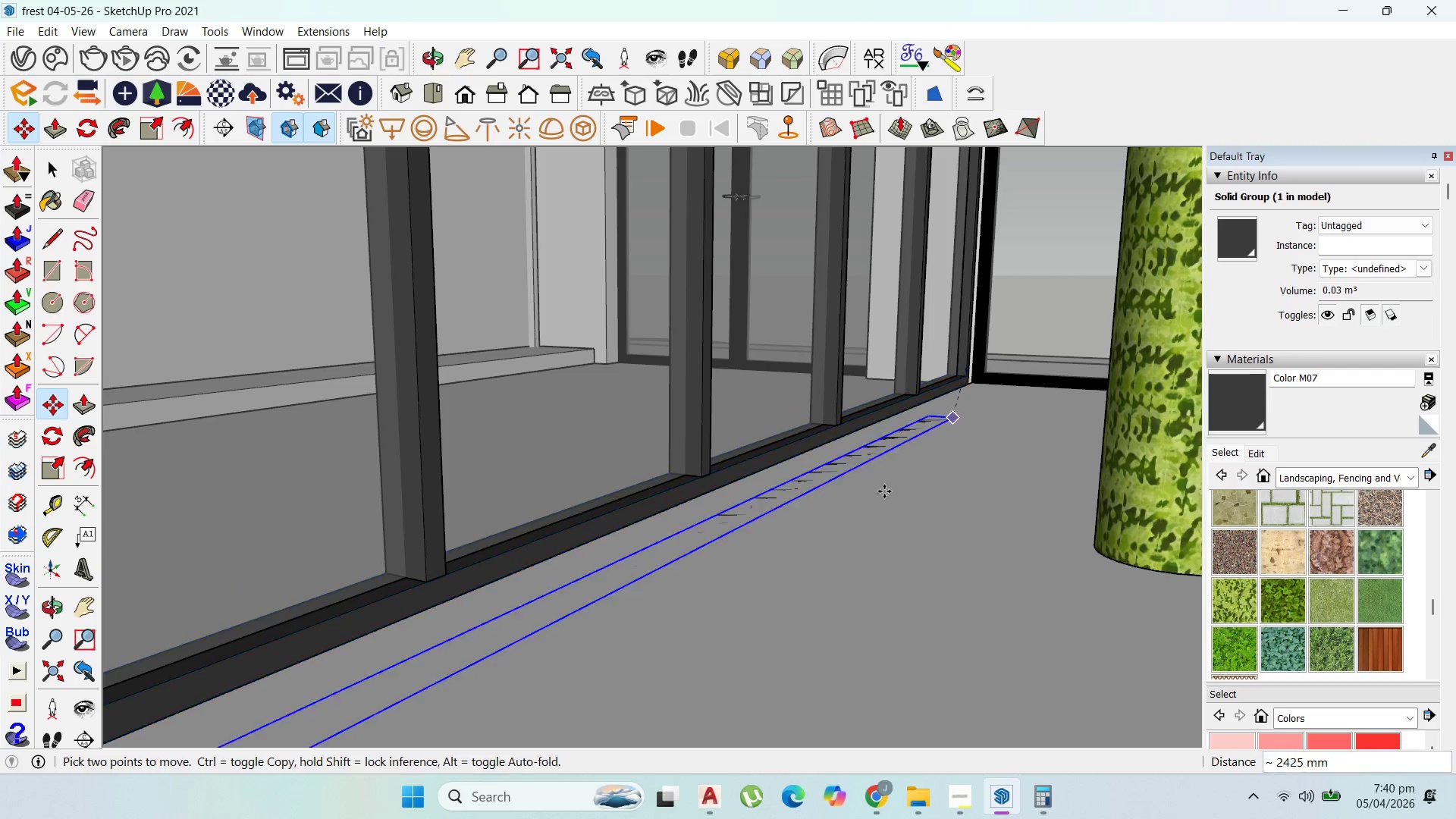 
scroll: coordinate [795, 544], scroll_direction: down, amount: 13.0
 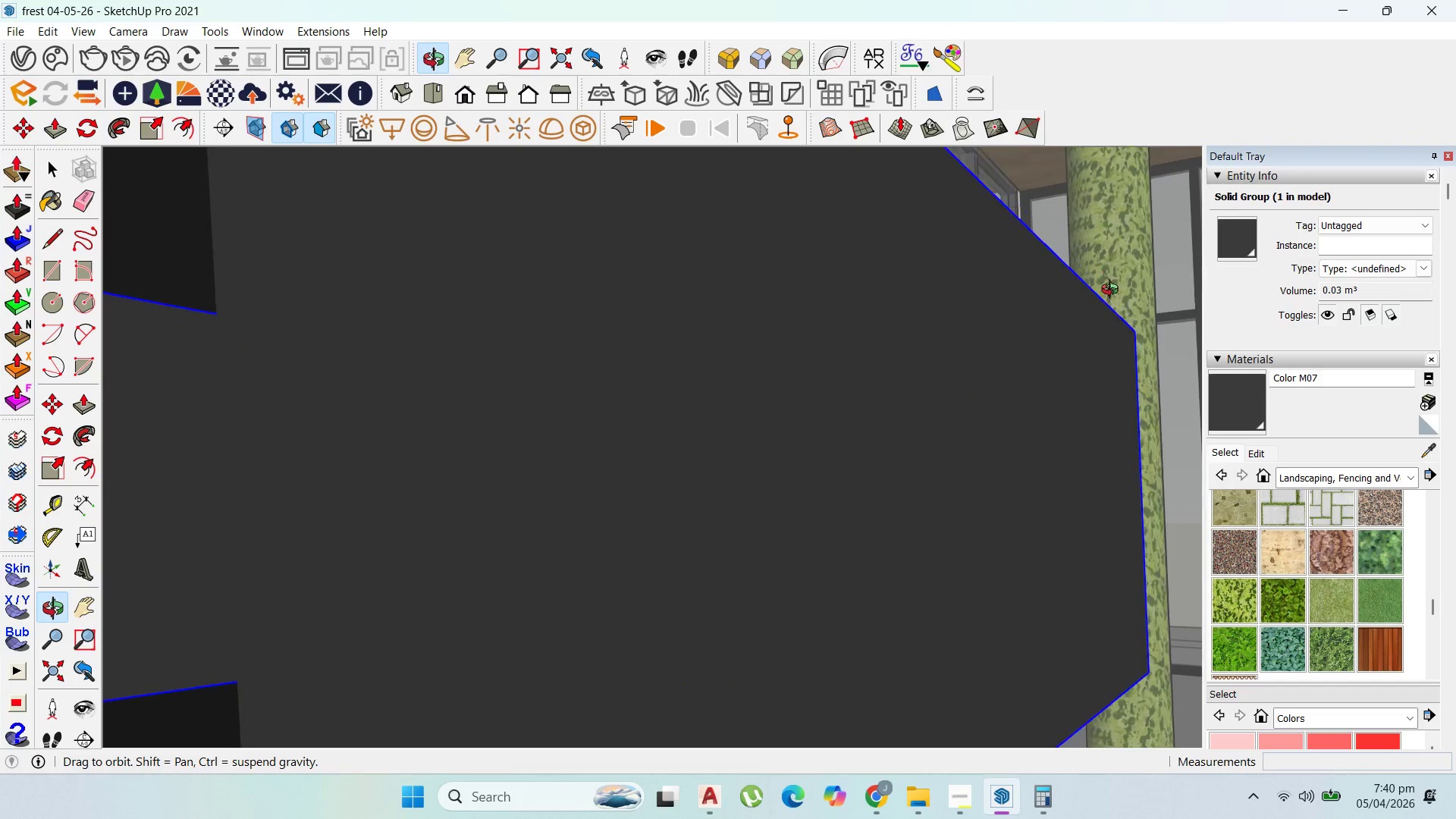 
hold_key(key=ShiftLeft, duration=0.92)
 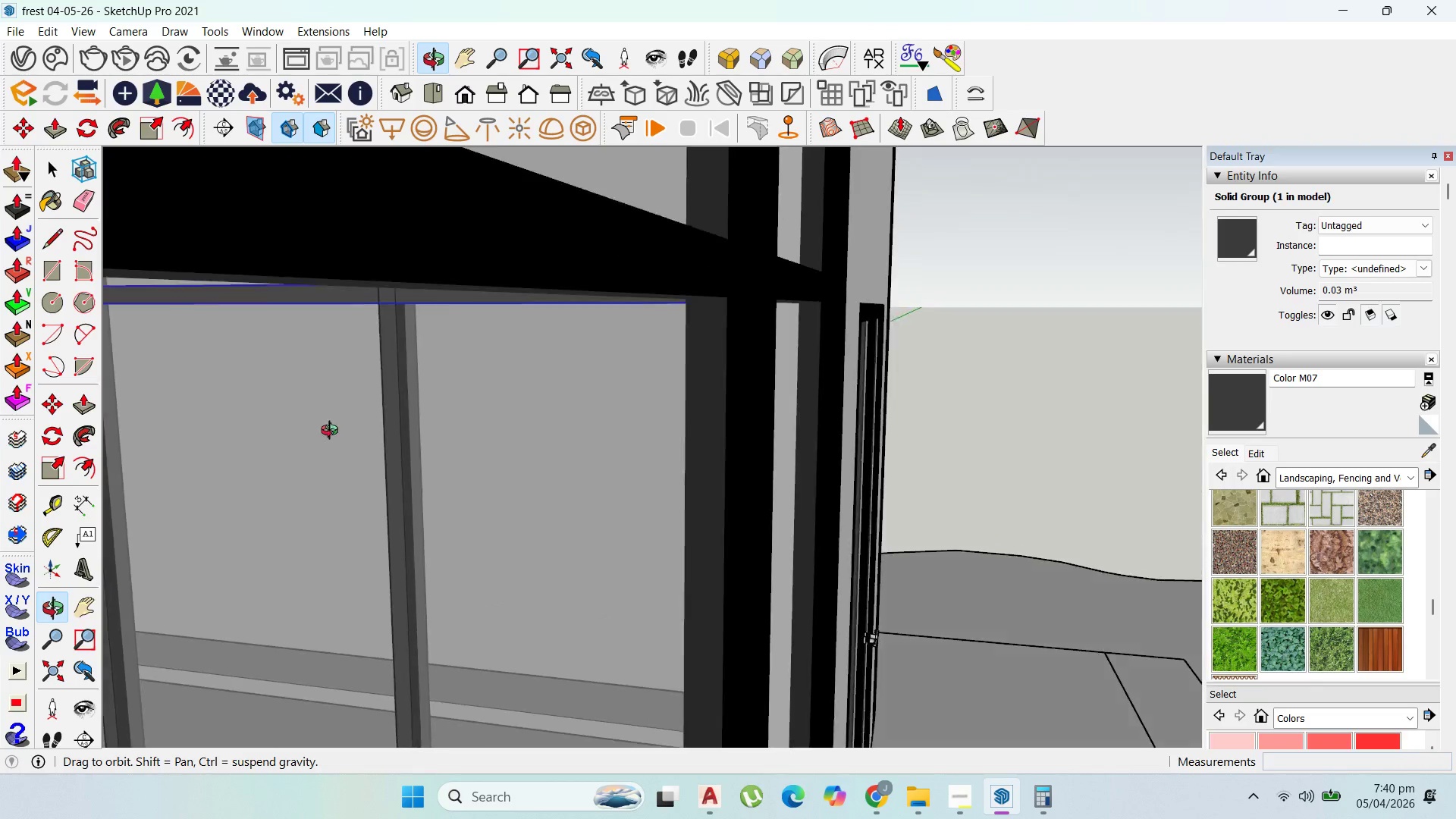 
scroll: coordinate [1010, 300], scroll_direction: up, amount: 26.0
 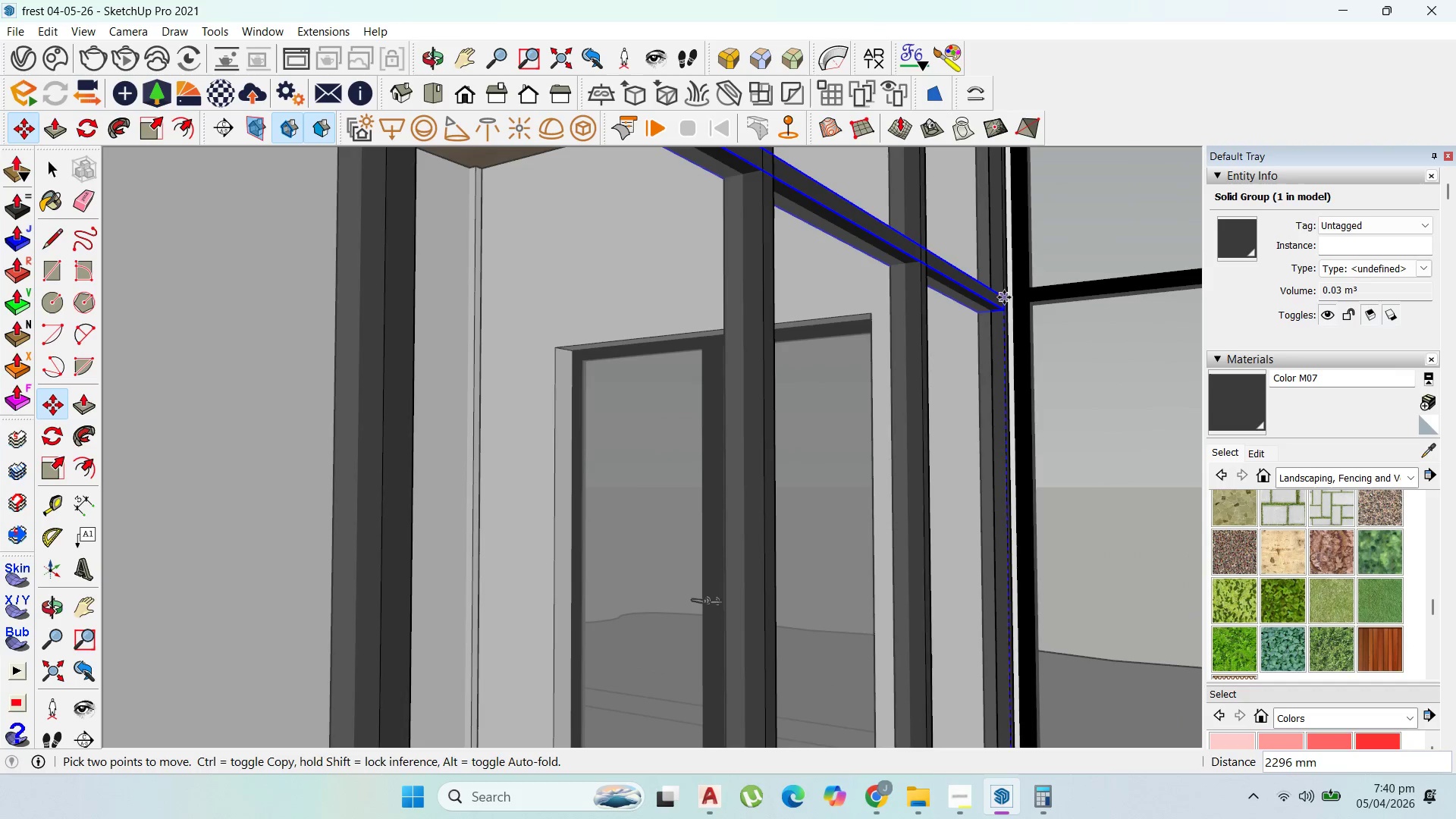 
left_click([1033, 285])
 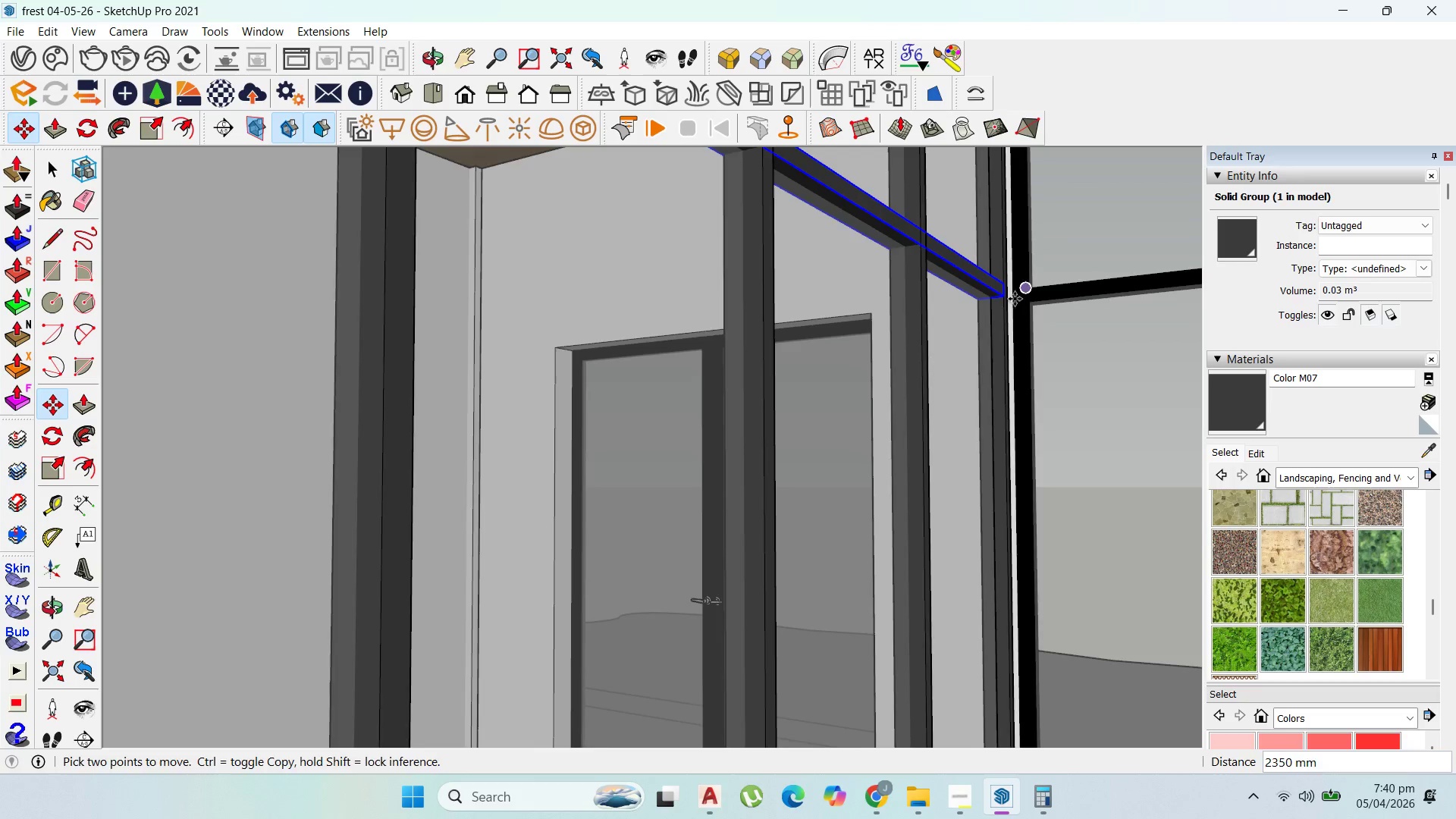 
scroll: coordinate [1012, 301], scroll_direction: up, amount: 1.0
 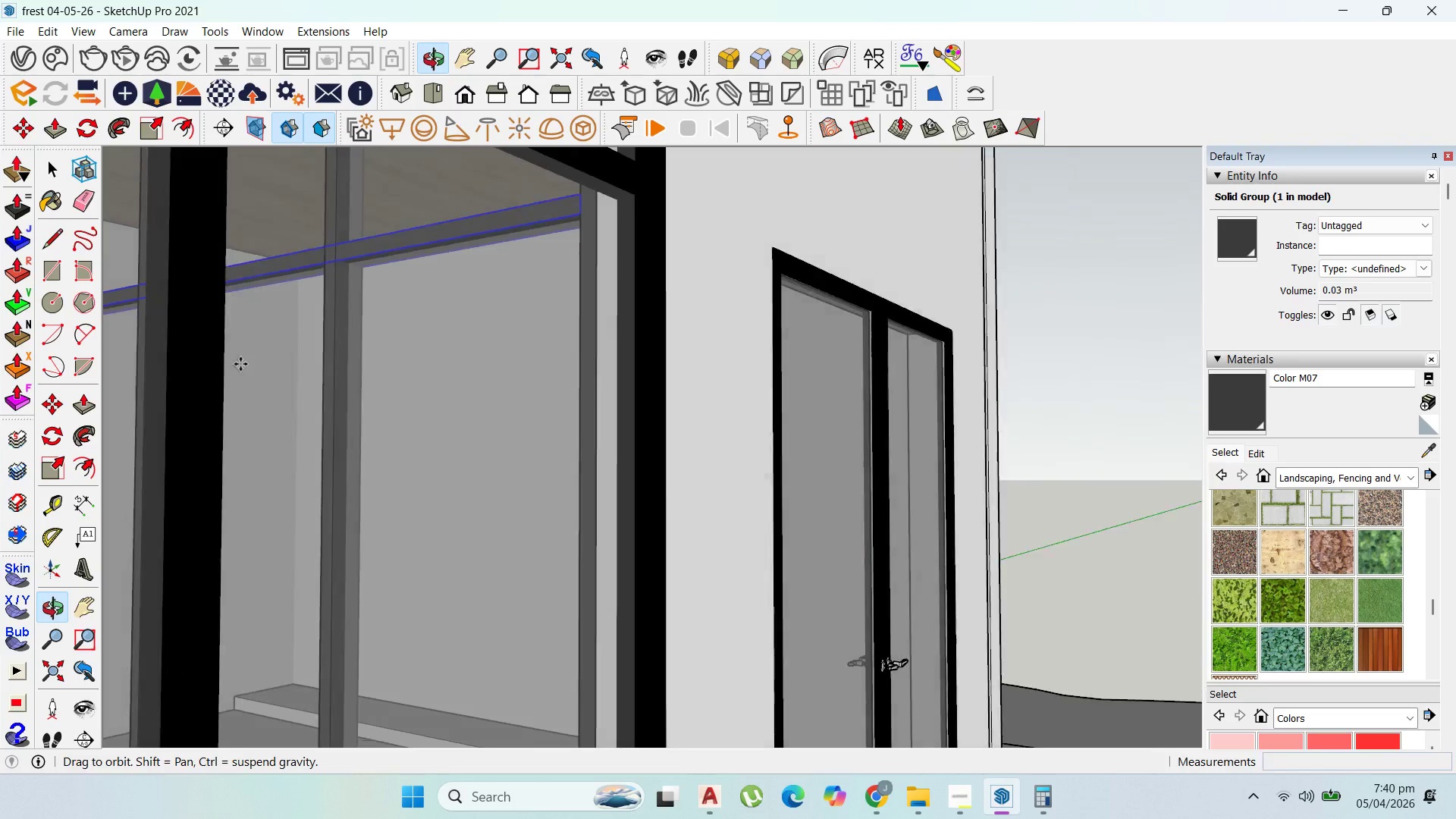 
scroll: coordinate [821, 384], scroll_direction: down, amount: 33.0
 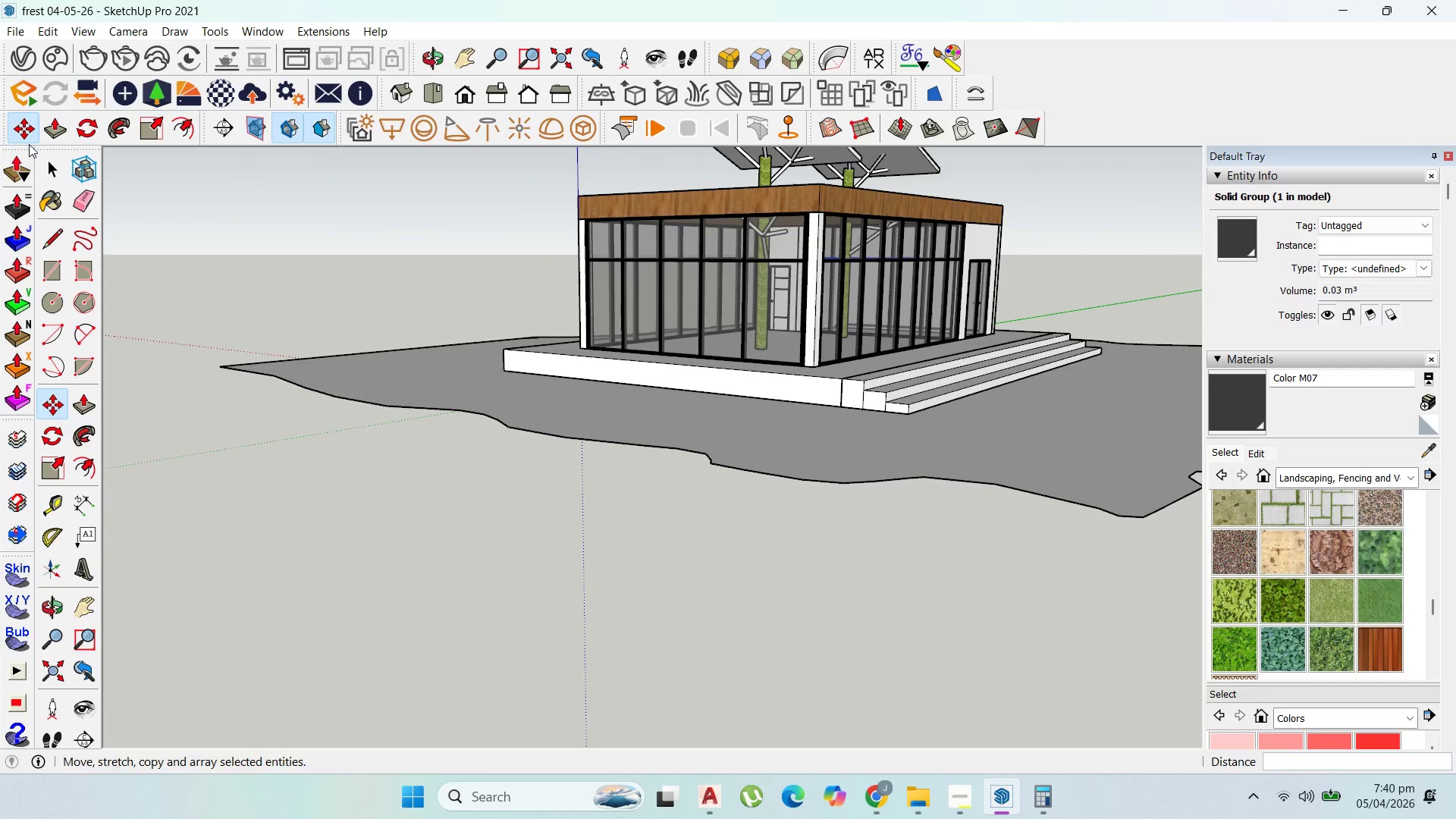 
left_click([46, 171])
 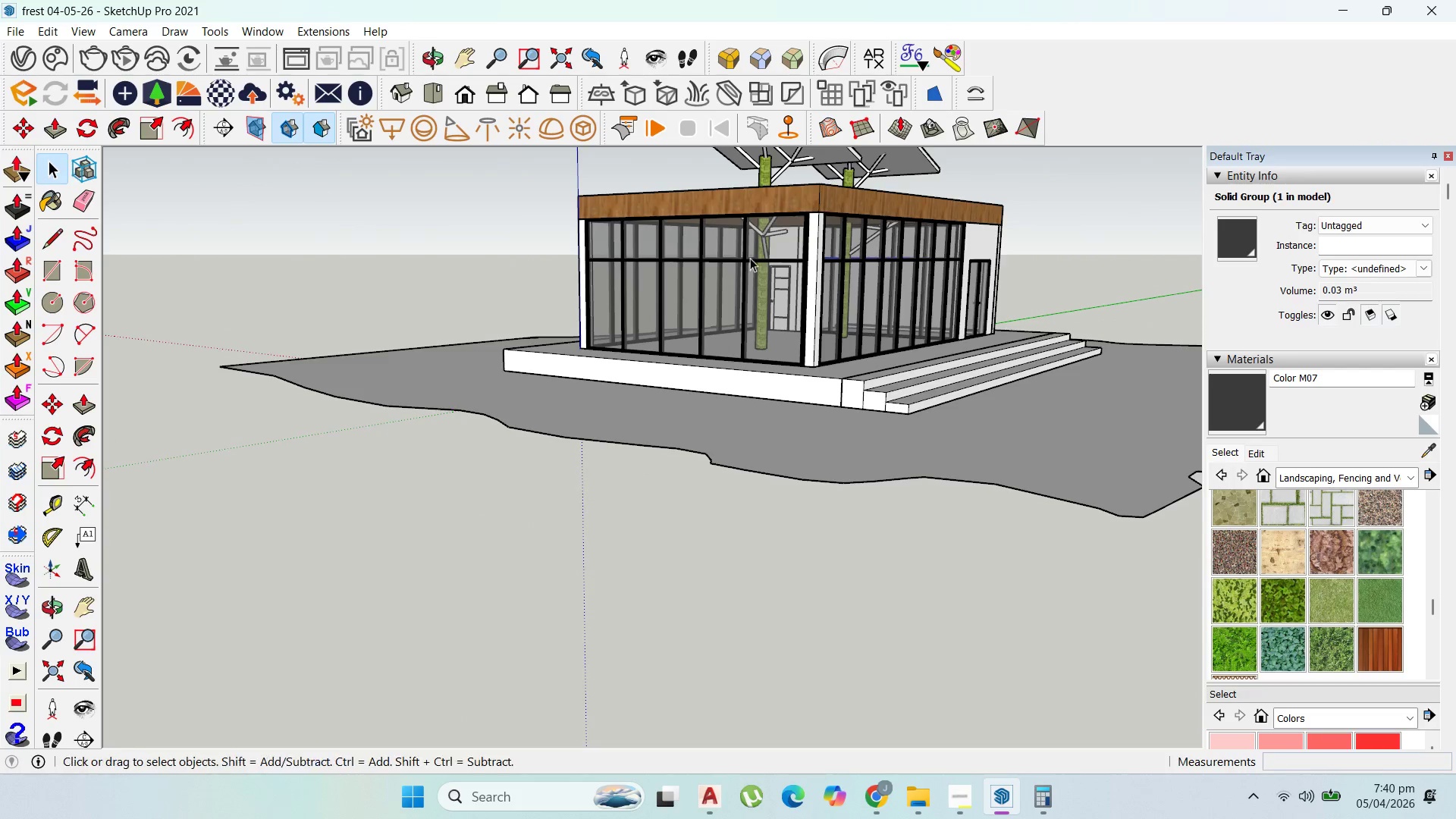 
scroll: coordinate [749, 334], scroll_direction: up, amount: 19.0
 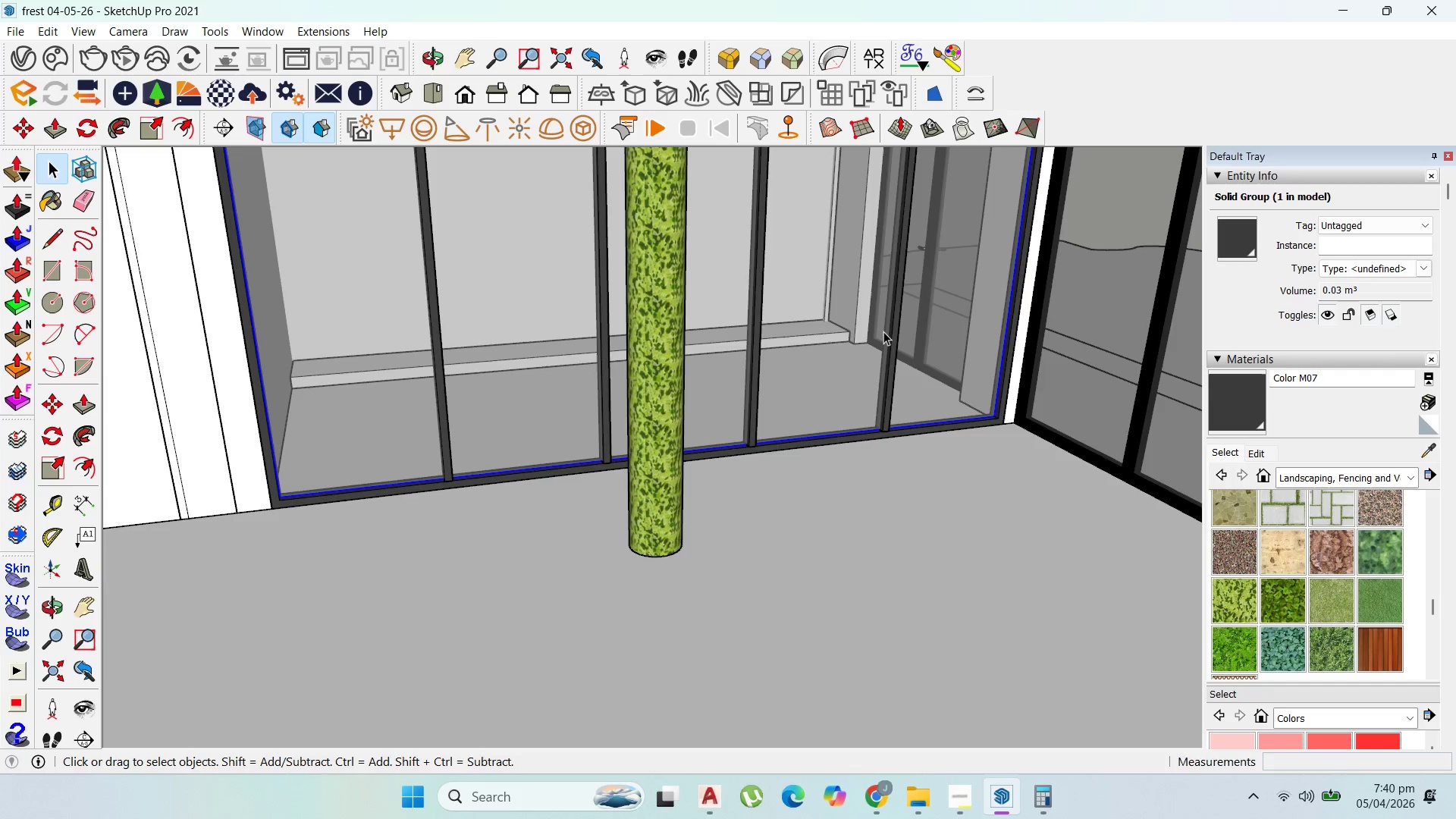 
double_click([884, 331])
 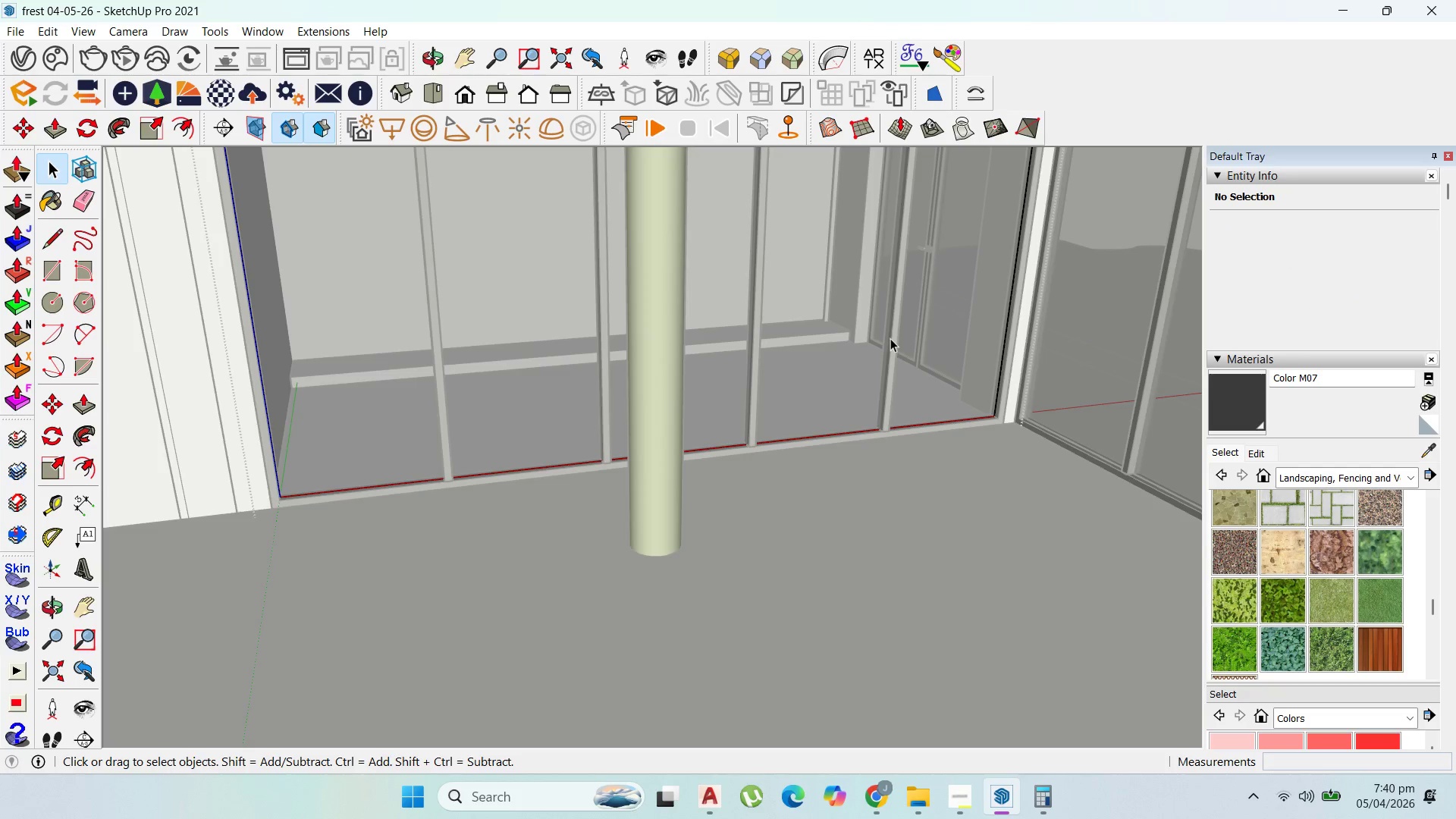 
left_click([890, 338])
 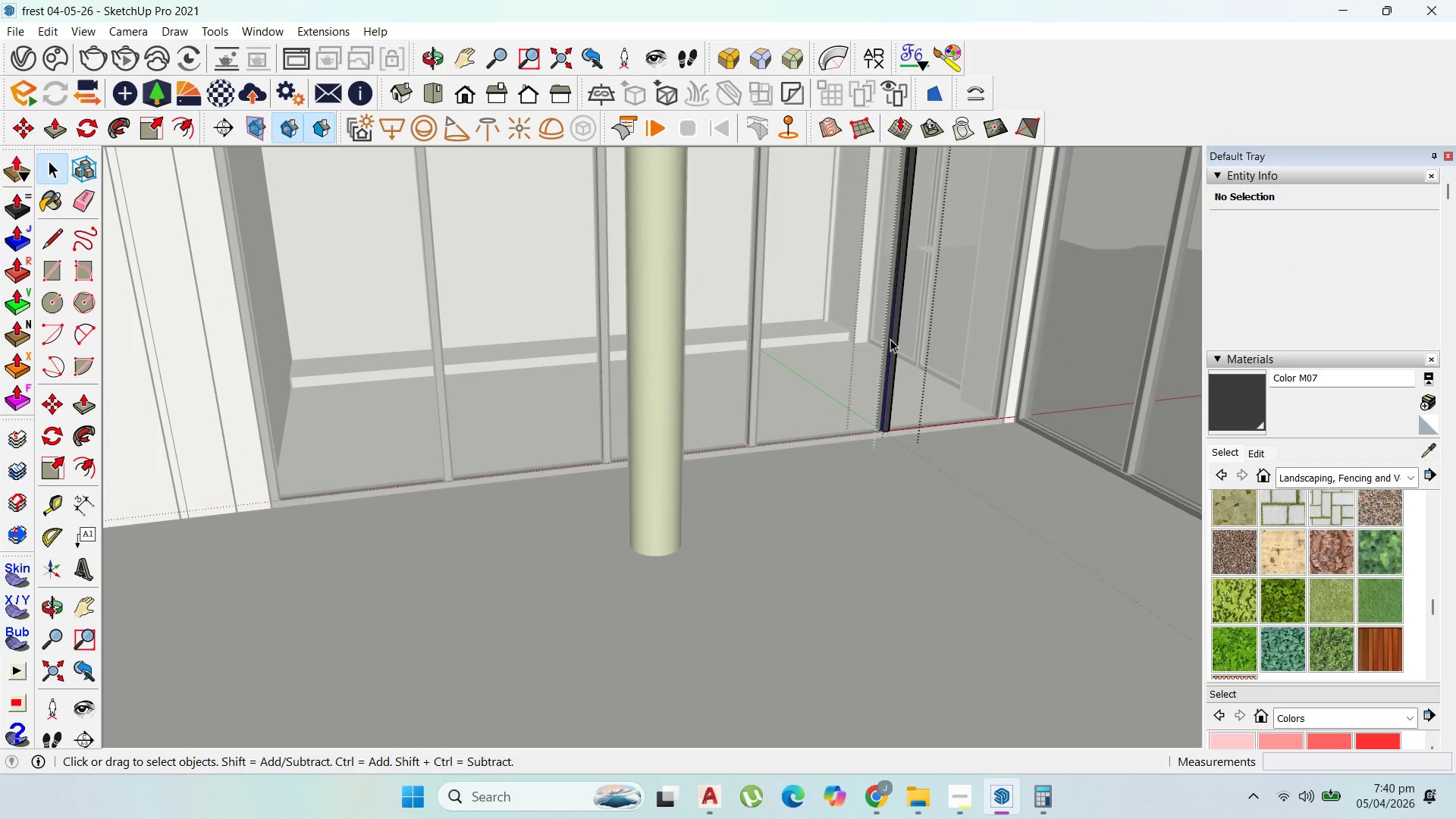 
triple_click([890, 339])
 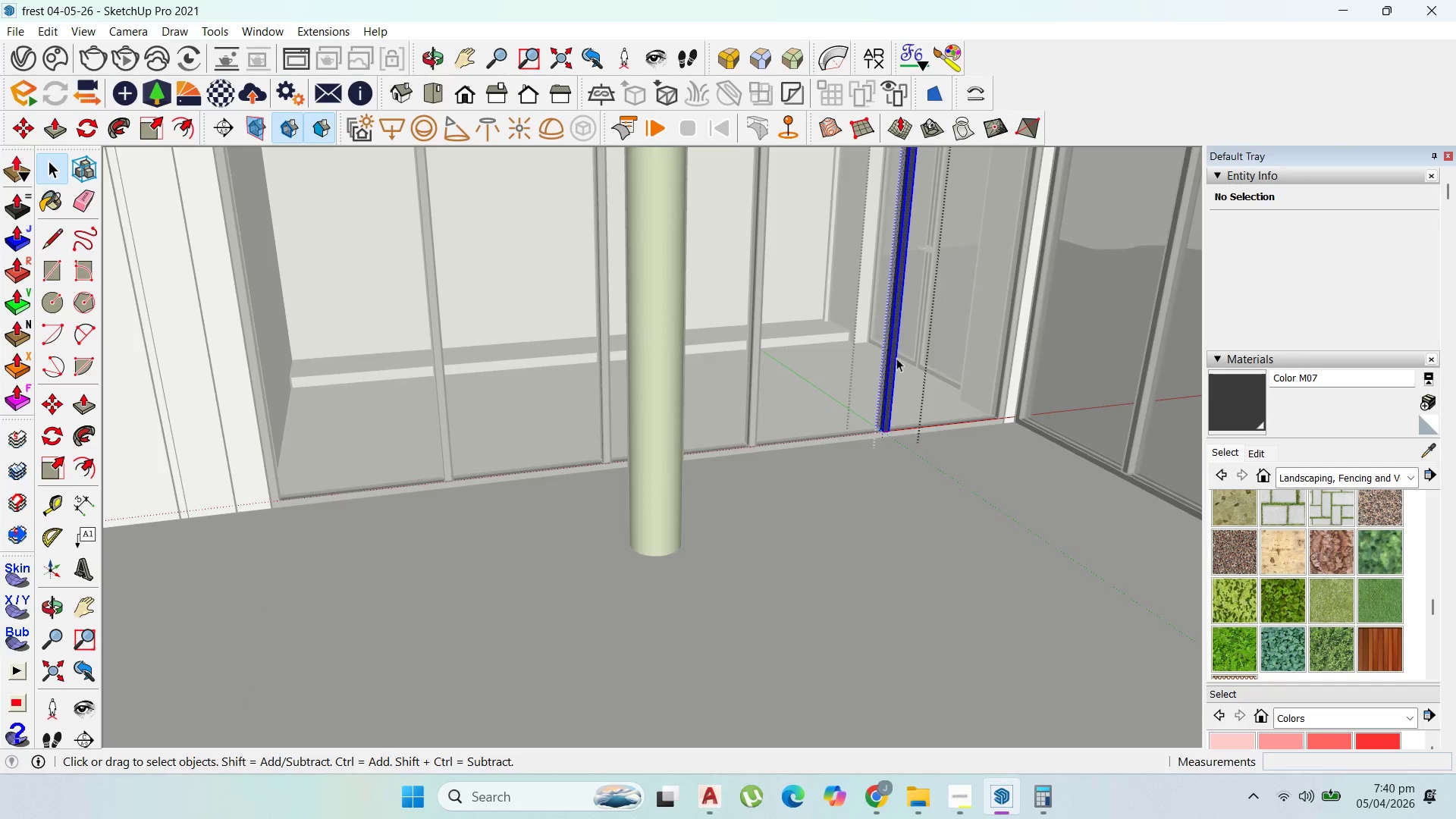 
scroll: coordinate [905, 374], scroll_direction: up, amount: 2.0
 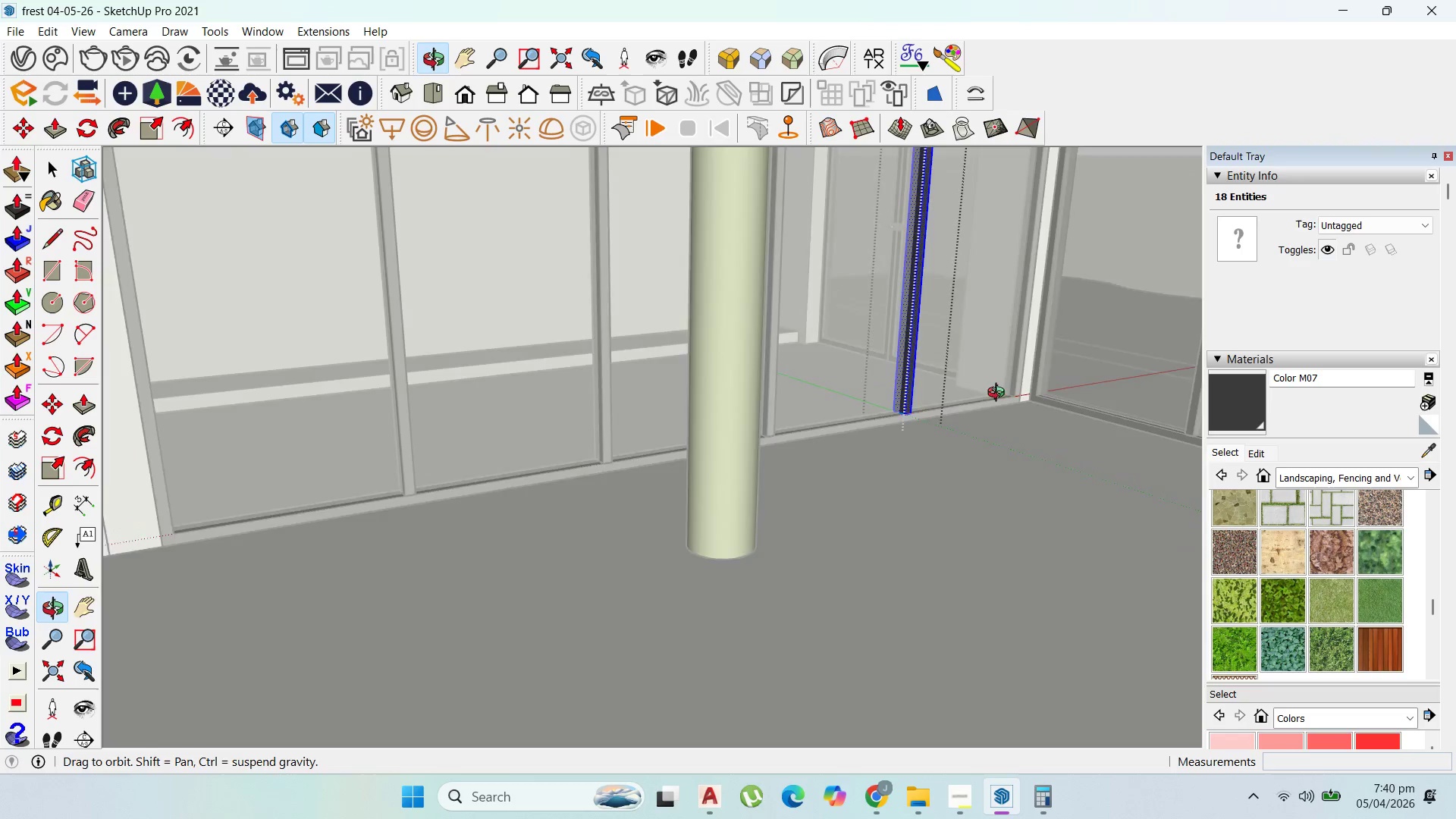 
scroll: coordinate [990, 457], scroll_direction: down, amount: 2.0
 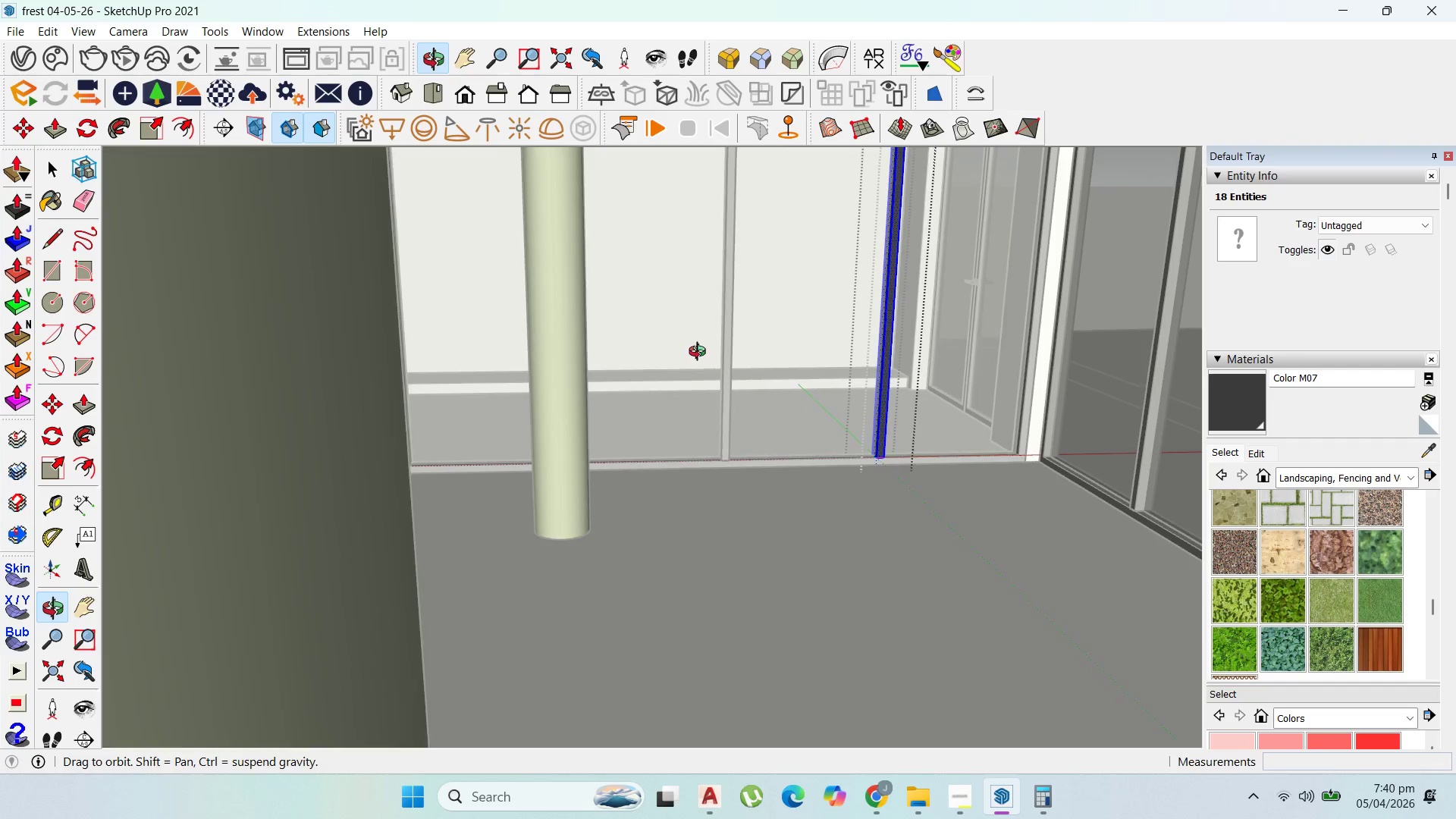 
scroll: coordinate [606, 380], scroll_direction: up, amount: 1.0
 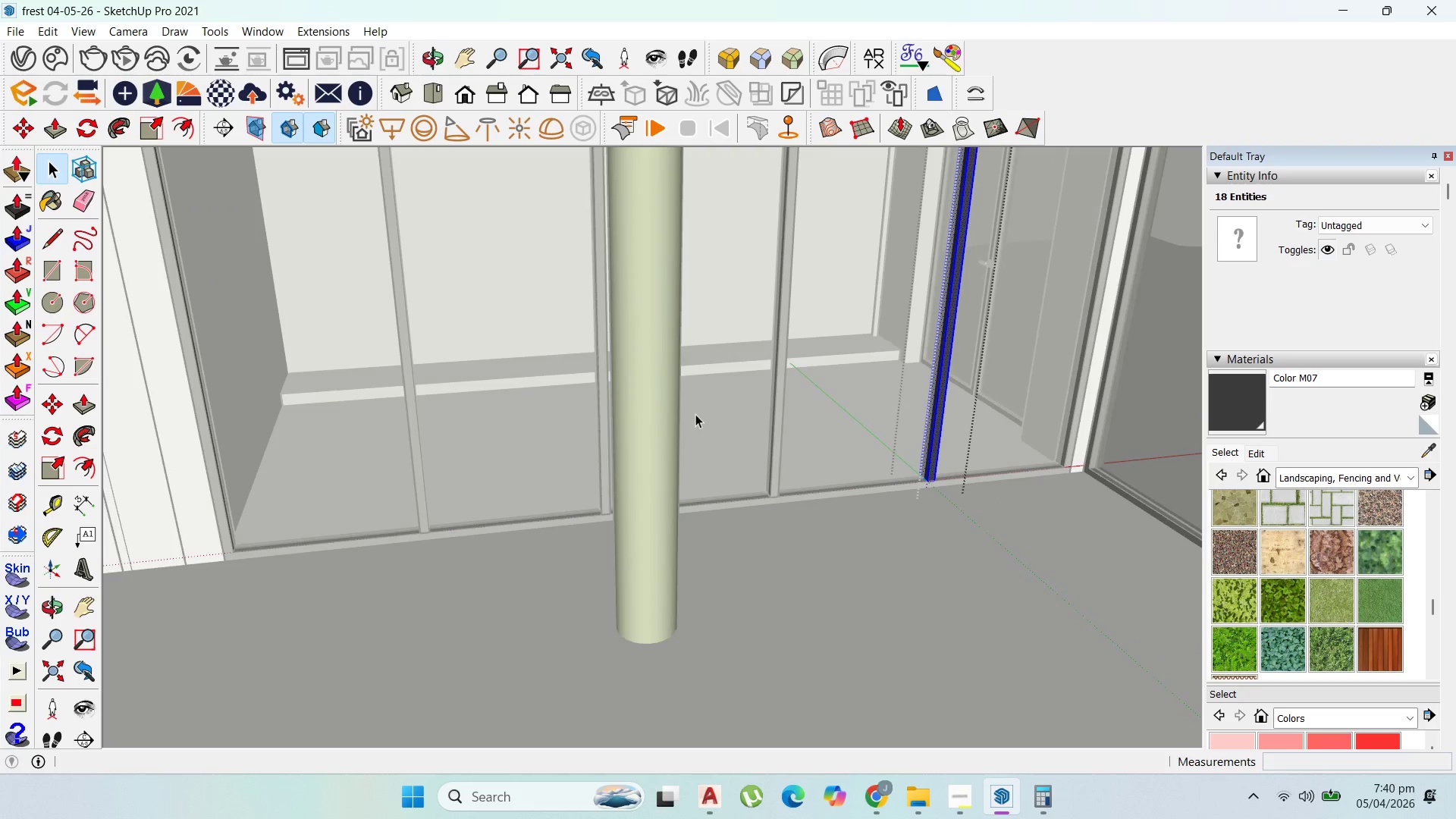 
scroll: coordinate [698, 408], scroll_direction: down, amount: 1.0
 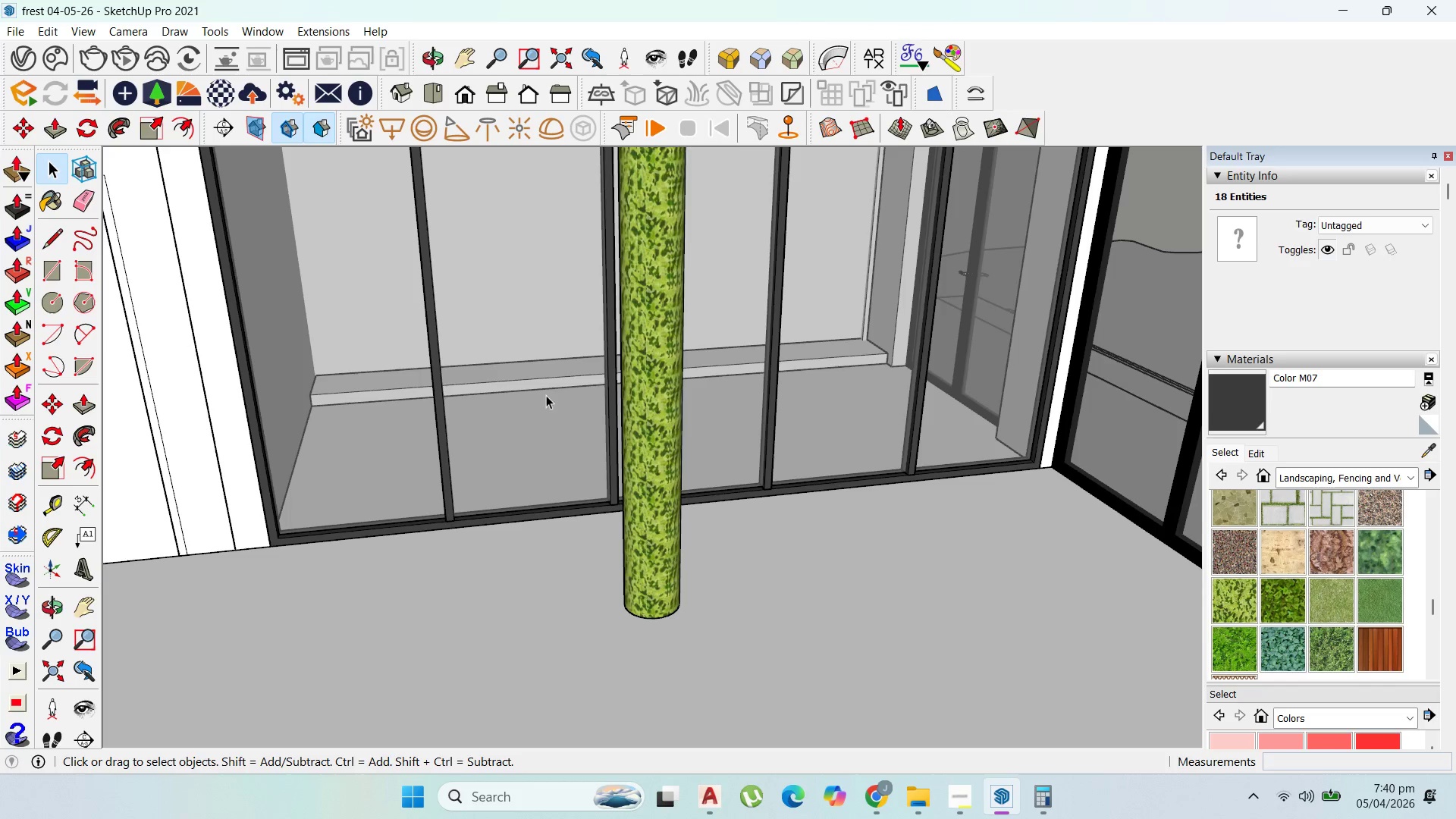 
scroll: coordinate [583, 374], scroll_direction: up, amount: 2.0
 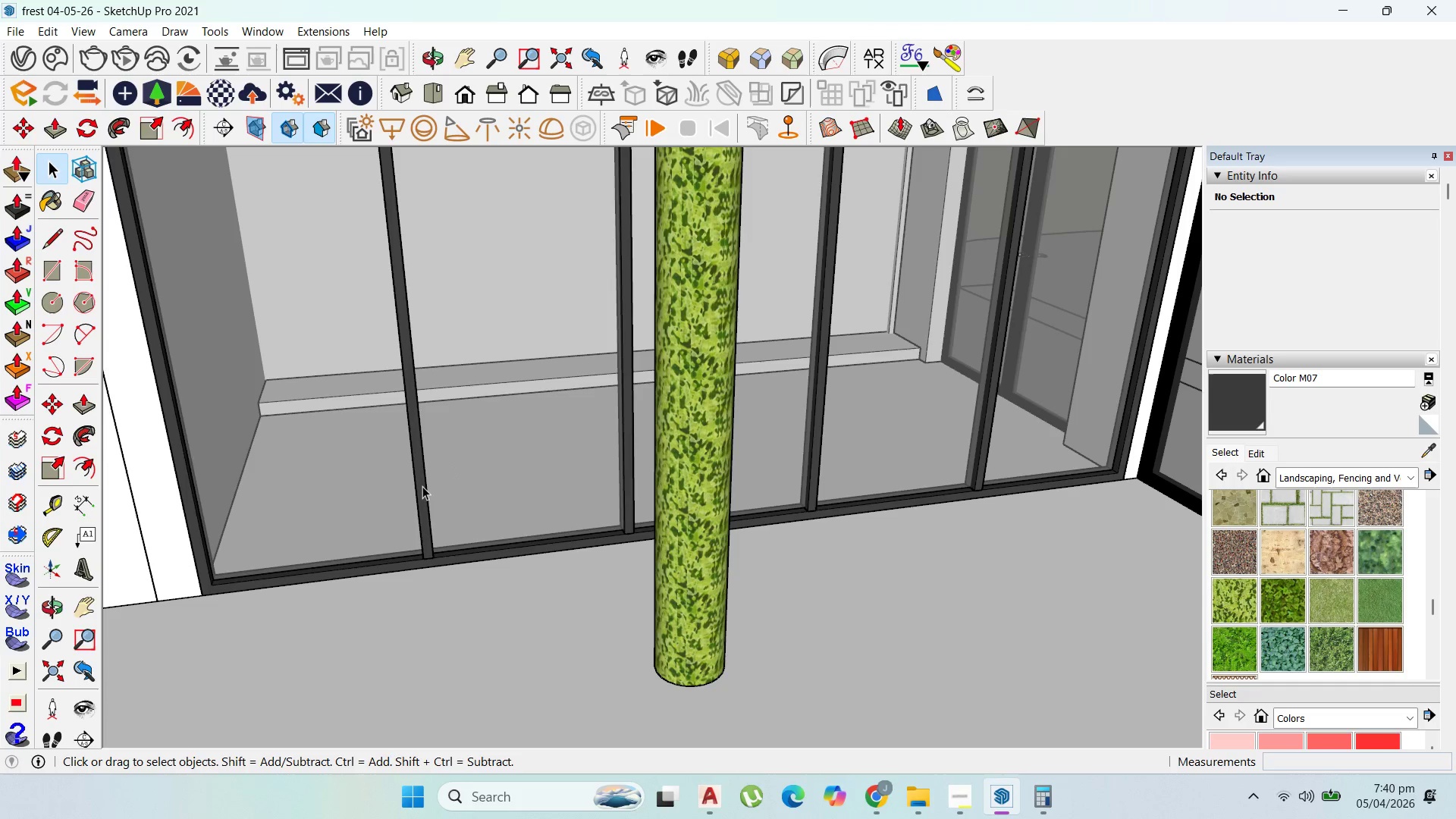 
double_click([423, 486])
 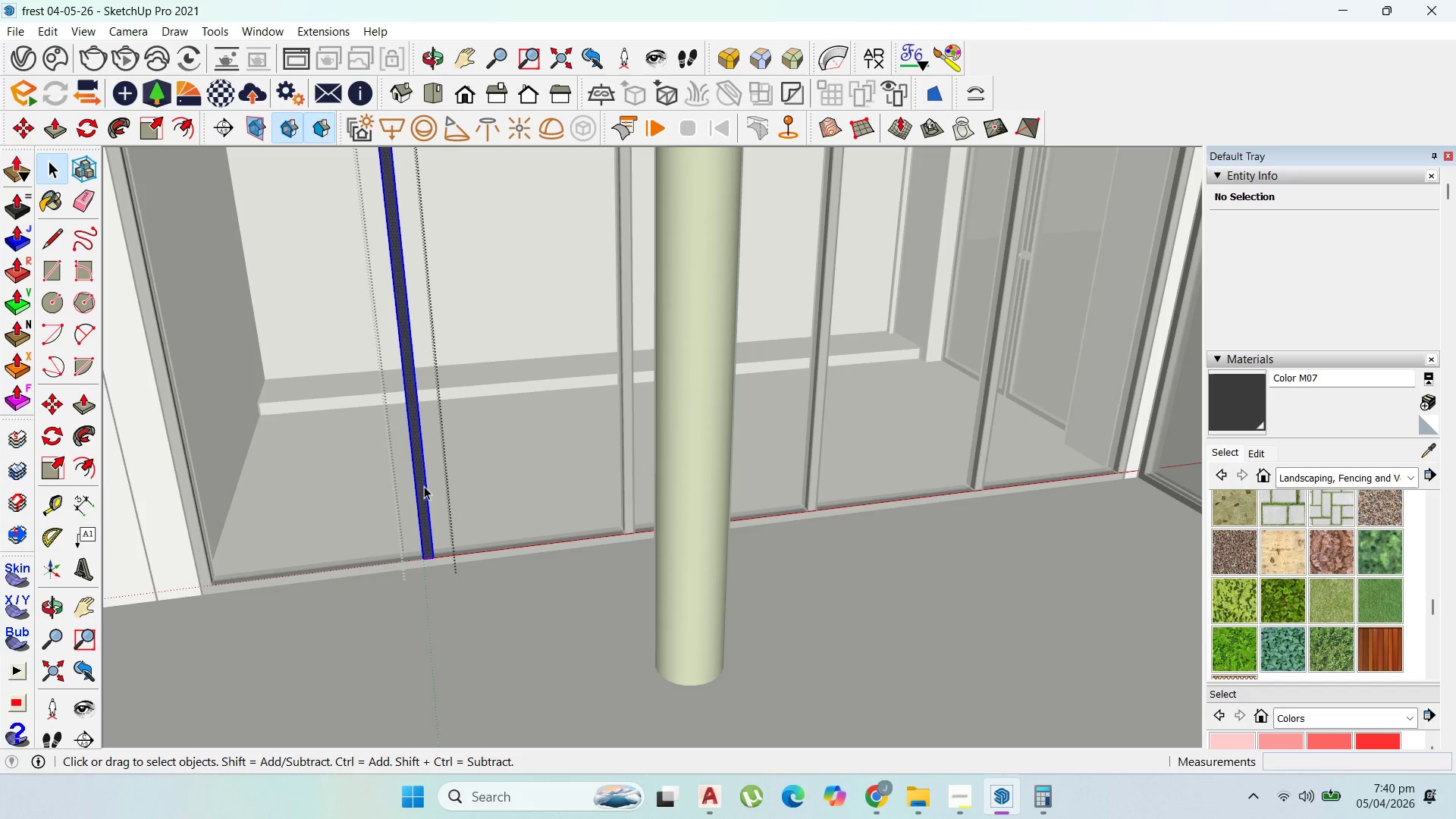 
triple_click([424, 486])
 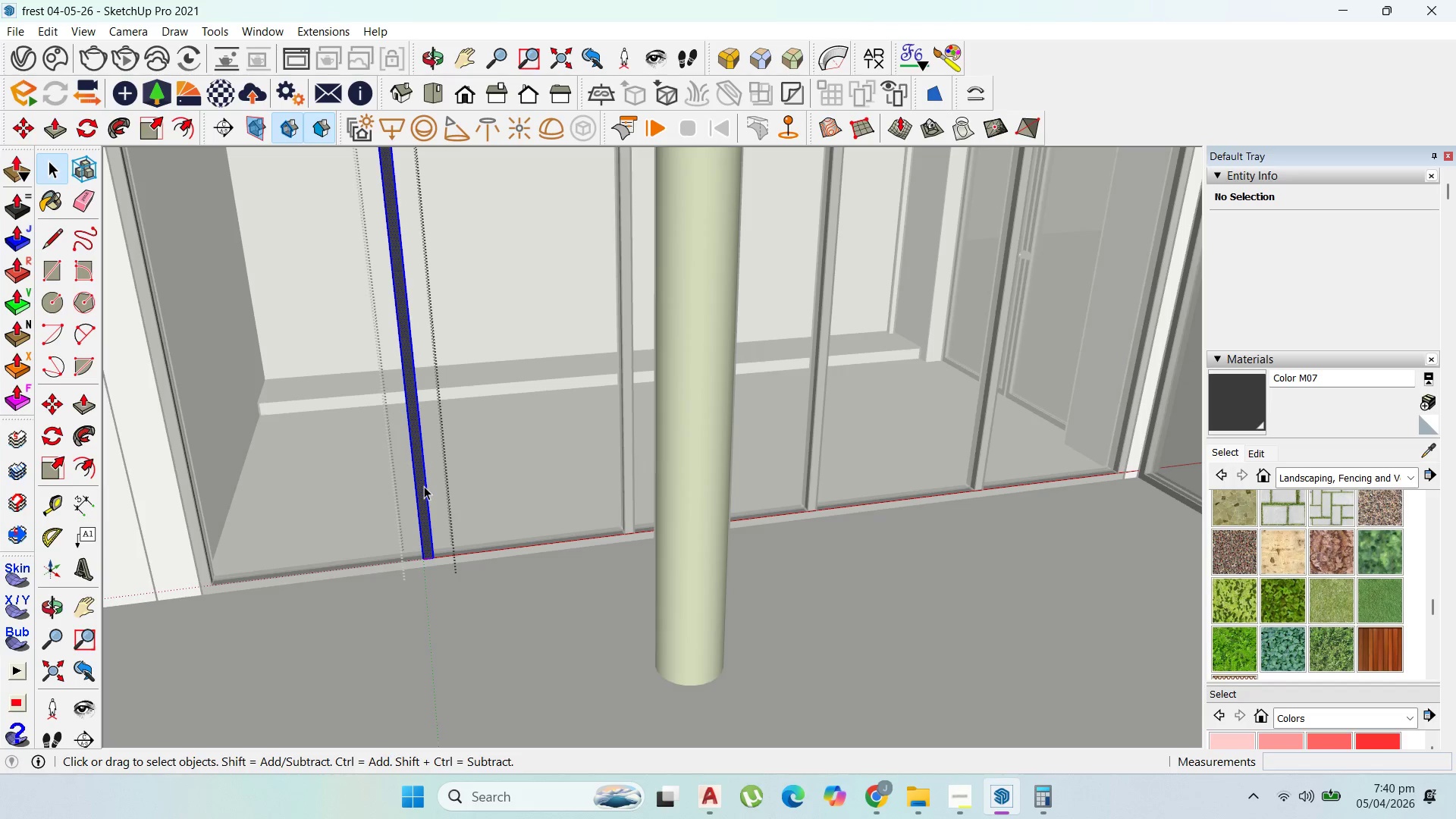 
triple_click([424, 486])
 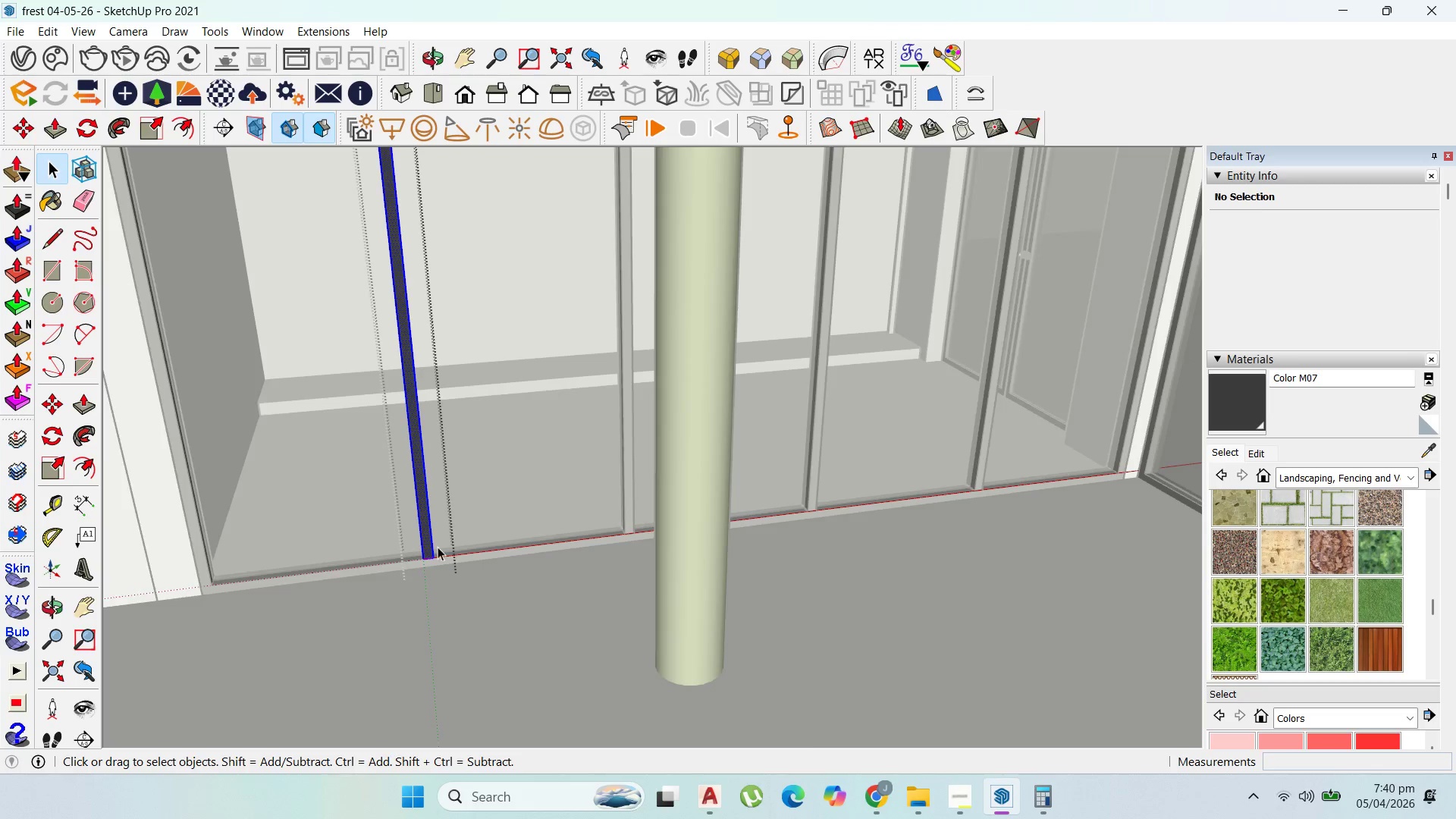 
scroll: coordinate [551, 598], scroll_direction: up, amount: 26.0
 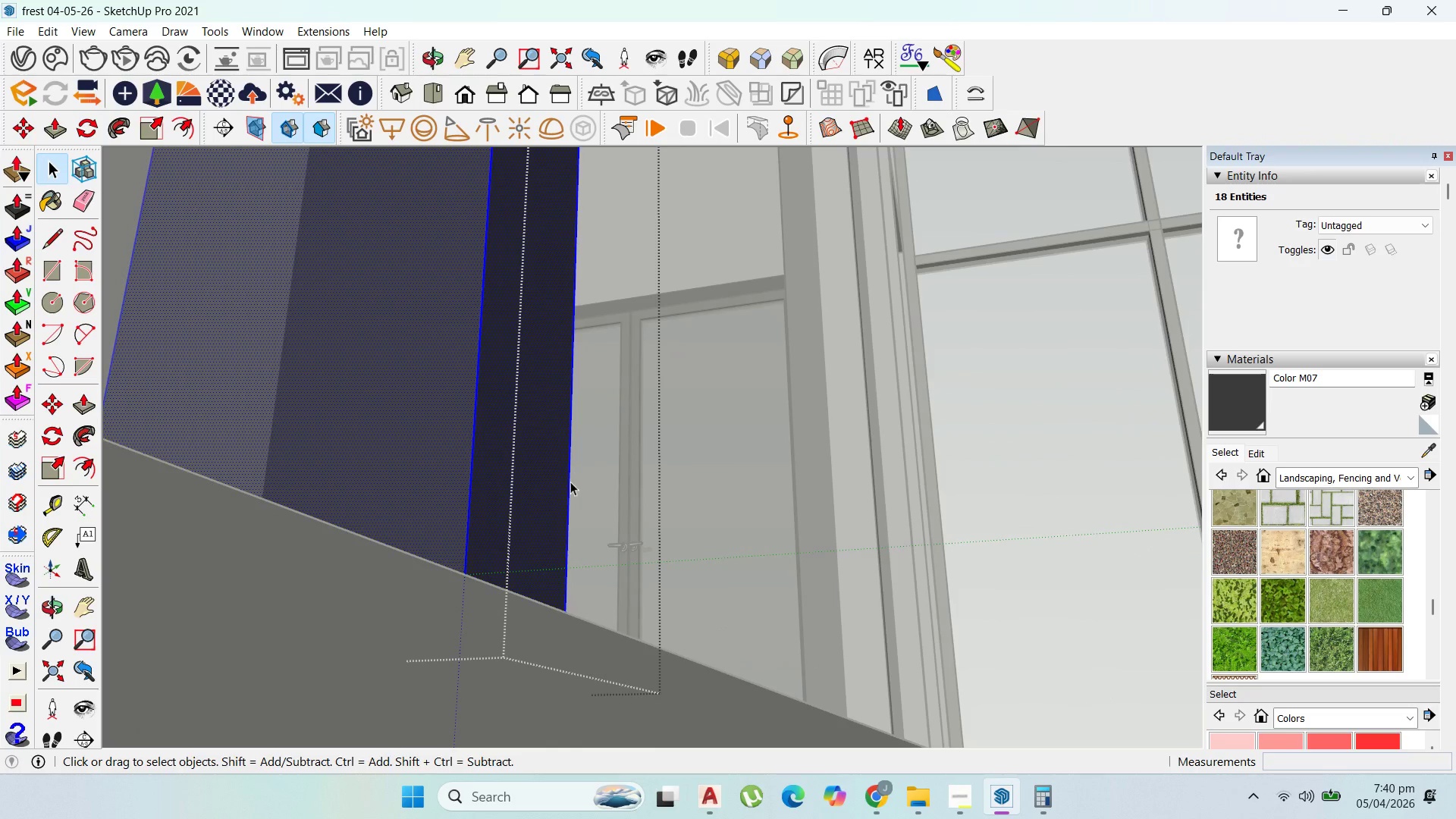 
key(P)
 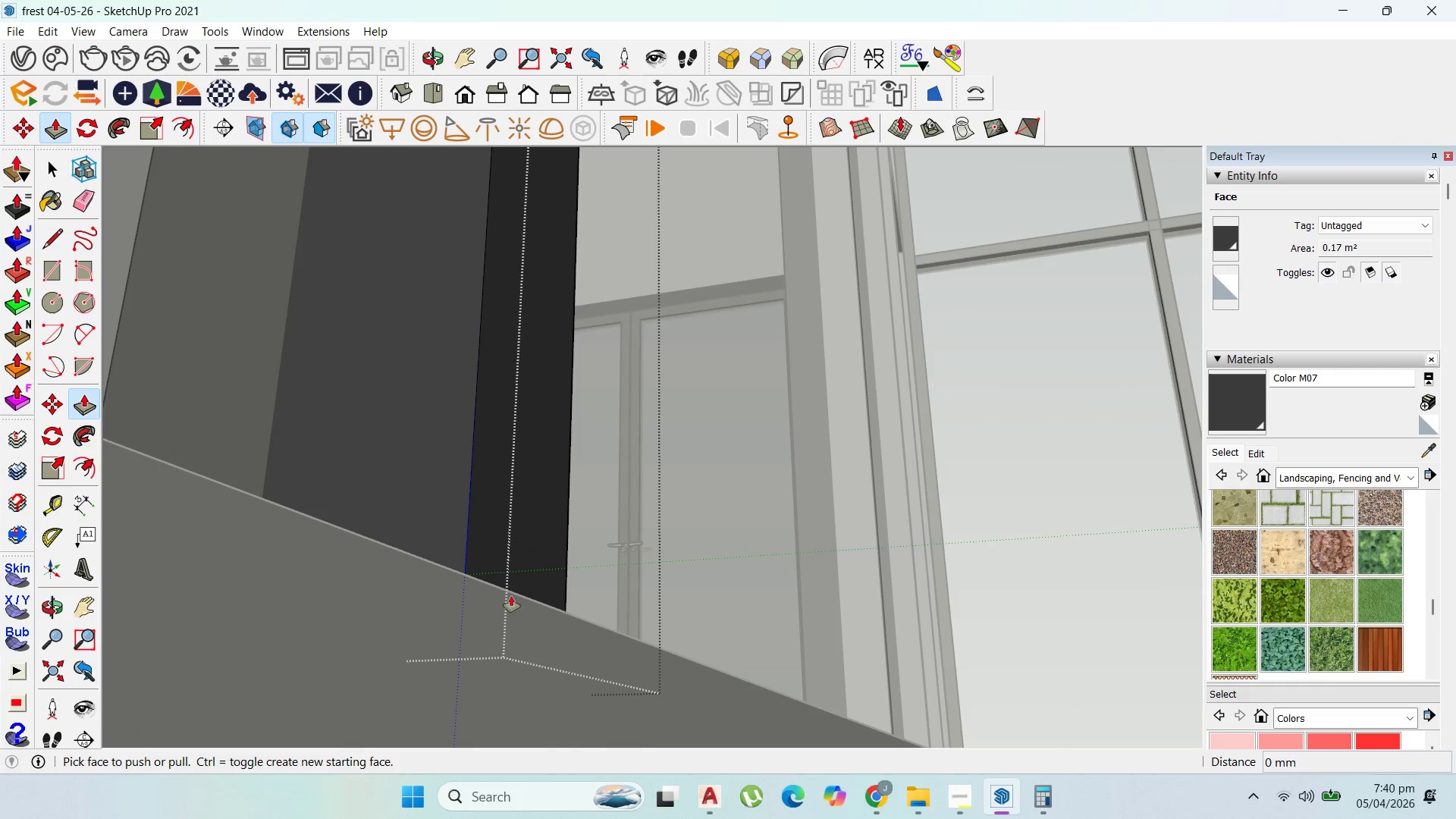 
left_click([511, 596])
 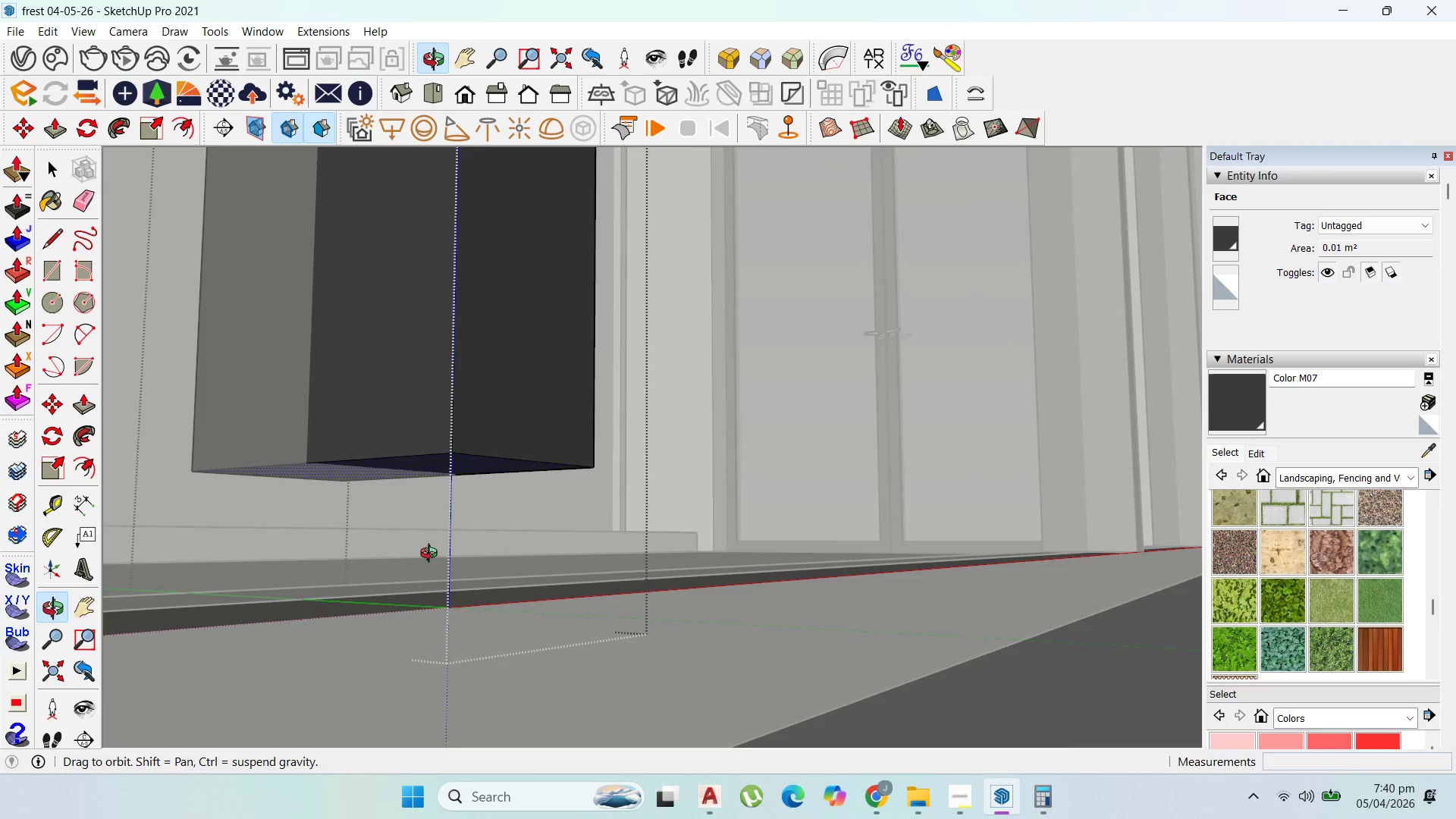 
scroll: coordinate [605, 243], scroll_direction: down, amount: 54.0
 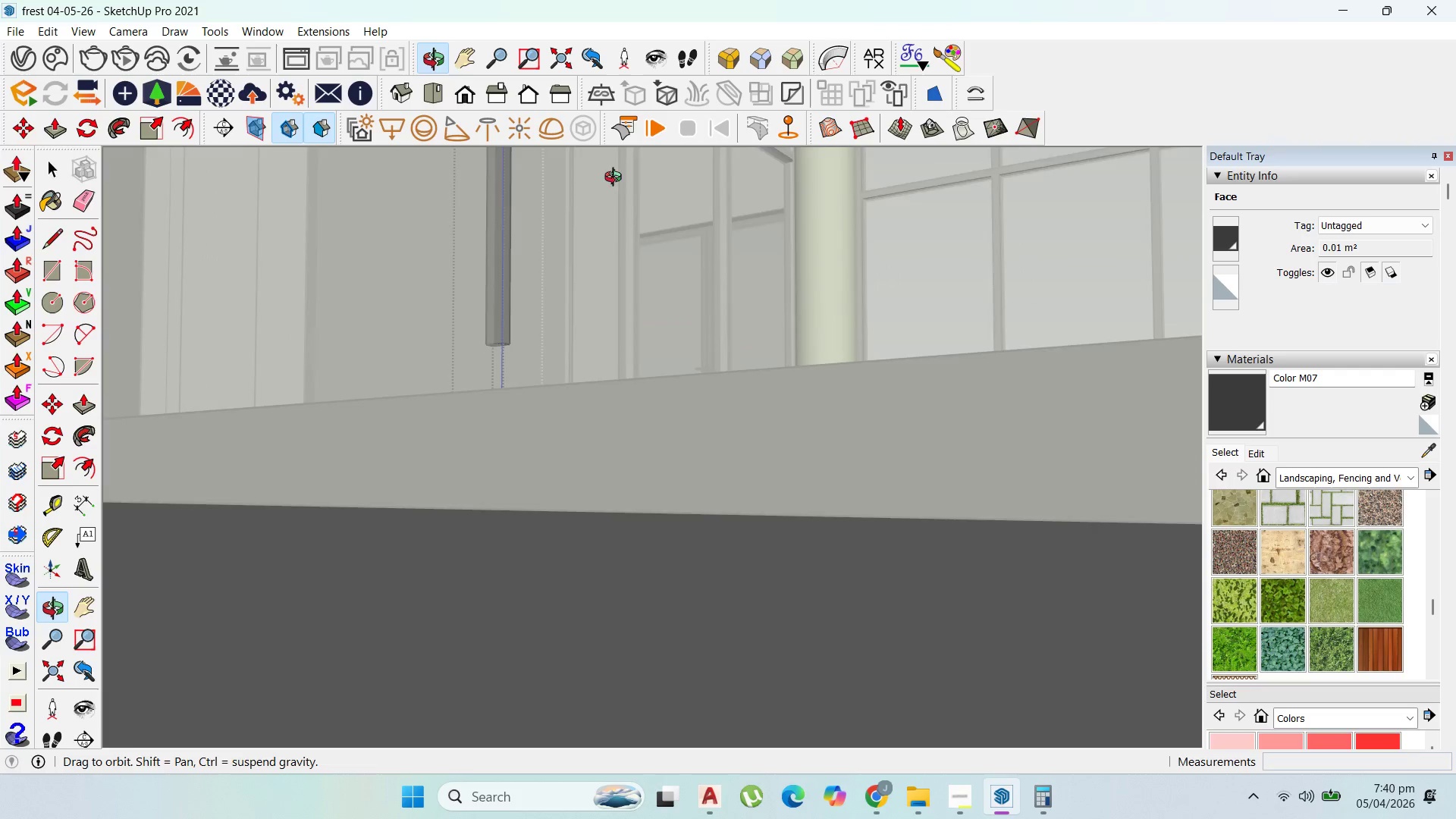 
scroll: coordinate [626, 168], scroll_direction: up, amount: 31.0
 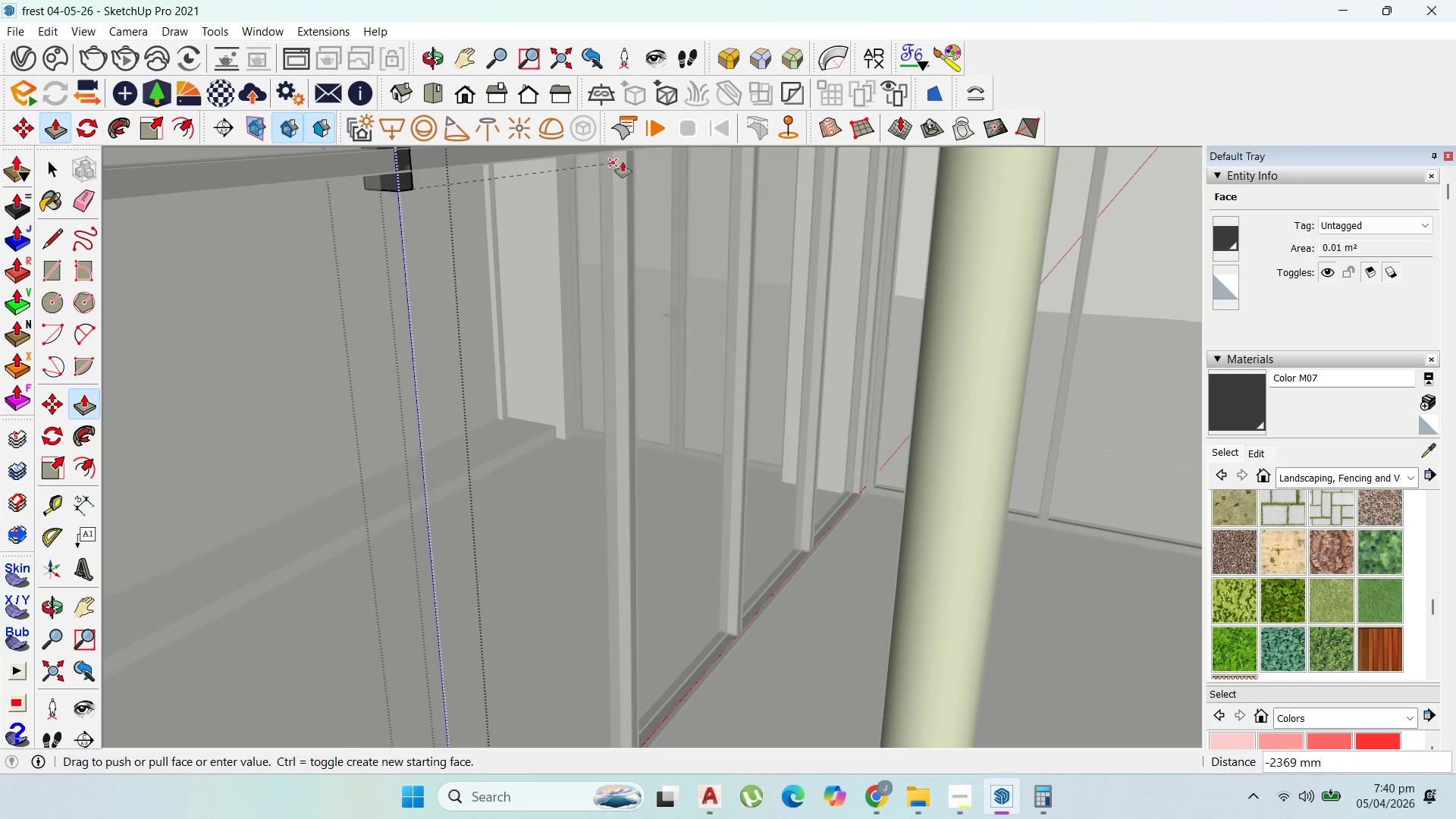 
left_click([625, 147])
 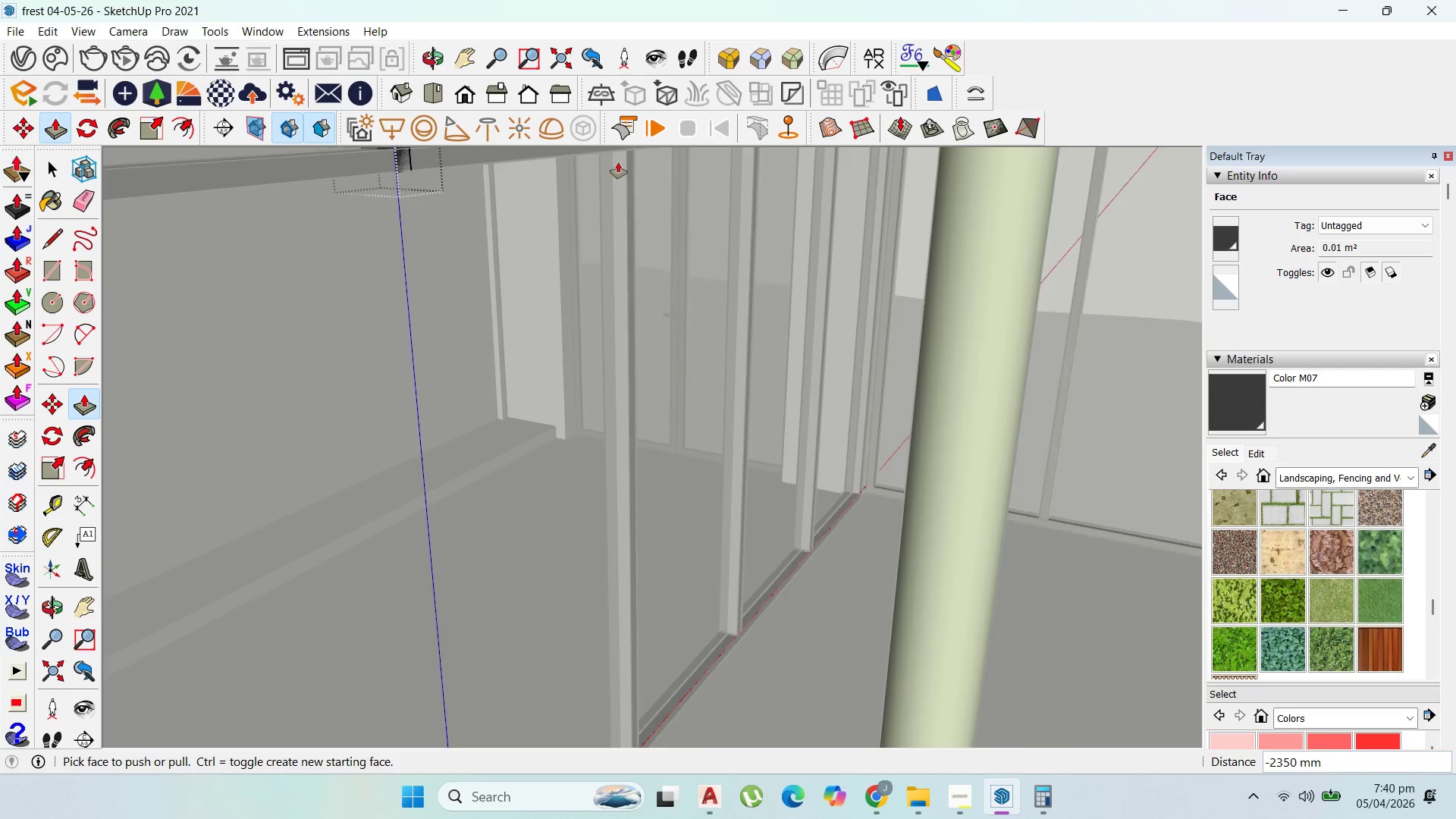 
scroll: coordinate [615, 168], scroll_direction: up, amount: 1.0
 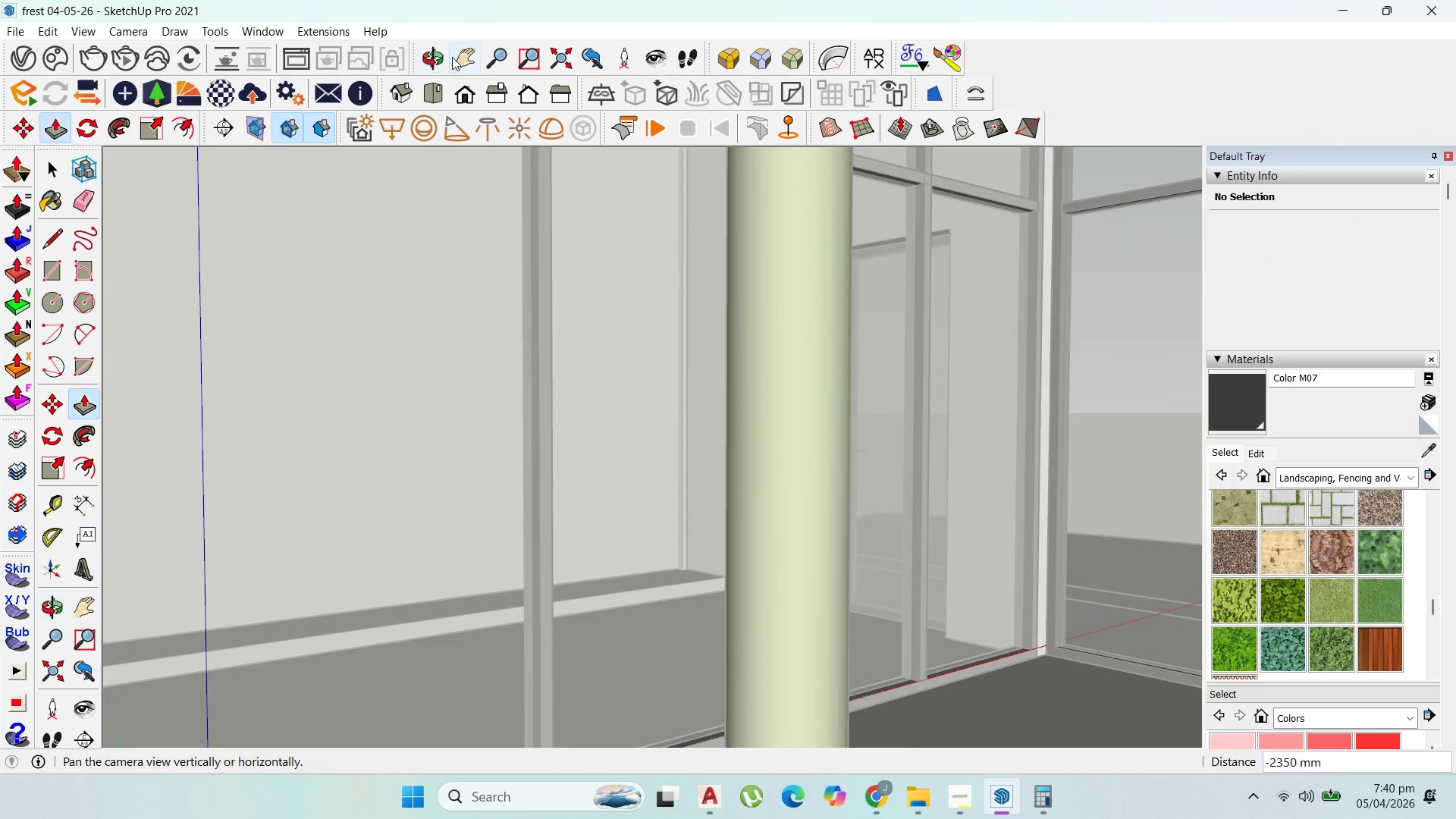 
mouse_move([596, 77])
 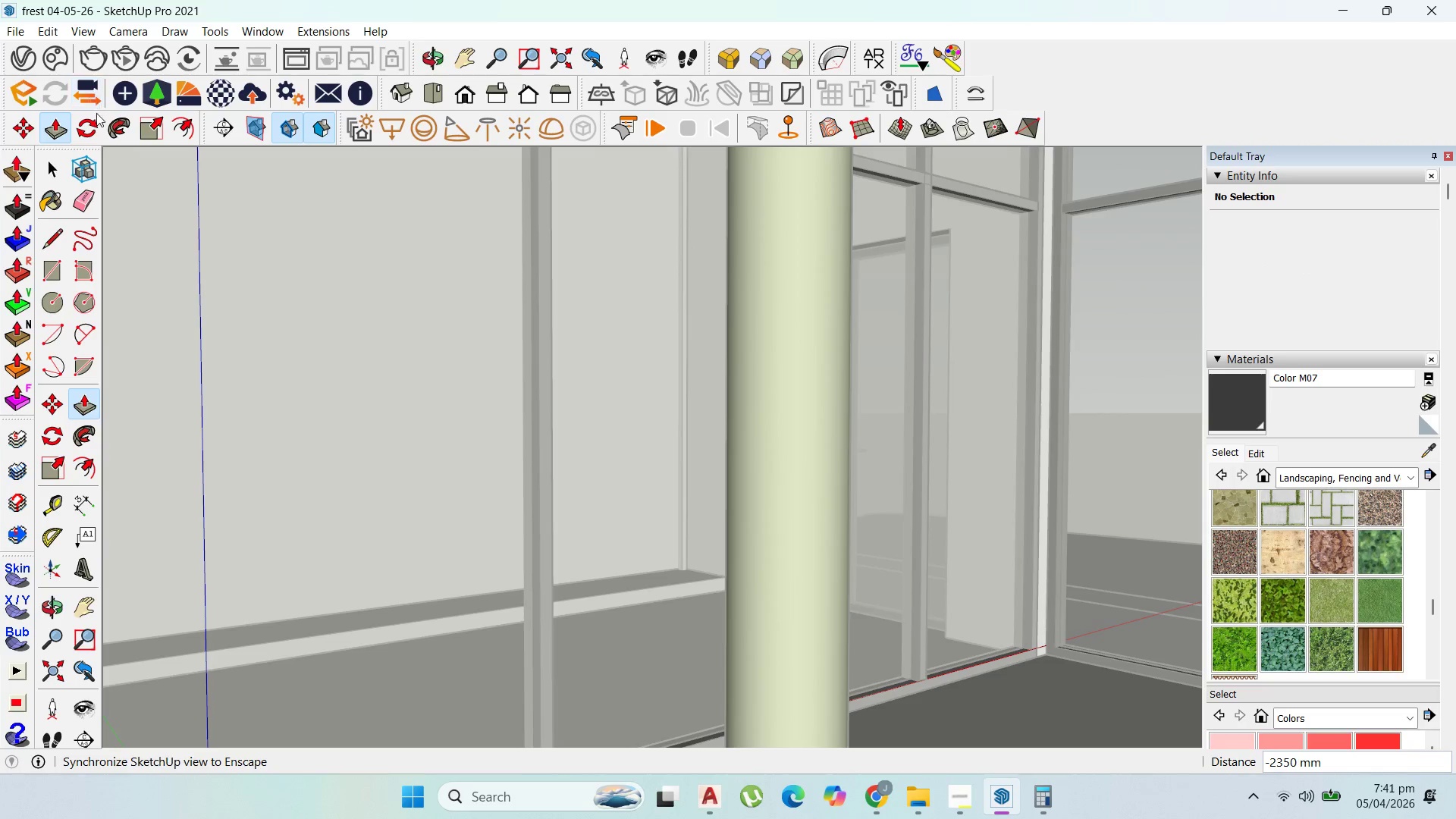 
key(Escape)
 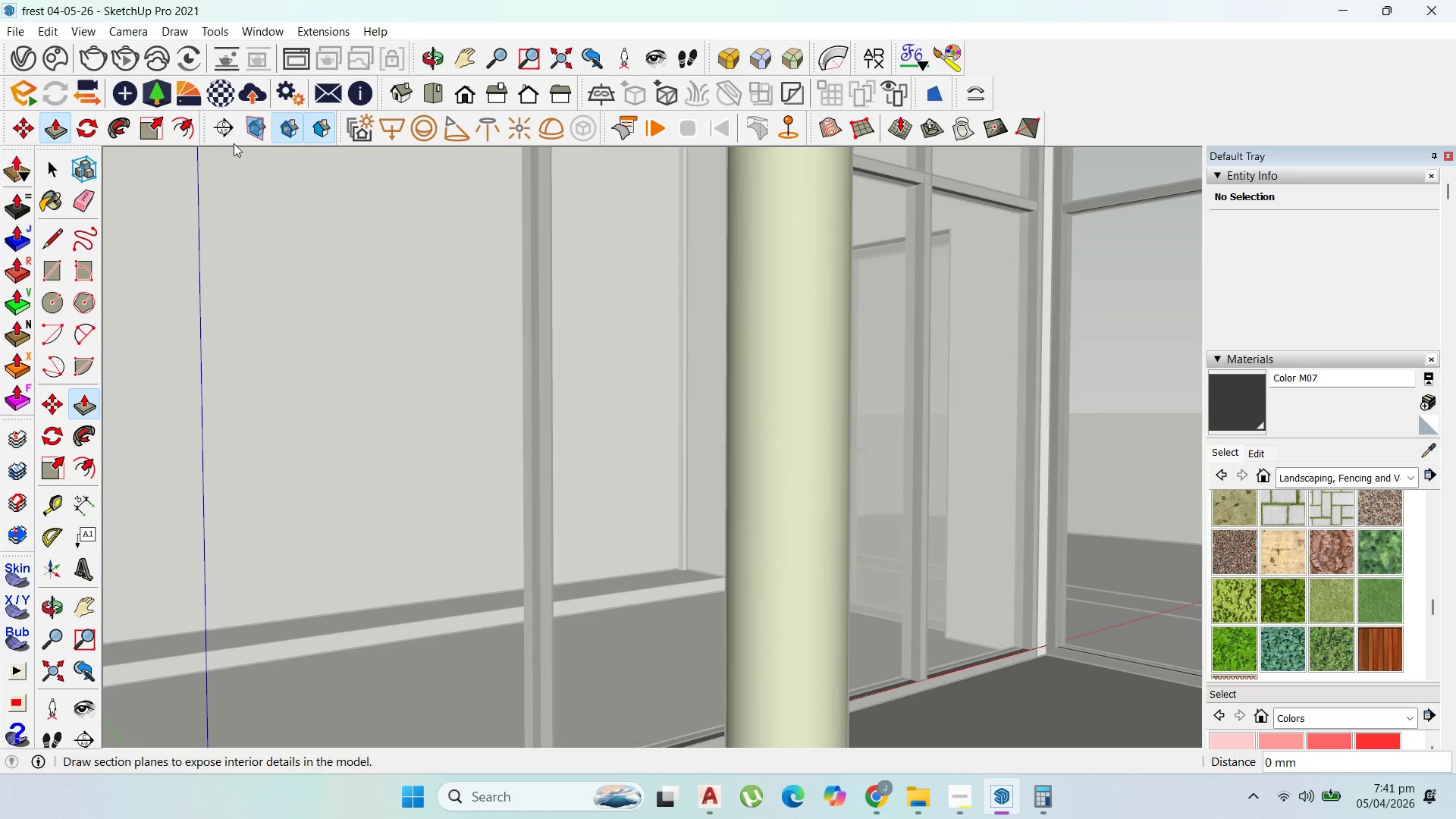 
key(Escape)
 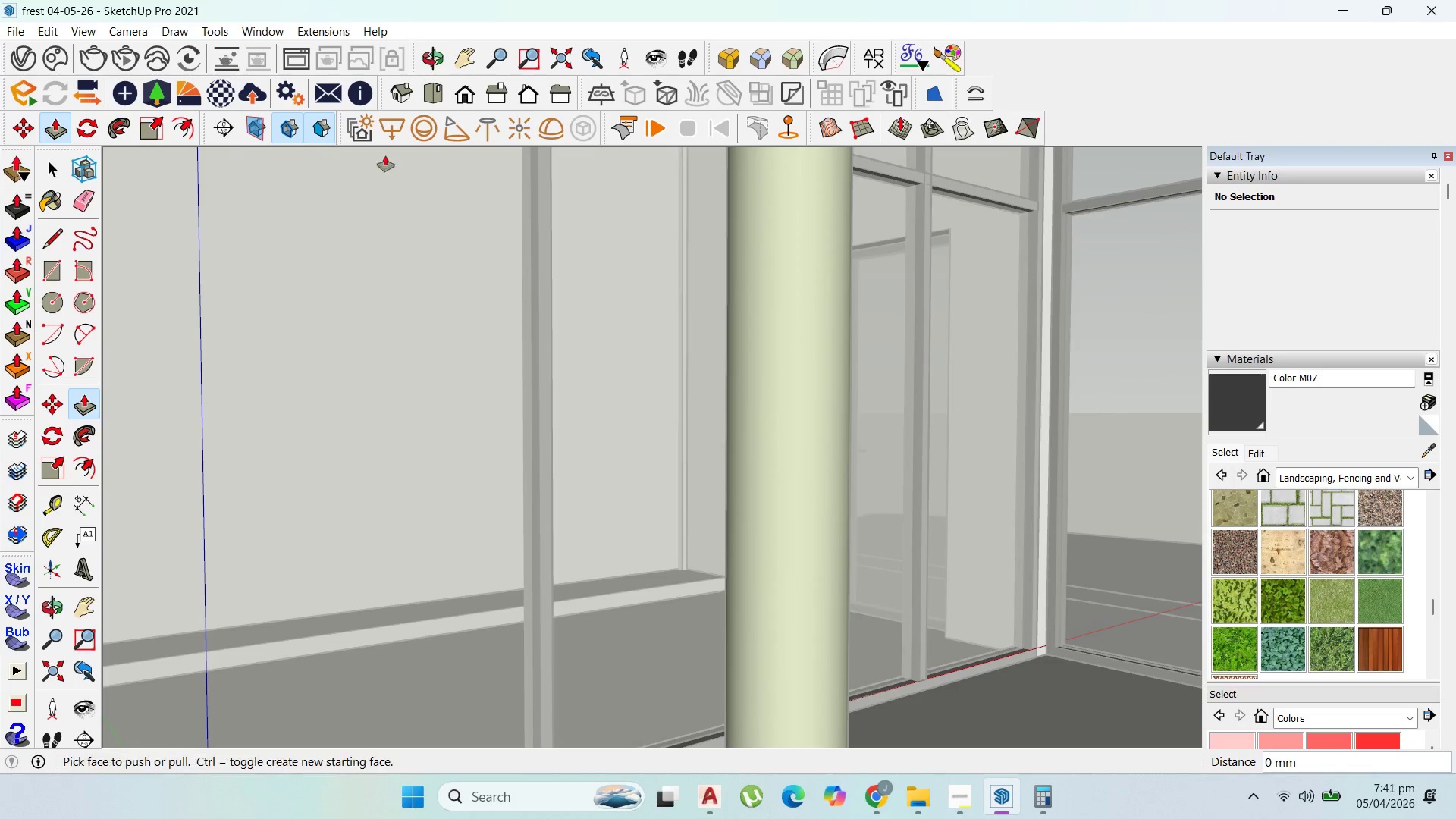 
key(Escape)
 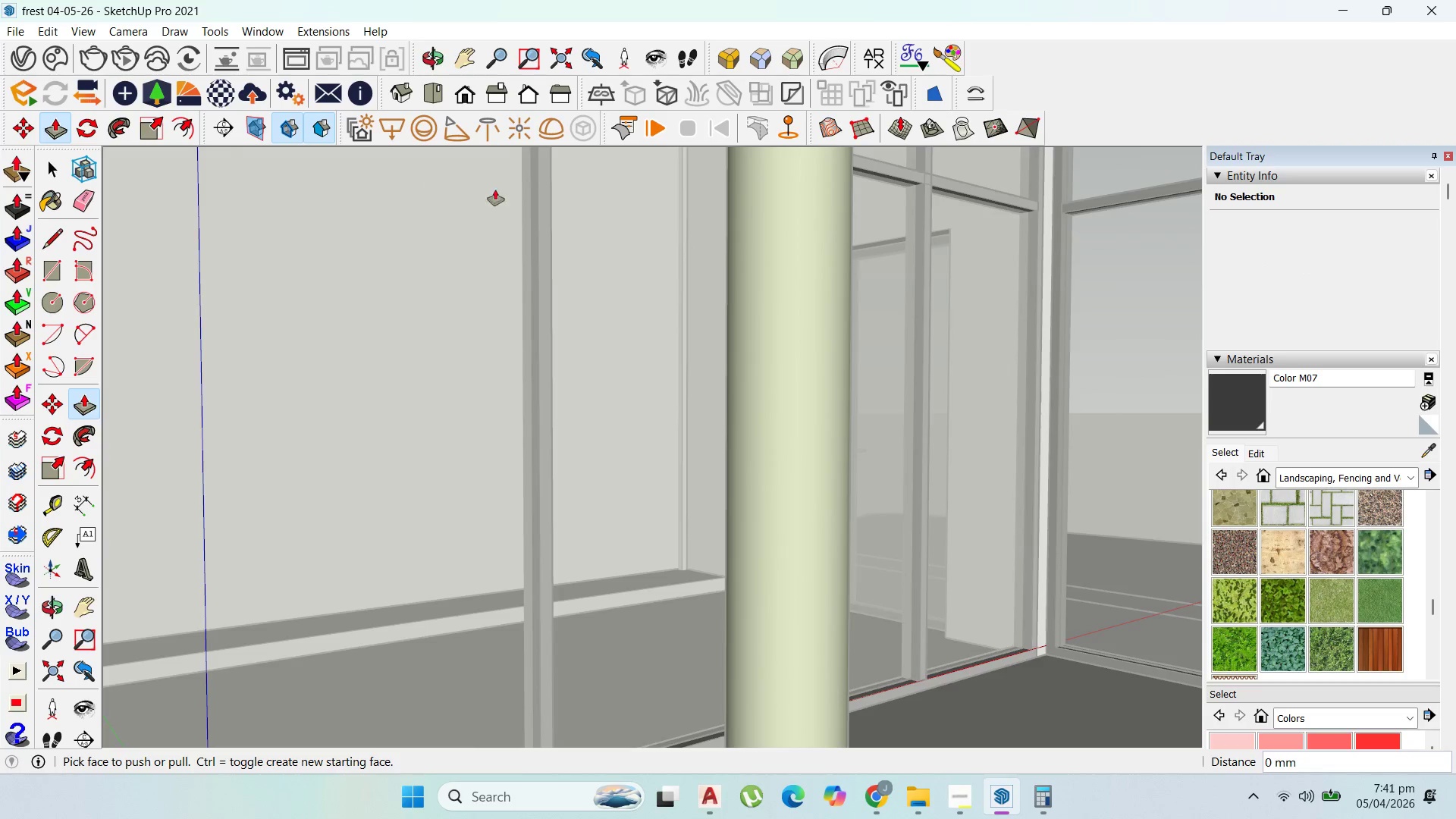 
key(Escape)
 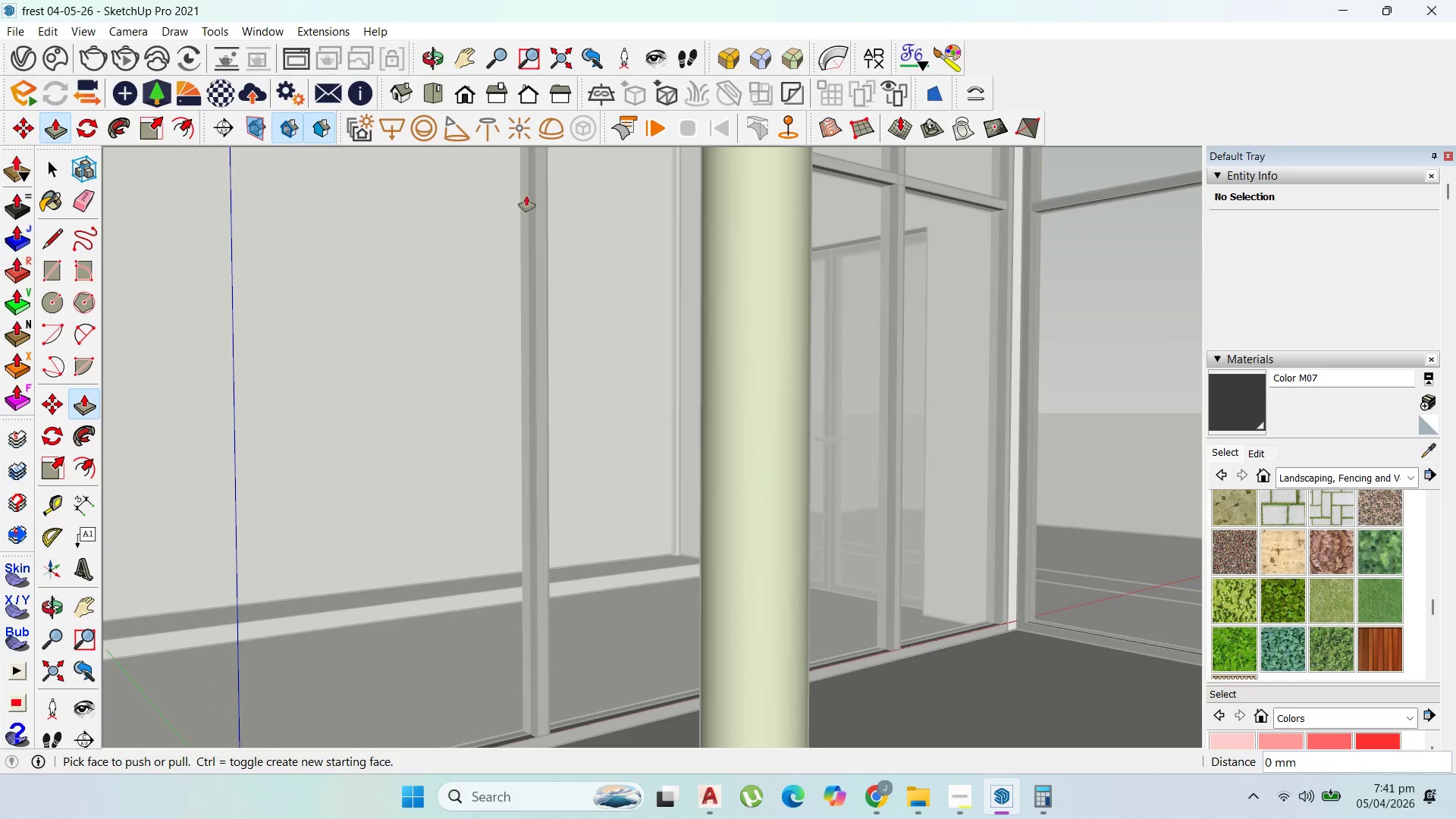 
key(Escape)
 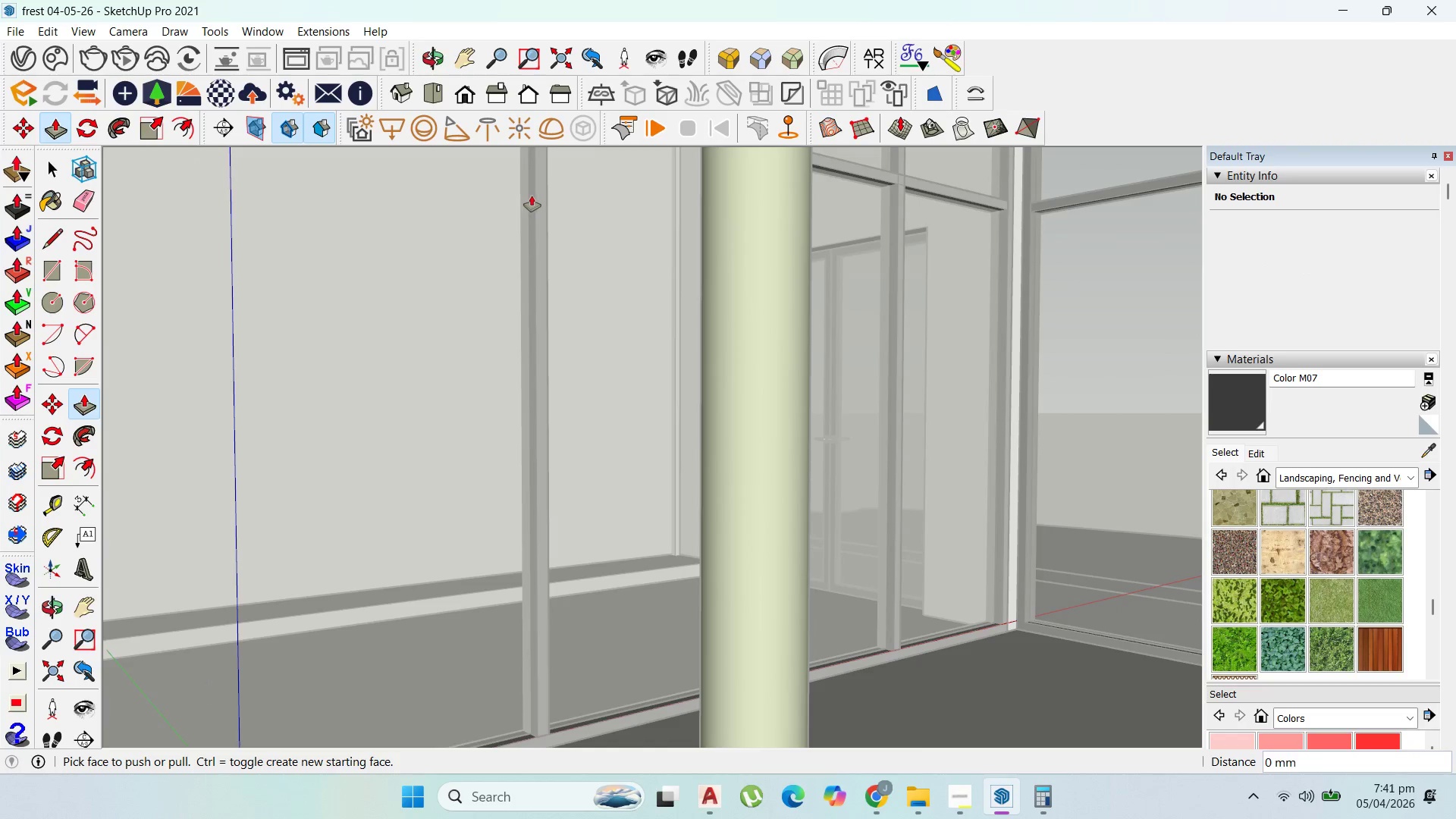 
key(Escape)
 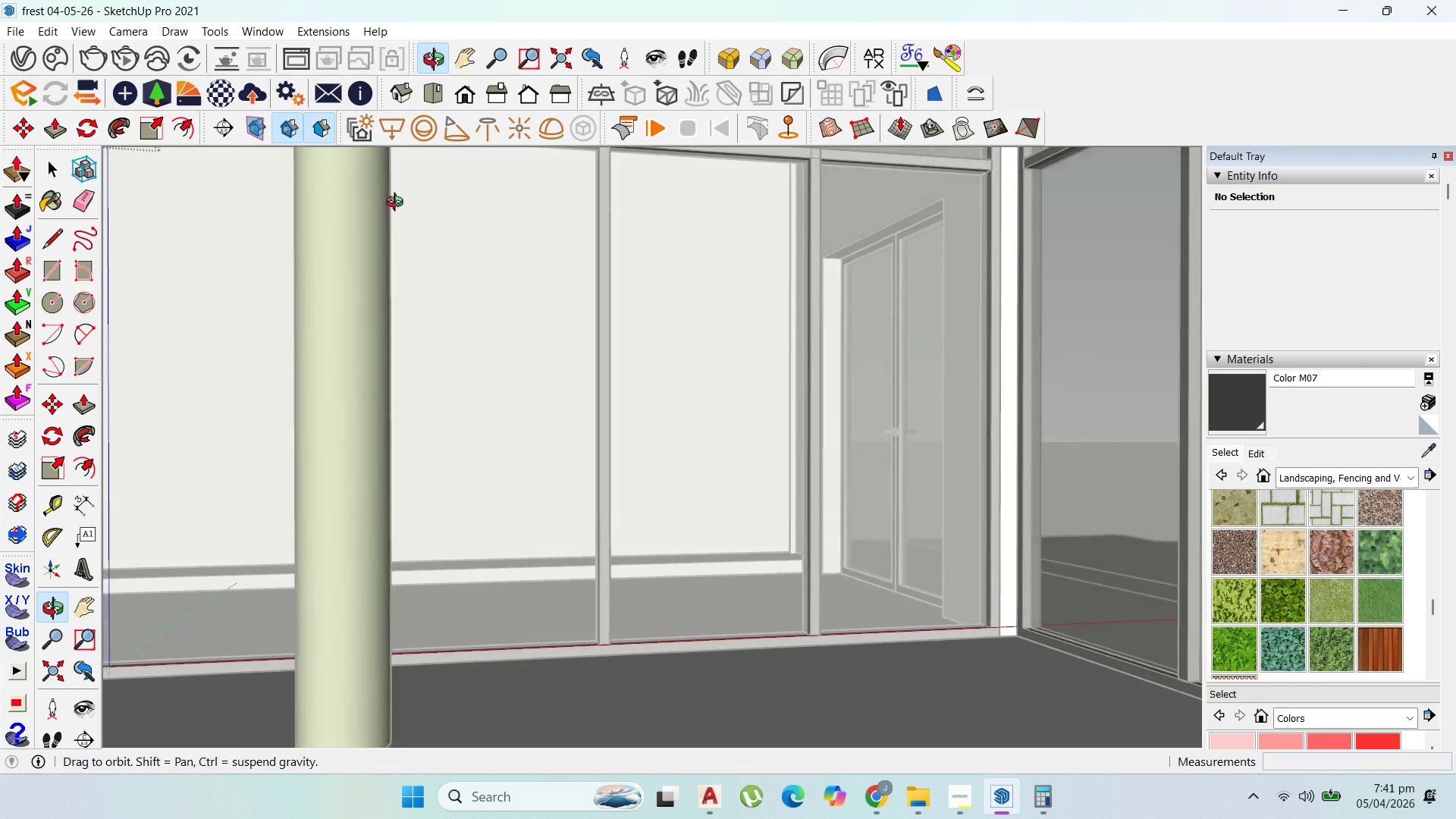 
scroll: coordinate [902, 250], scroll_direction: down, amount: 6.0
 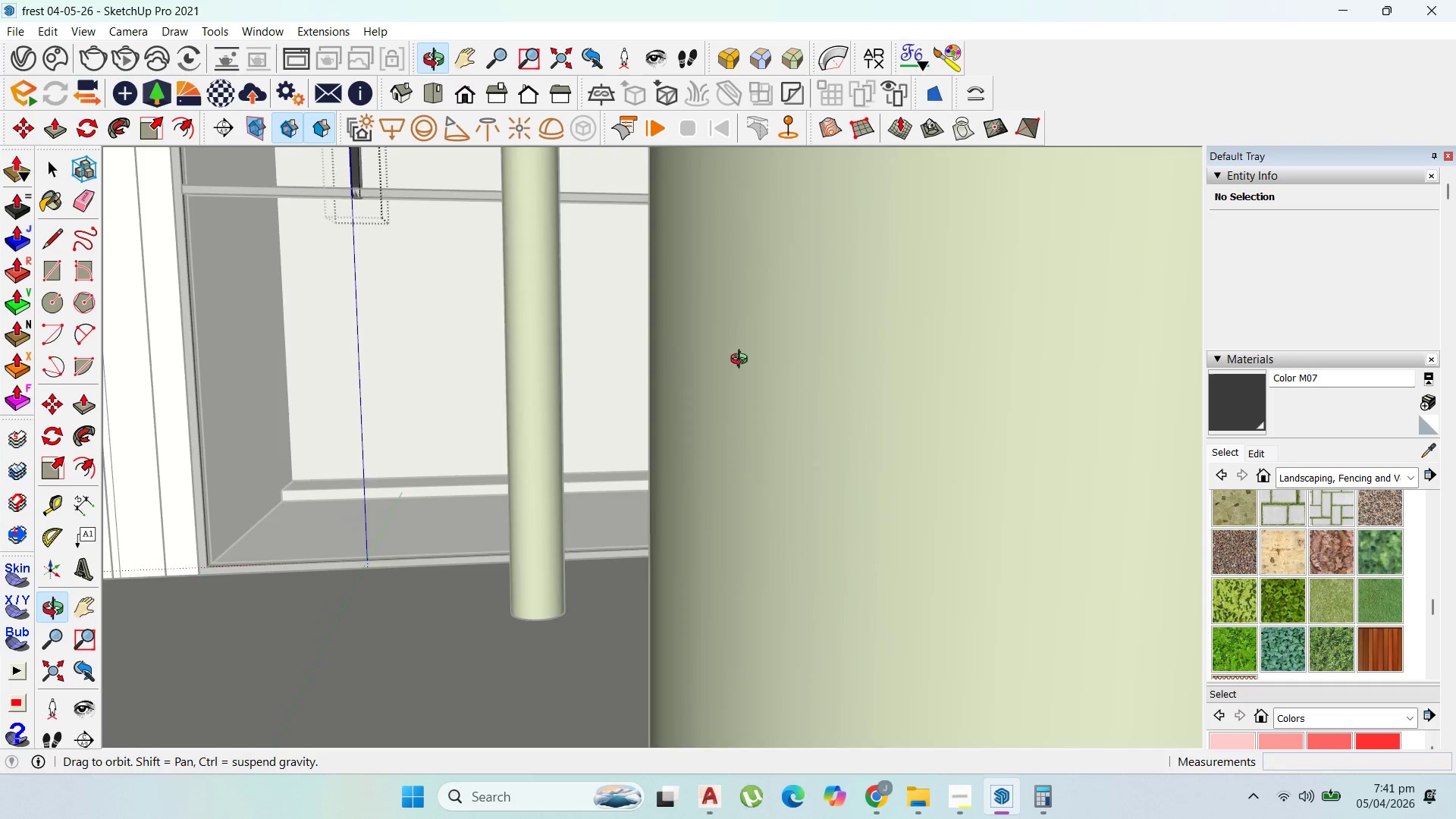 
key(Escape)
 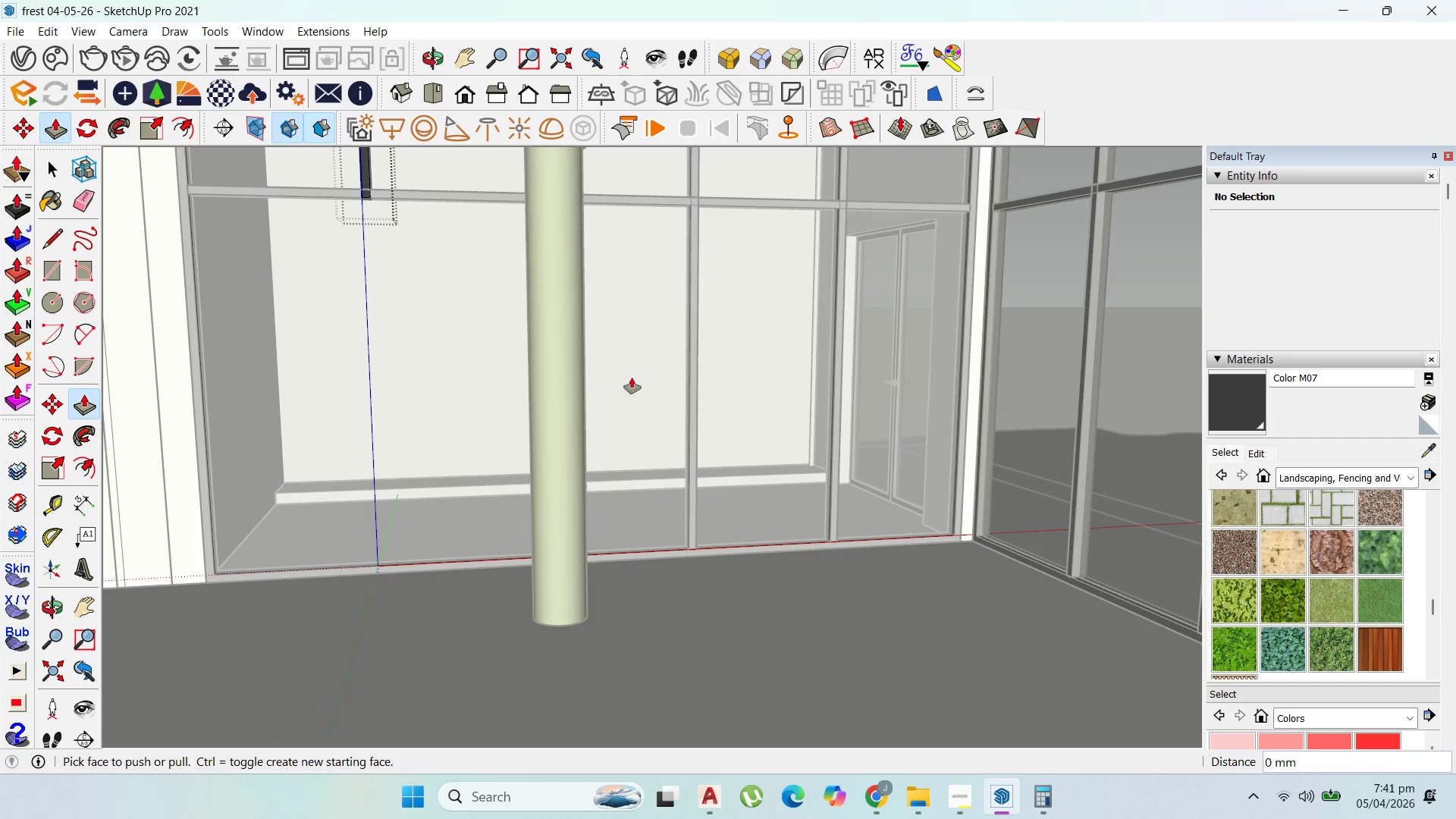 
key(Escape)
 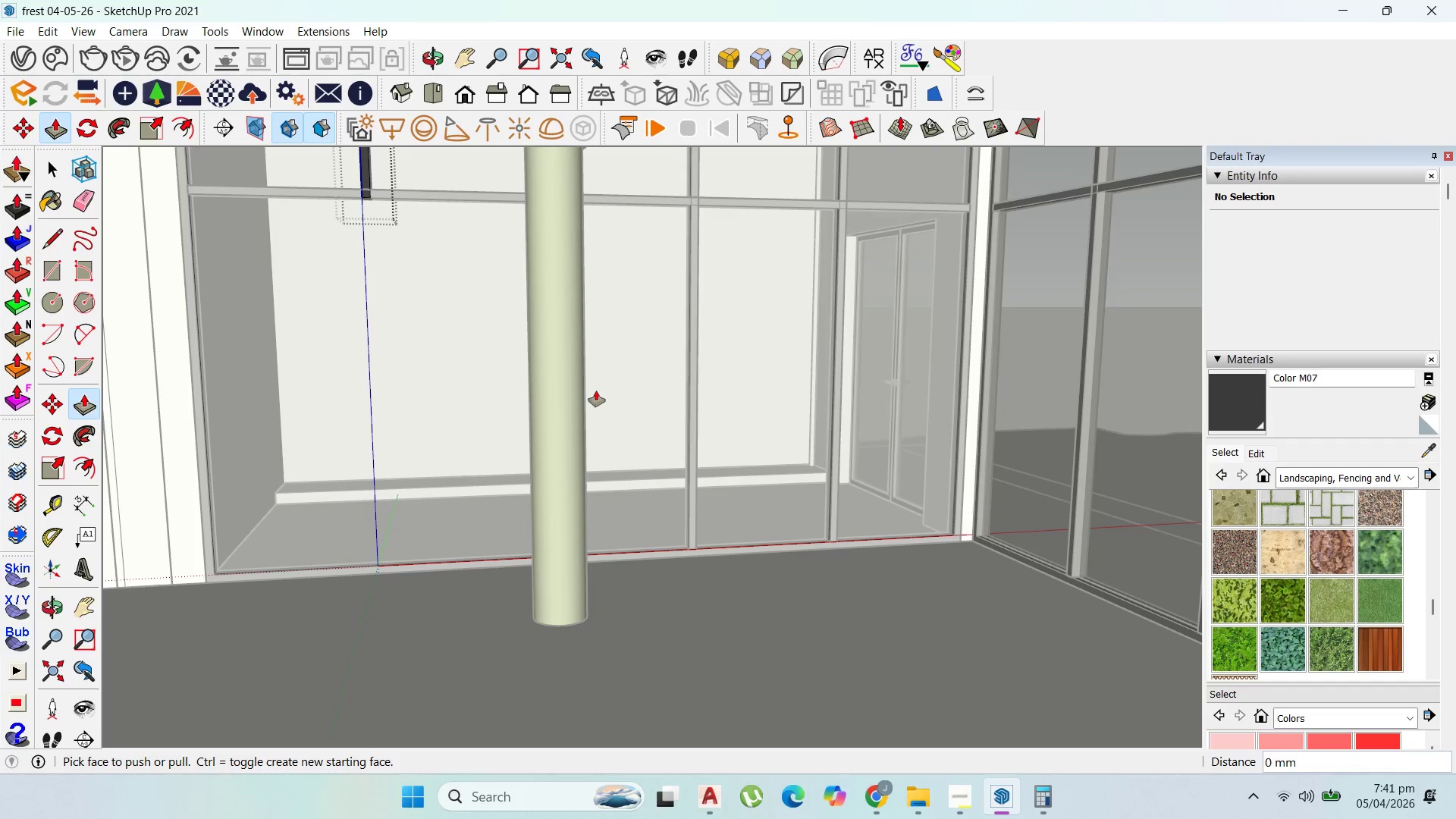 
key(Escape)
 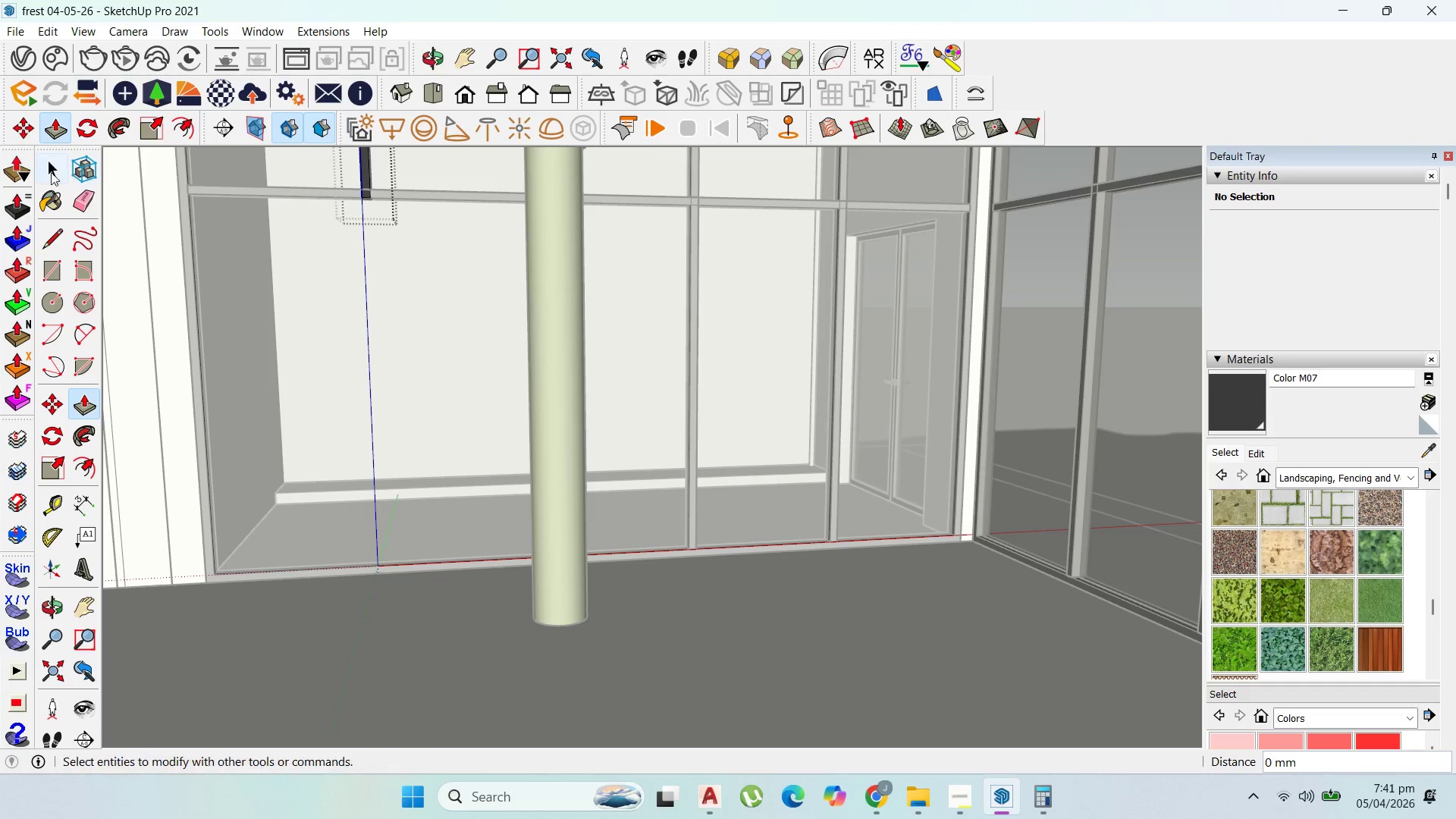 
key(Escape)
 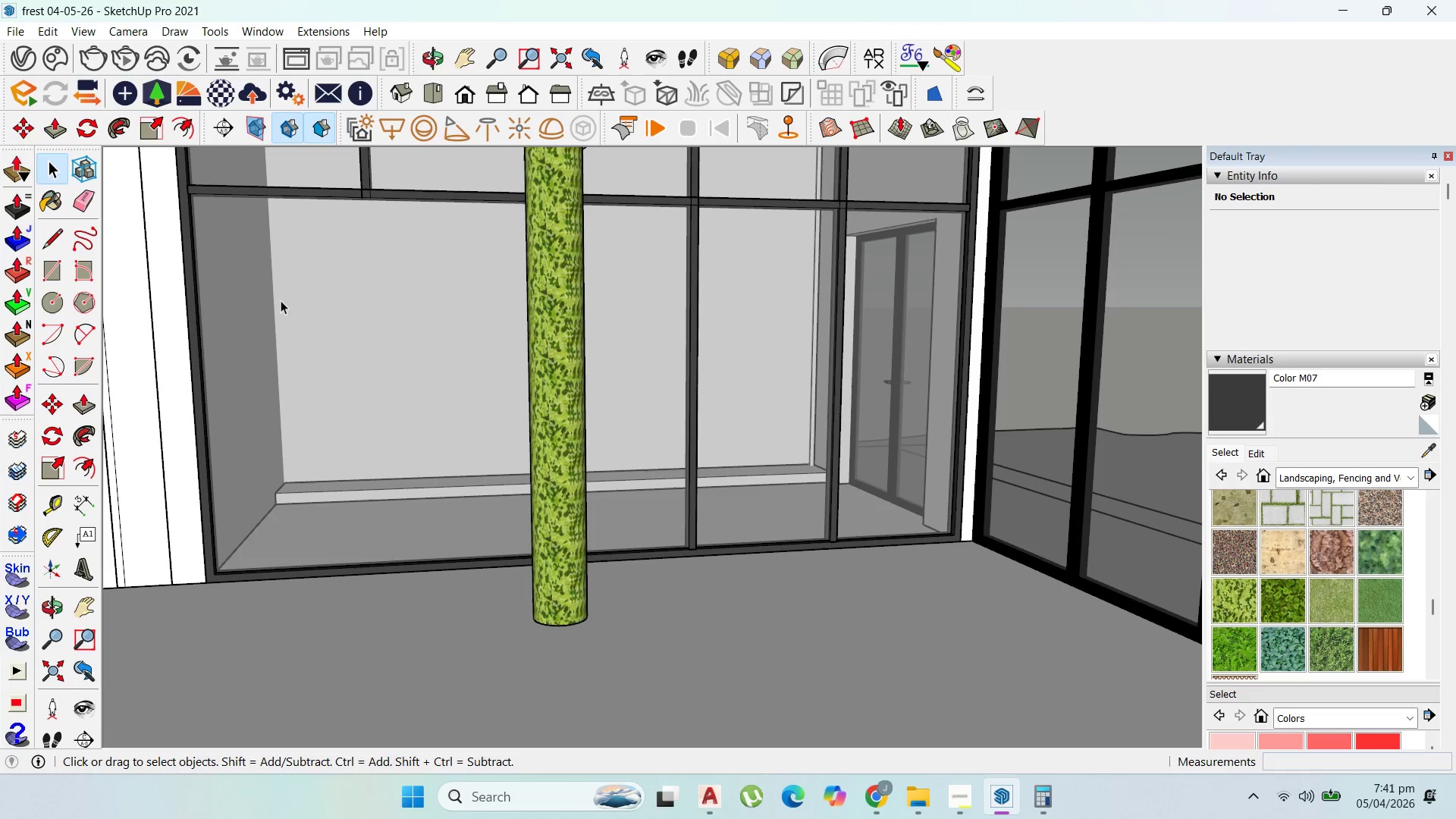 
key(Escape)
 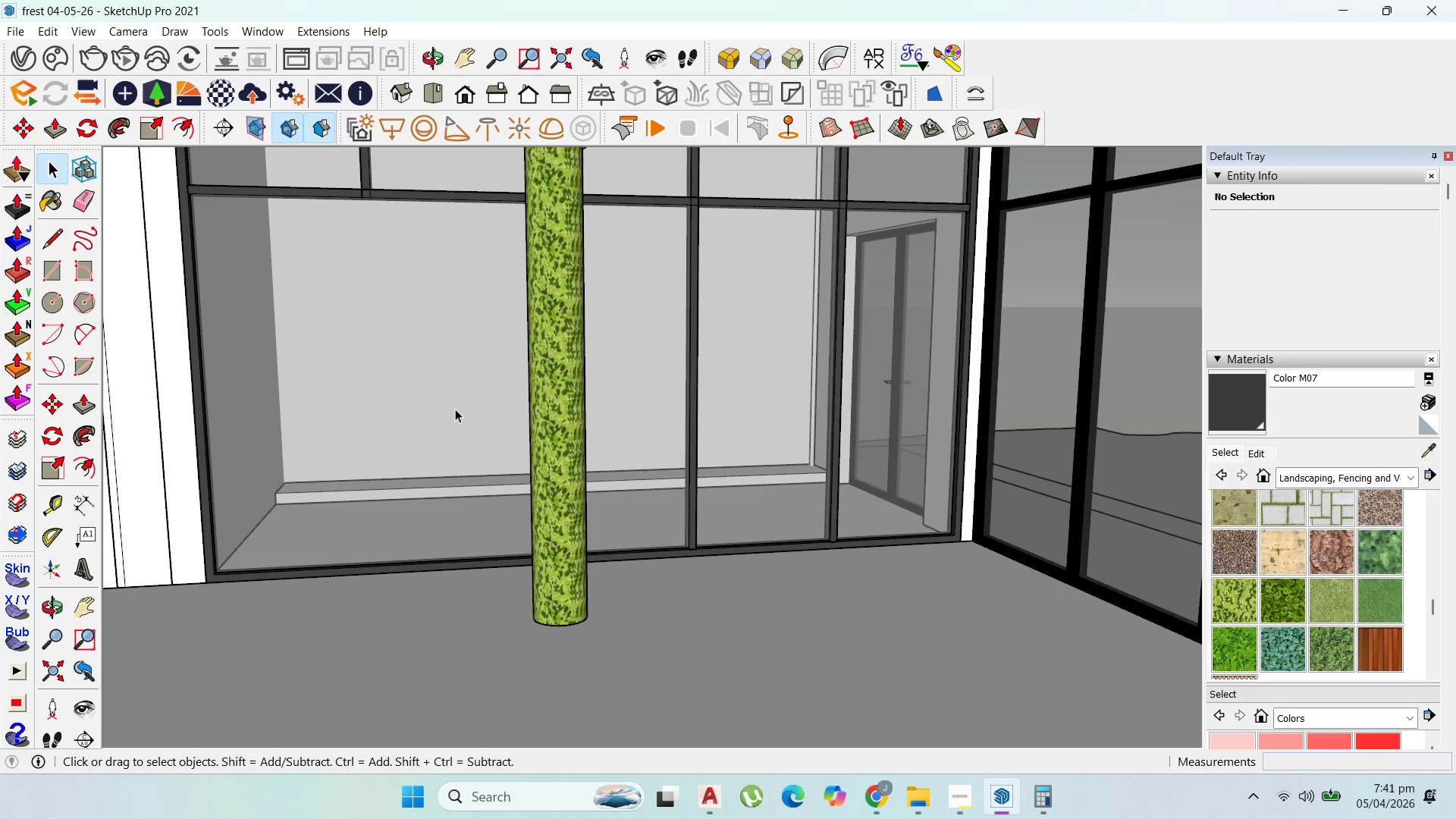 
key(Control+S)
 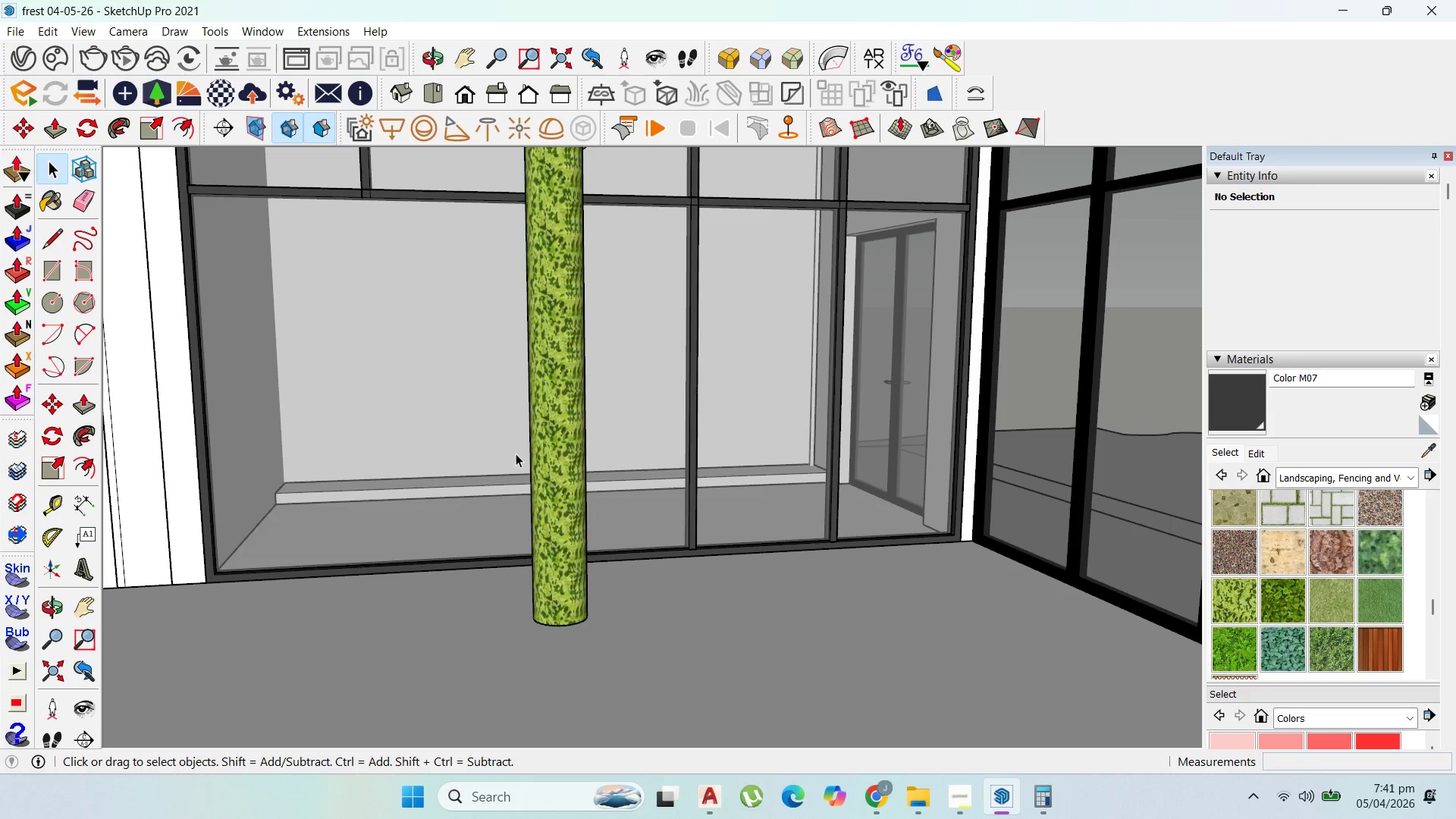 
left_click([548, 482])
 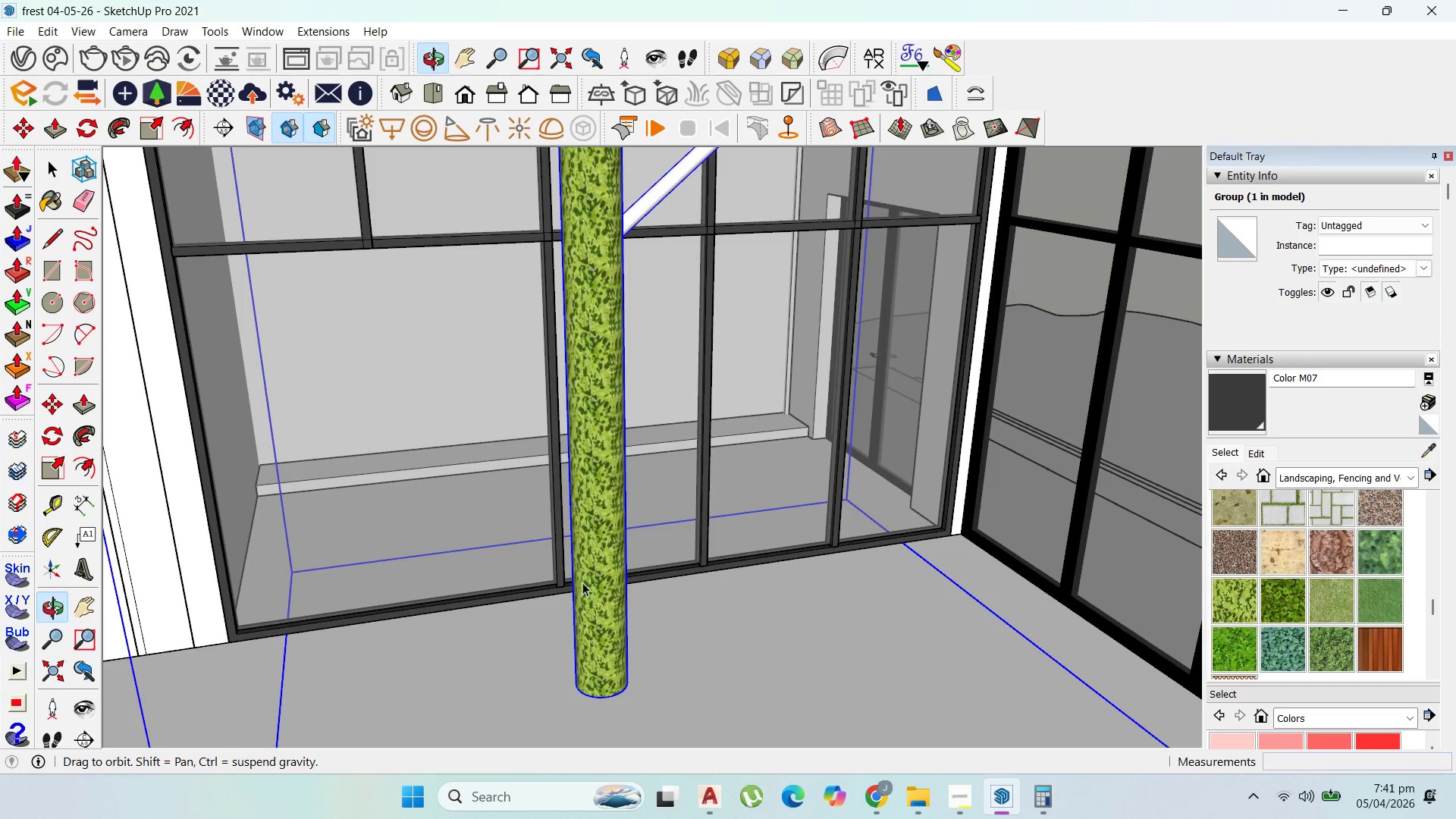 
key(M)
 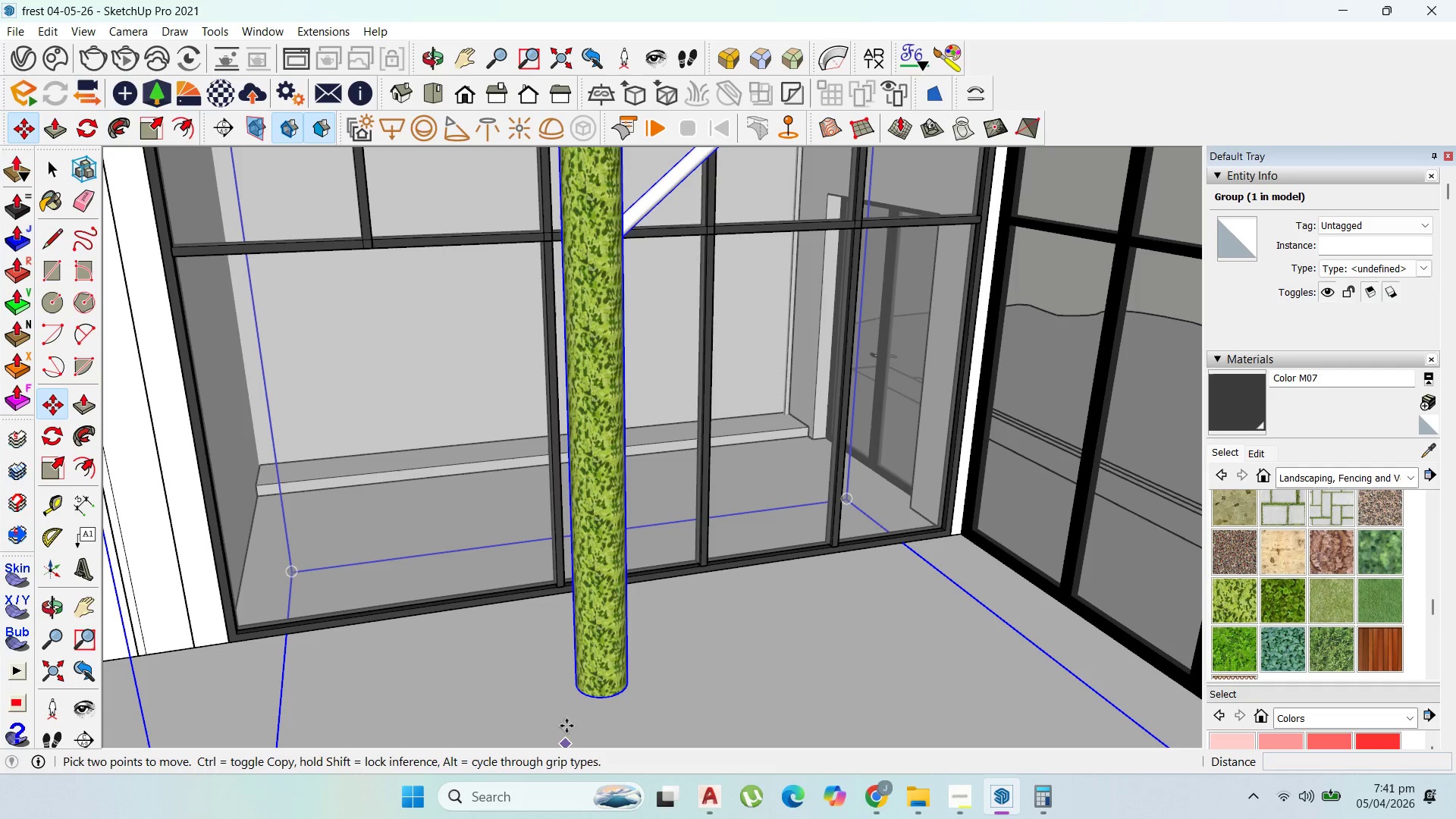 
left_click([584, 708])
 